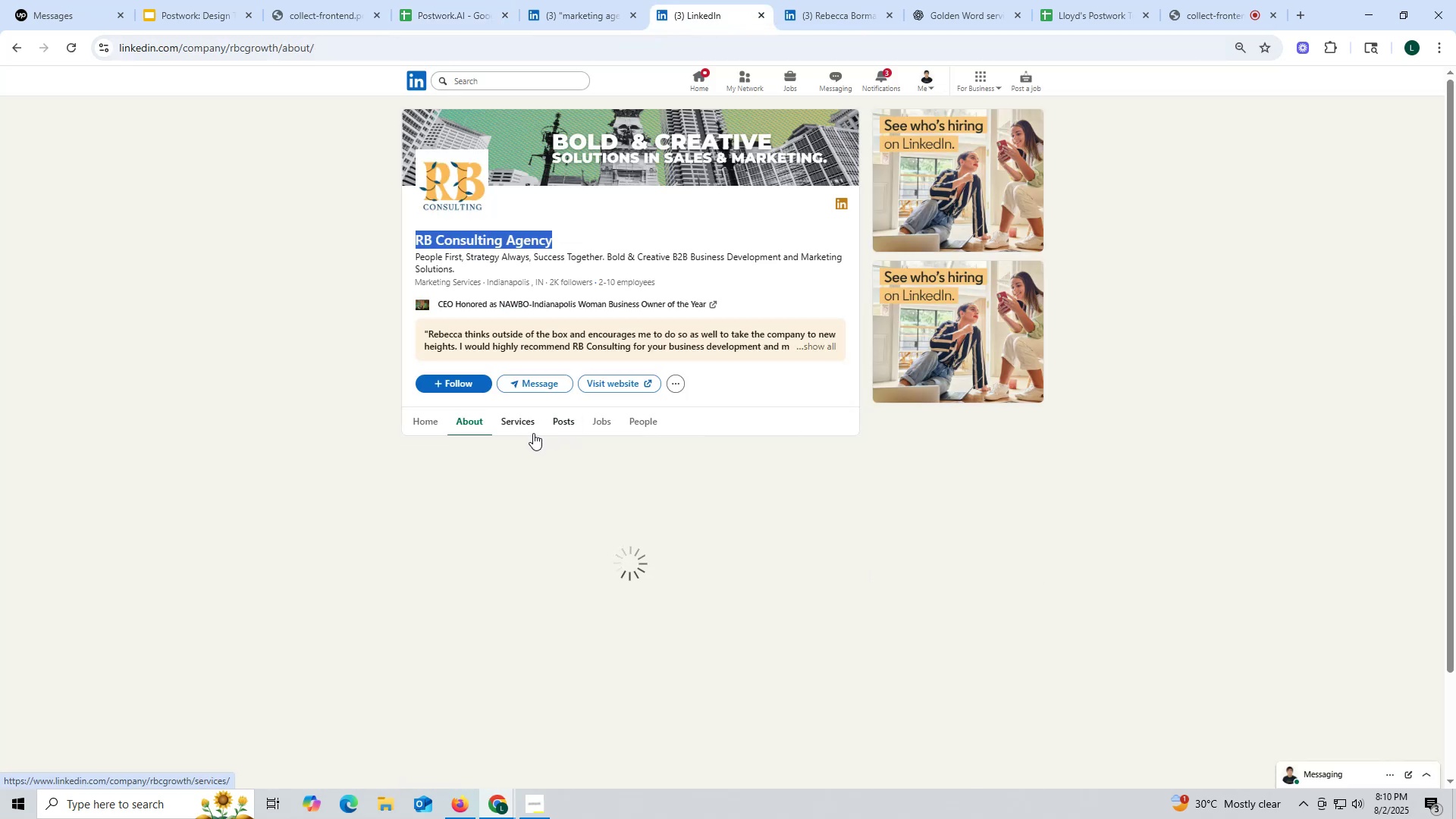 
scroll: coordinate [502, 424], scroll_direction: down, amount: 4.0
 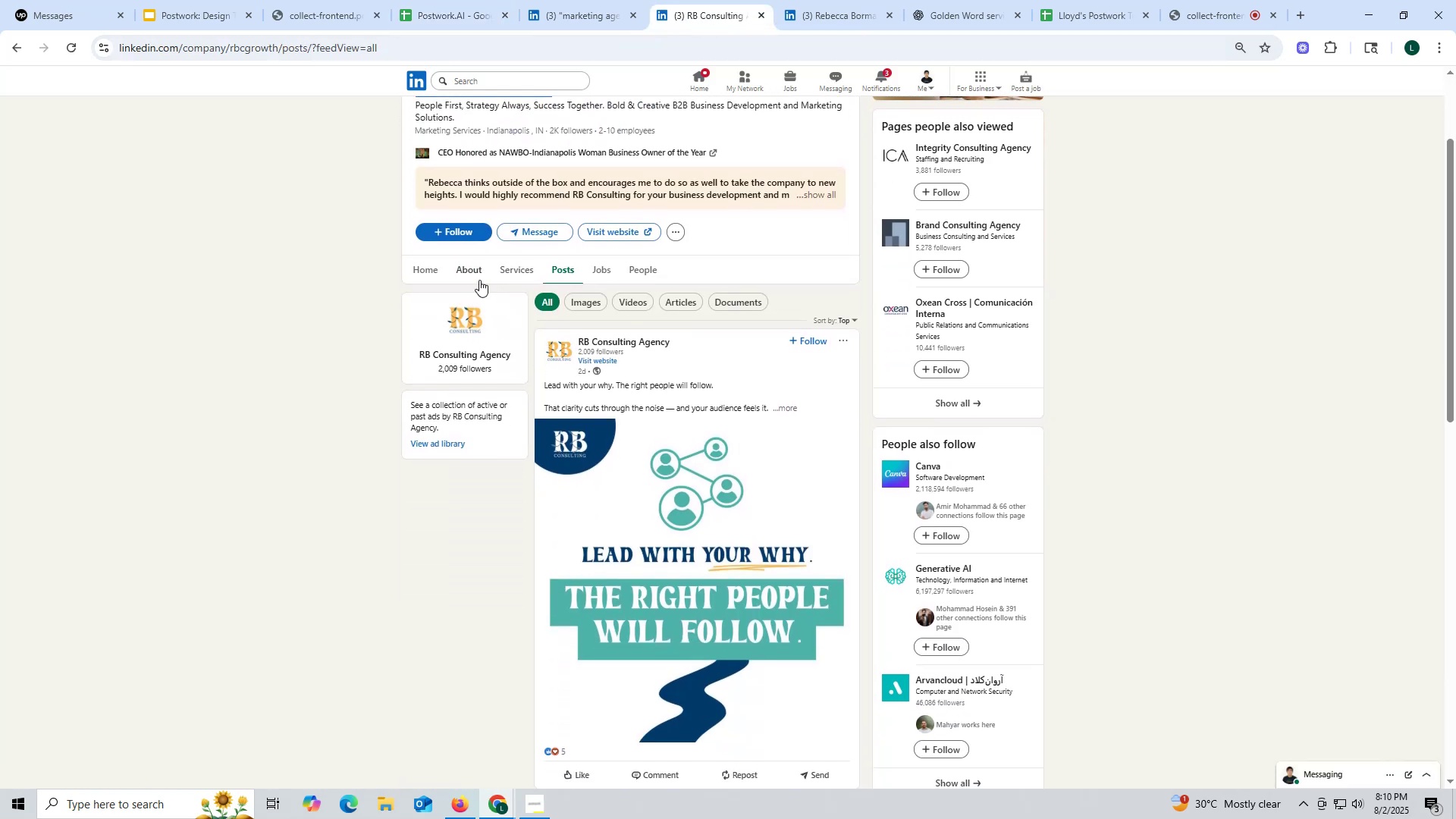 
left_click([467, 268])
 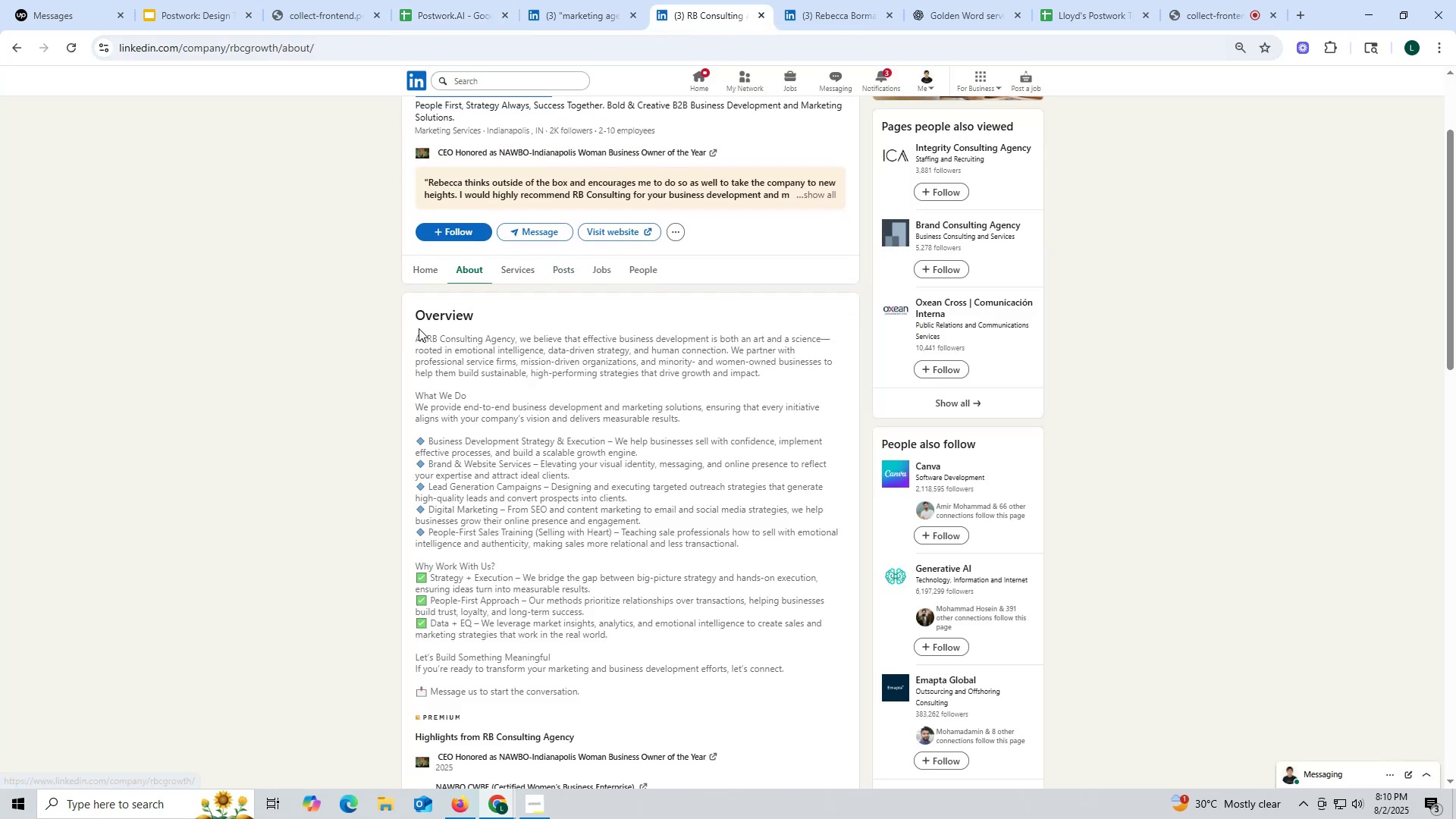 
scroll: coordinate [444, 420], scroll_direction: down, amount: 4.0
 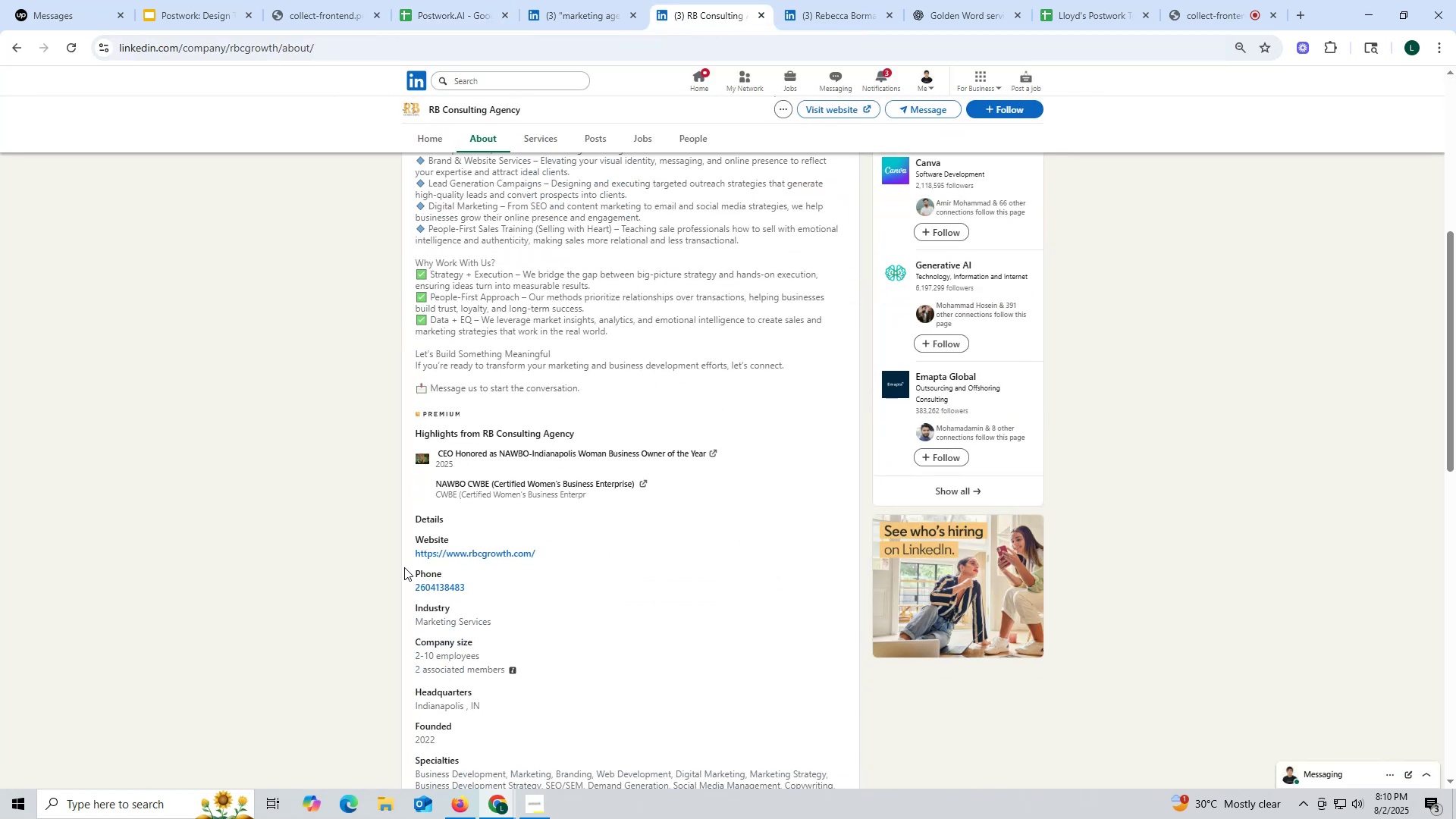 
left_click_drag(start_coordinate=[406, 558], to_coordinate=[540, 546])
 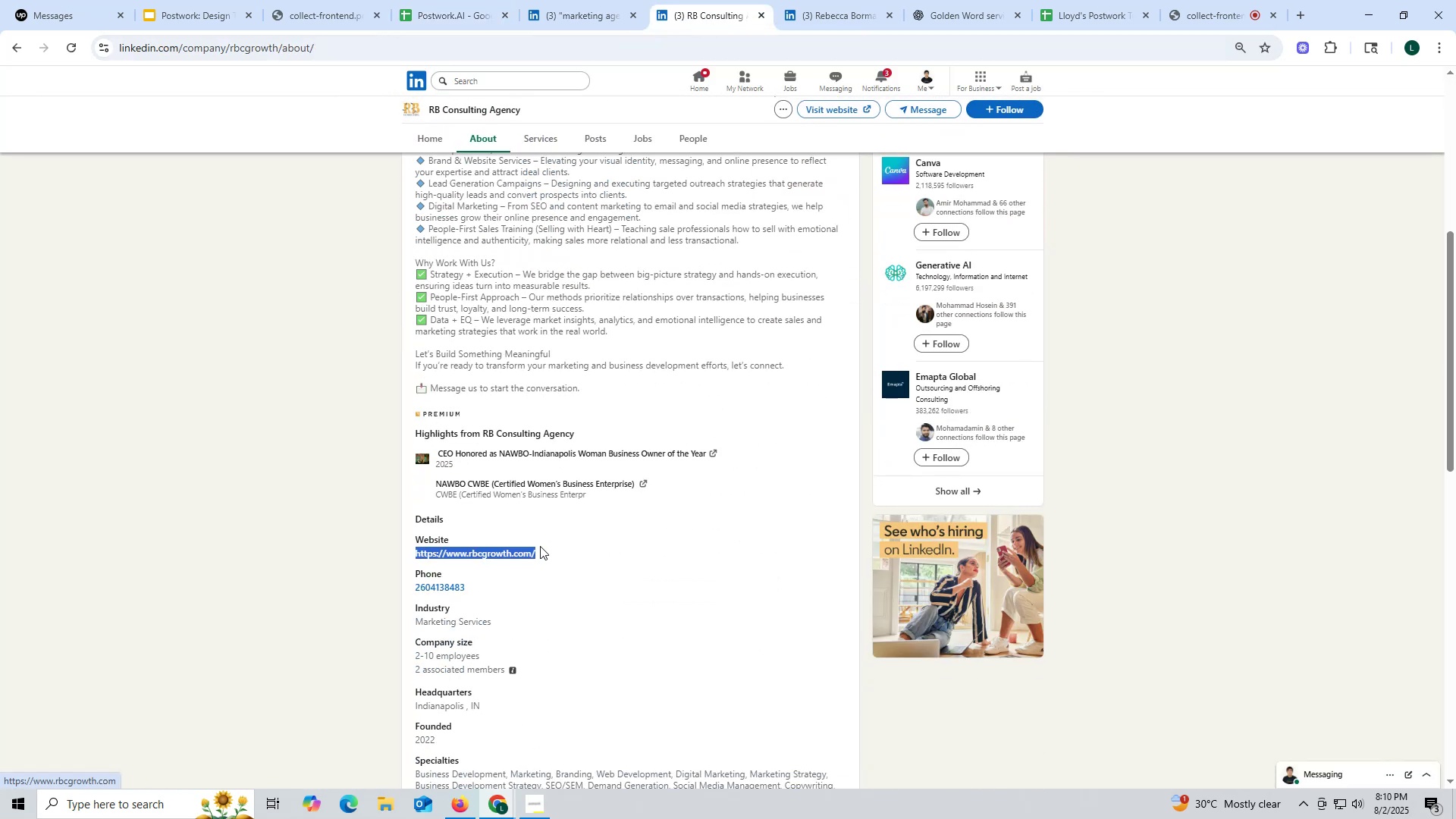 
key(Control+ControlLeft)
 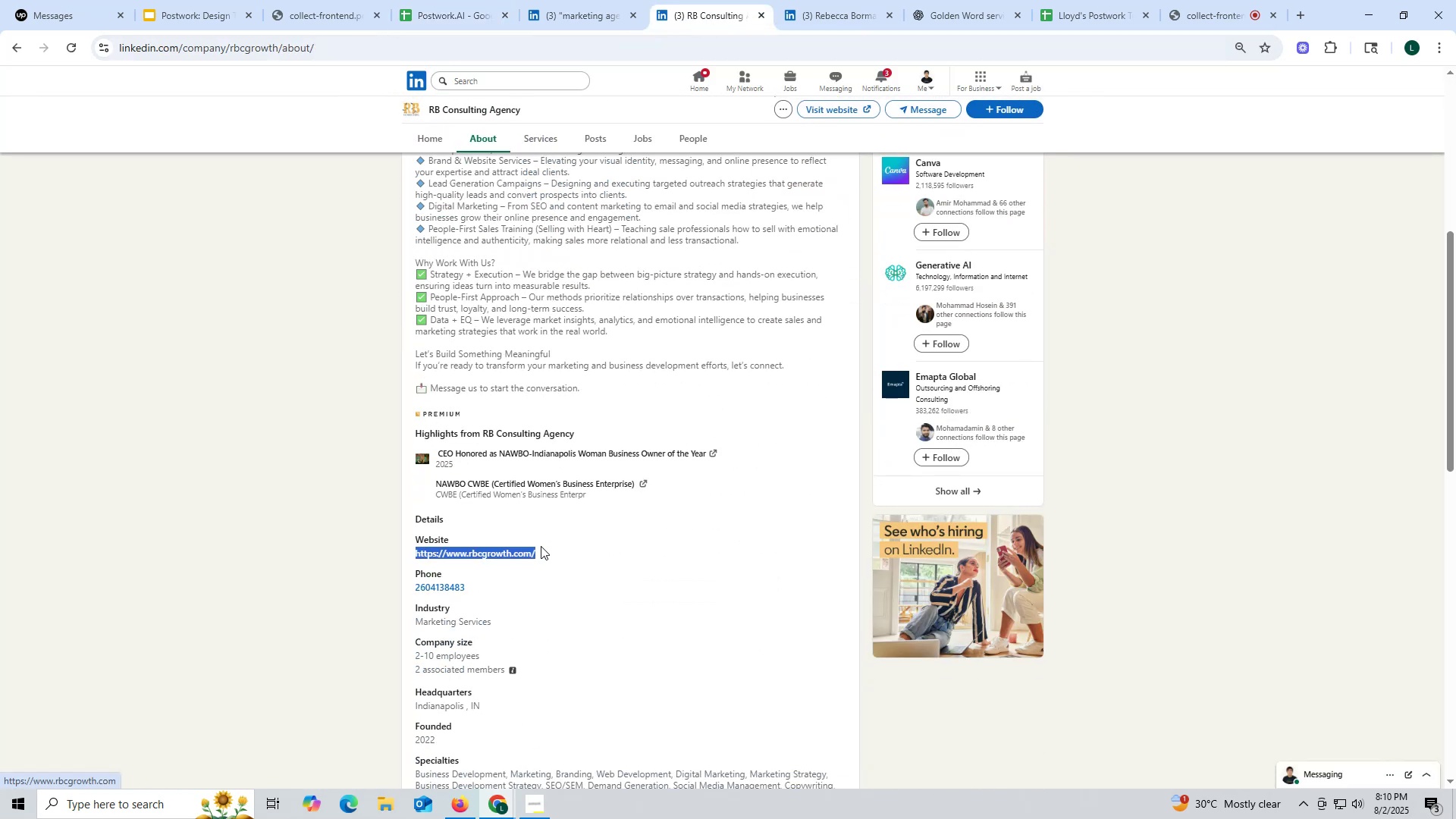 
key(Control+C)
 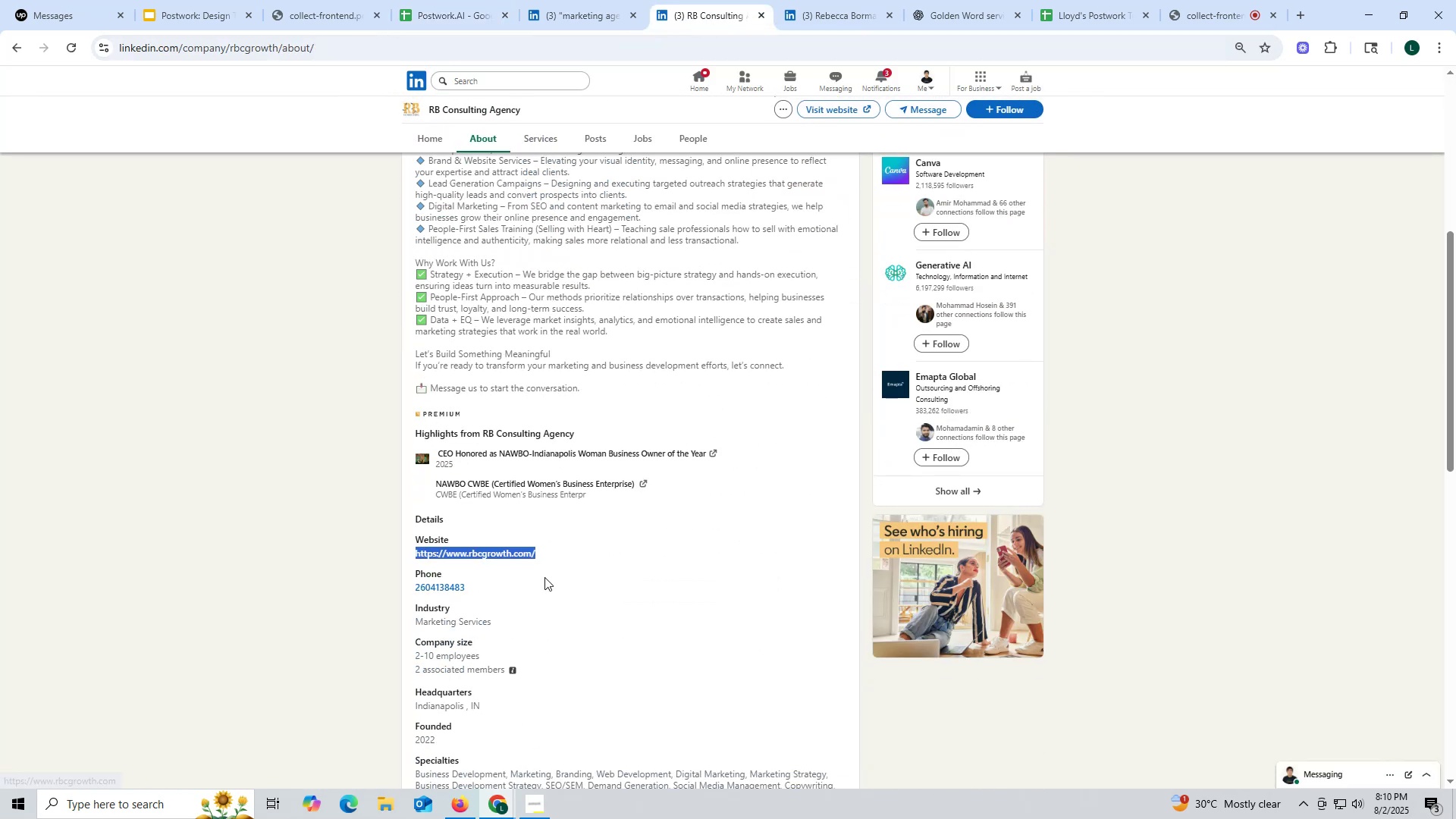 
key(Control+ControlLeft)
 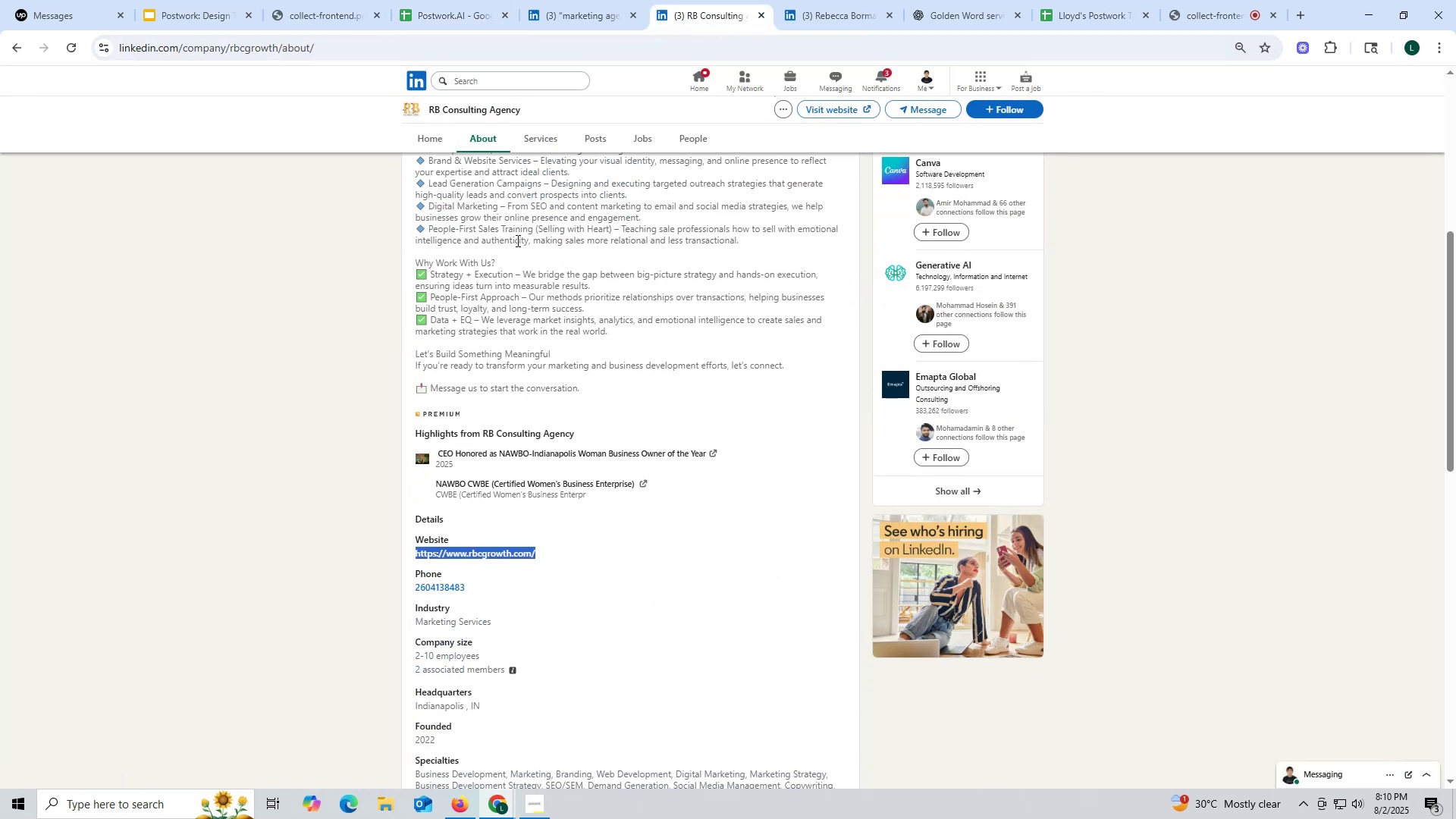 
key(Control+C)
 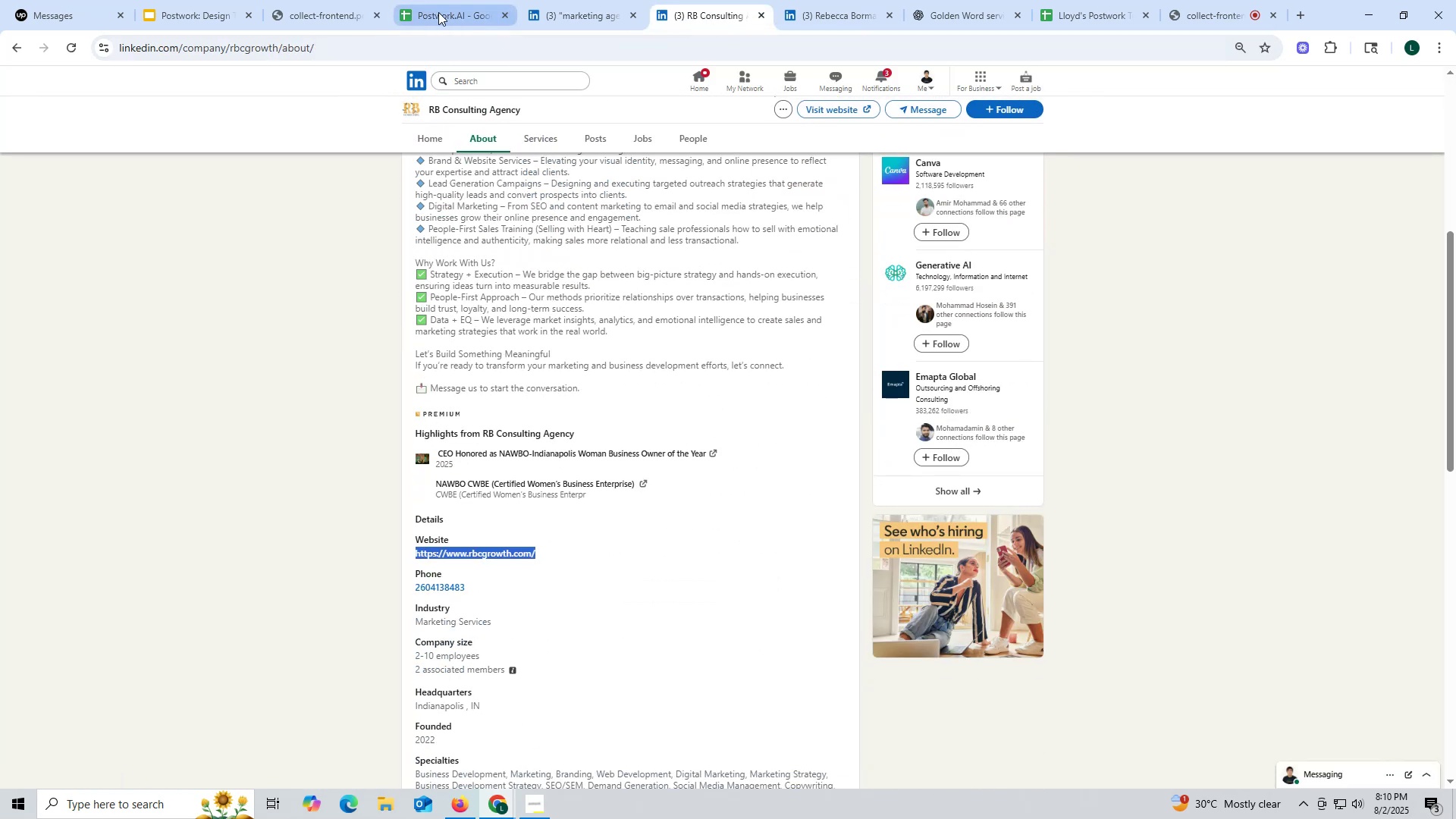 
left_click([438, 12])
 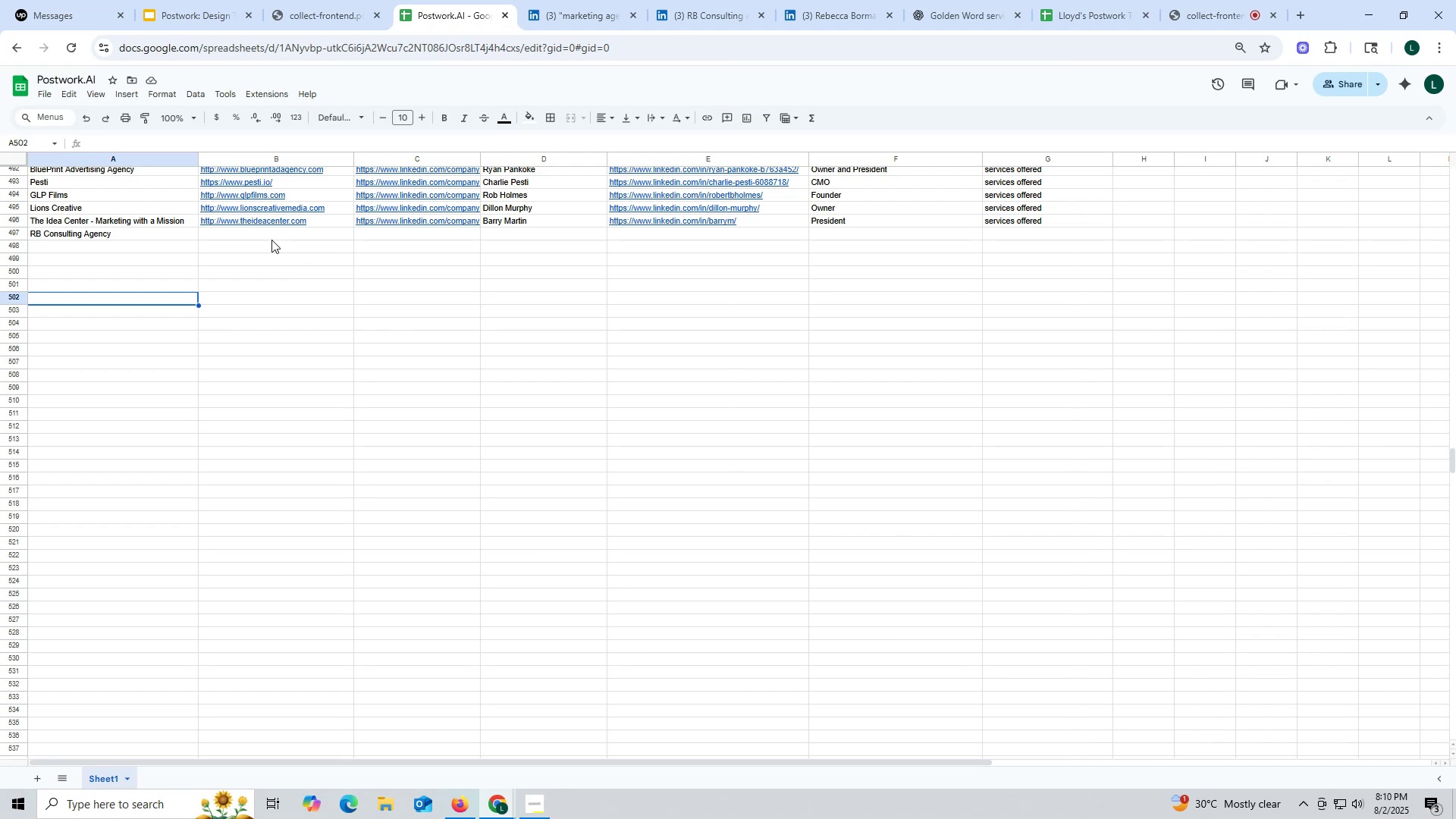 
double_click([271, 240])
 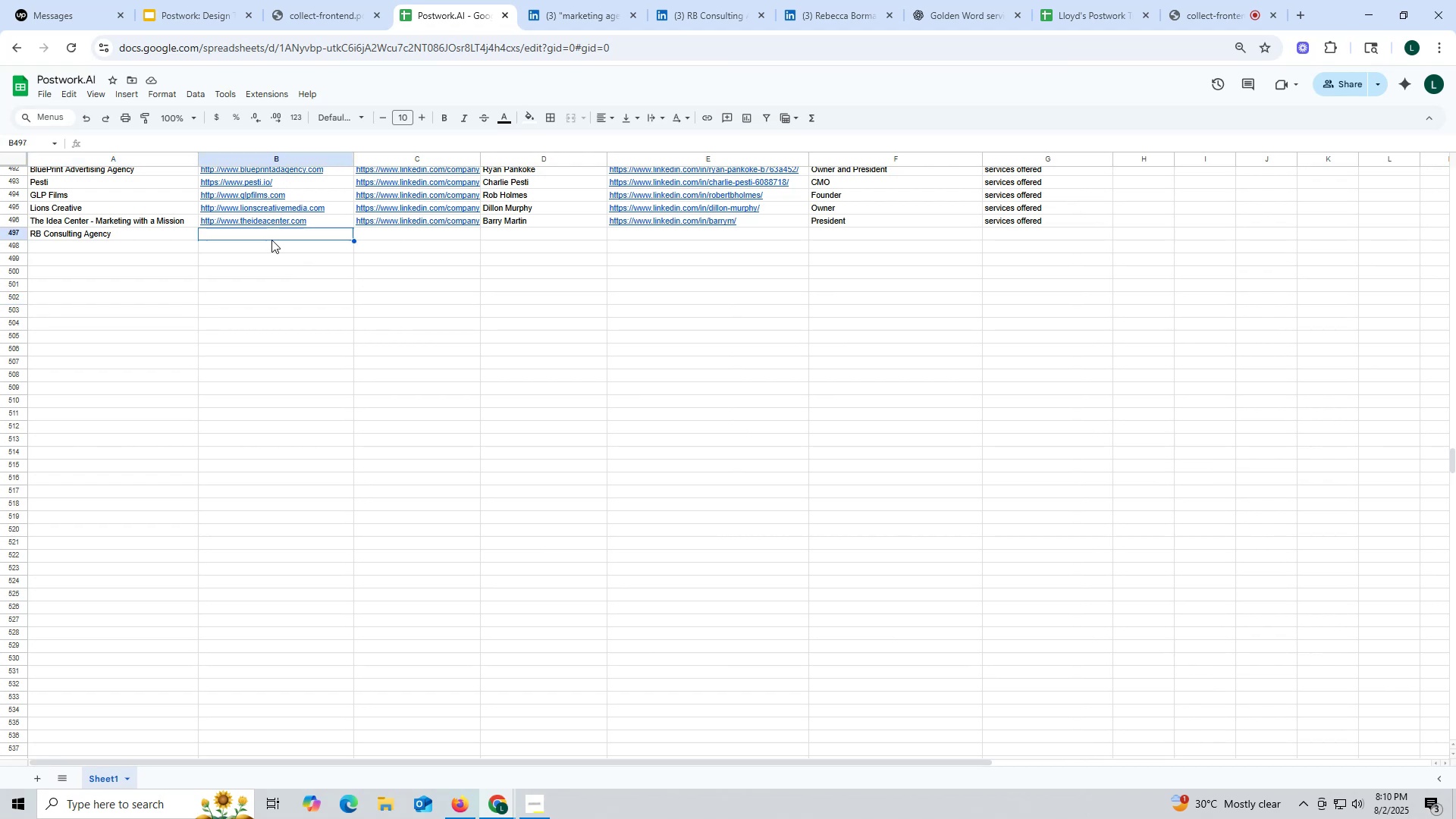 
key(Control+ControlLeft)
 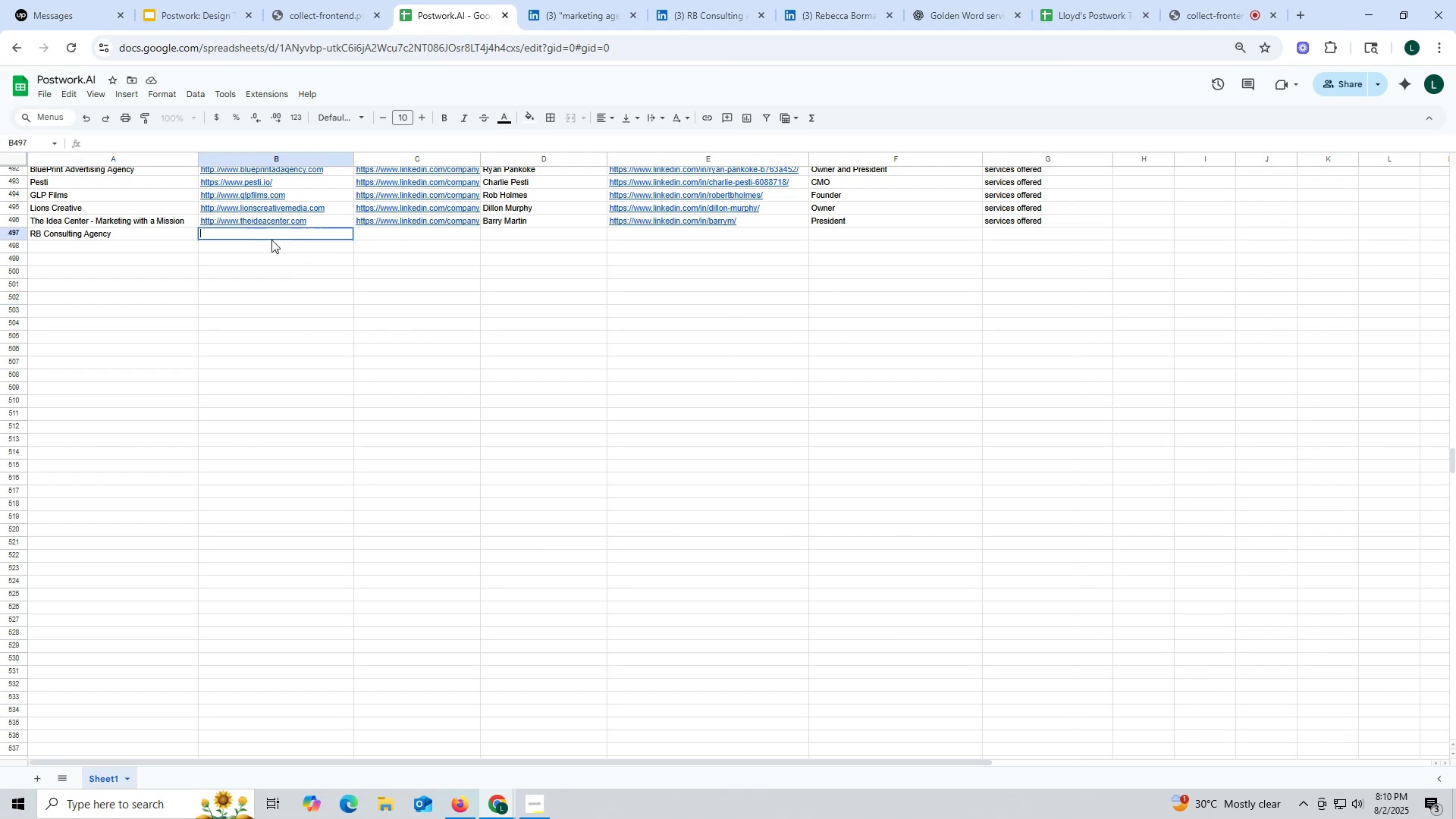 
key(Control+V)
 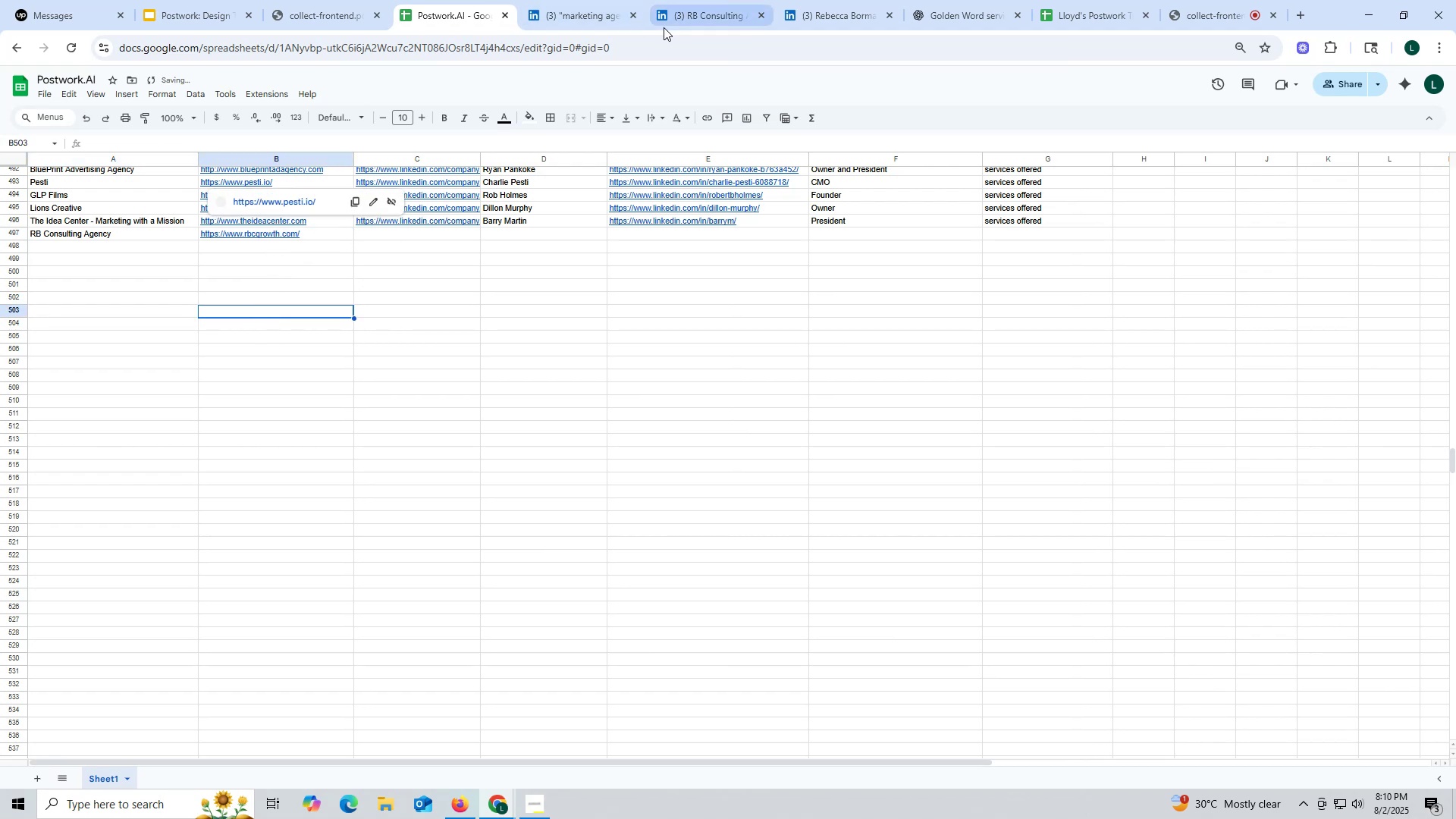 
left_click([688, 18])
 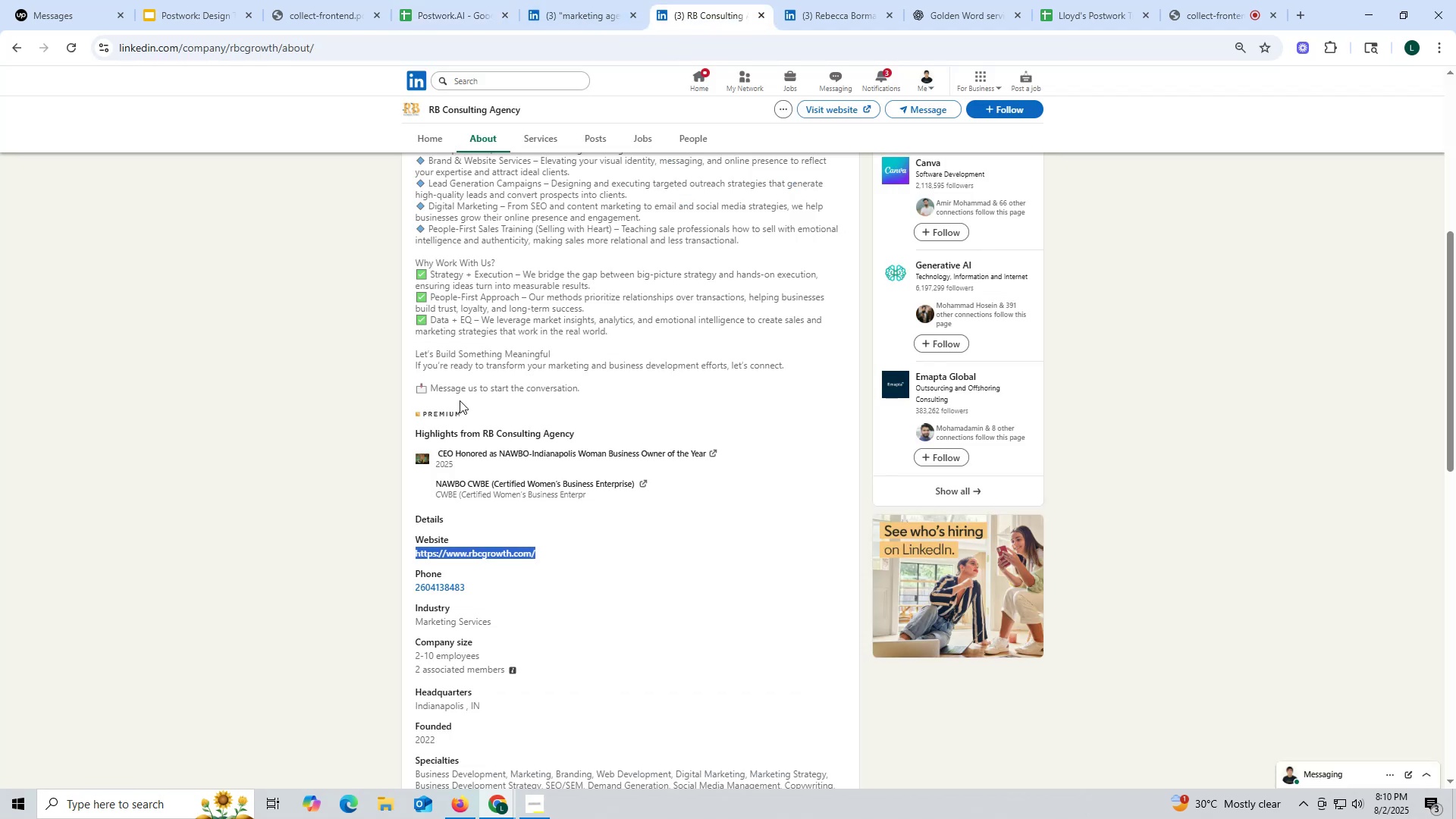 
scroll: coordinate [434, 322], scroll_direction: up, amount: 14.0
 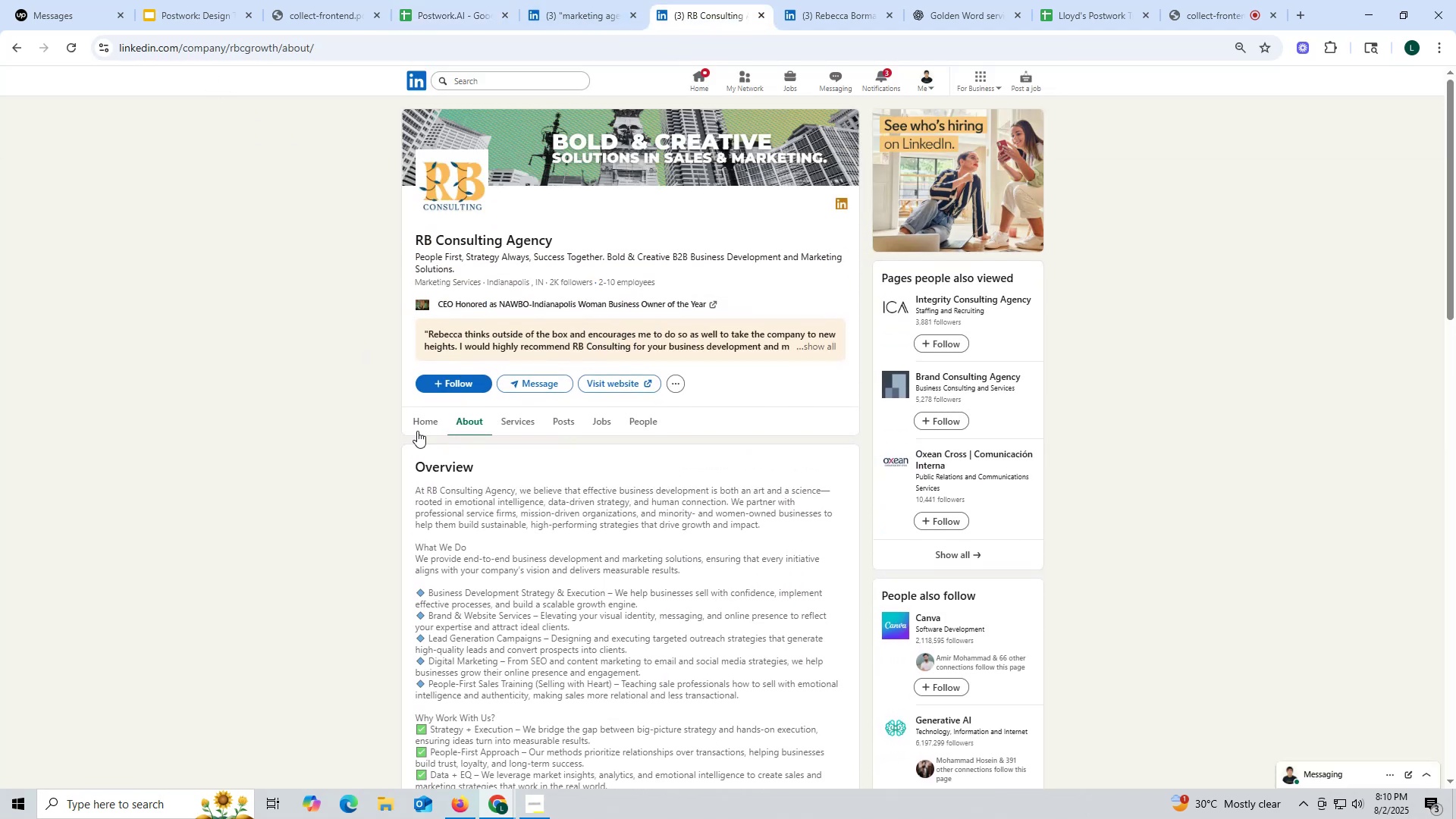 
left_click([431, 421])
 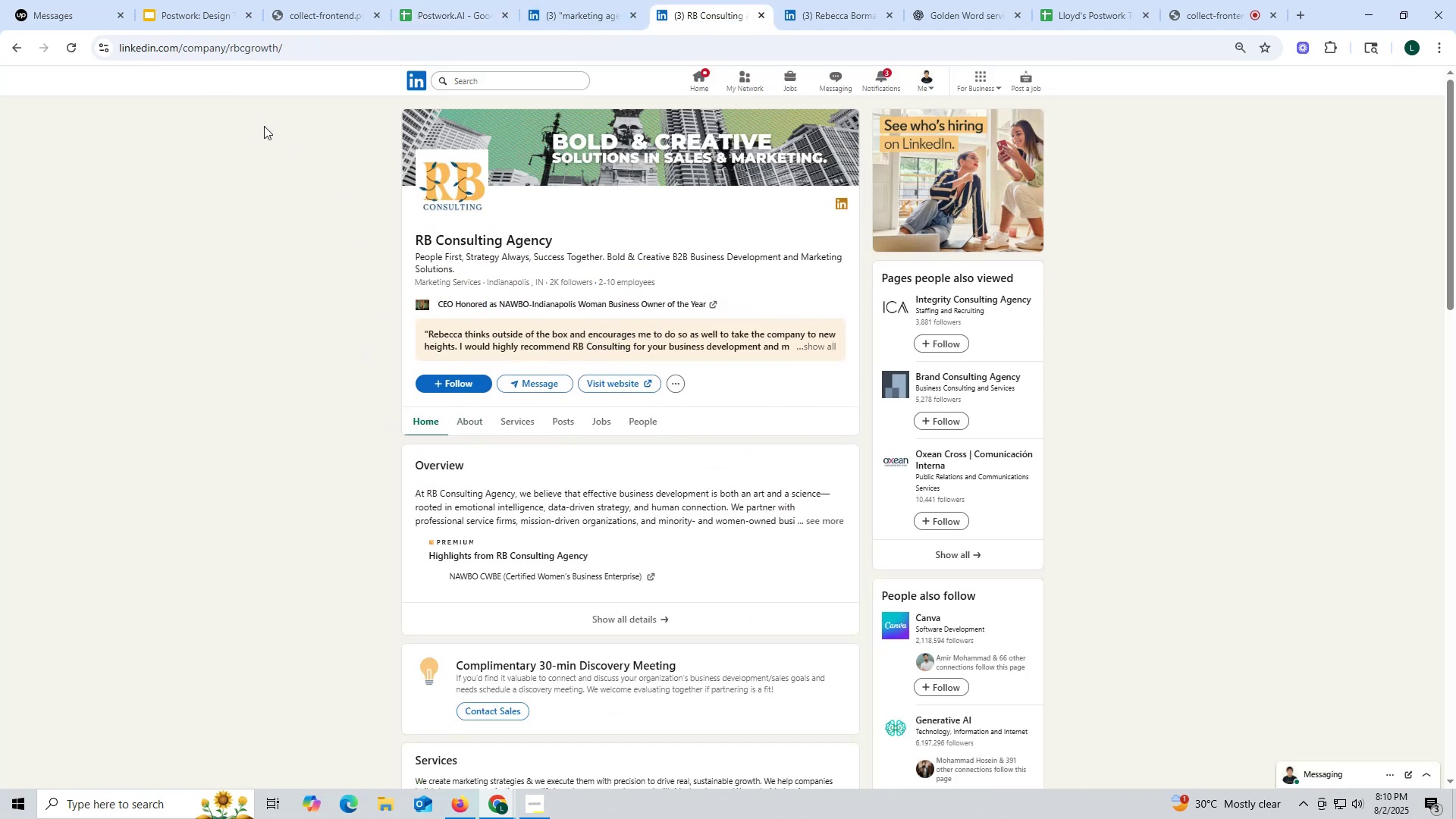 
double_click([230, 52])
 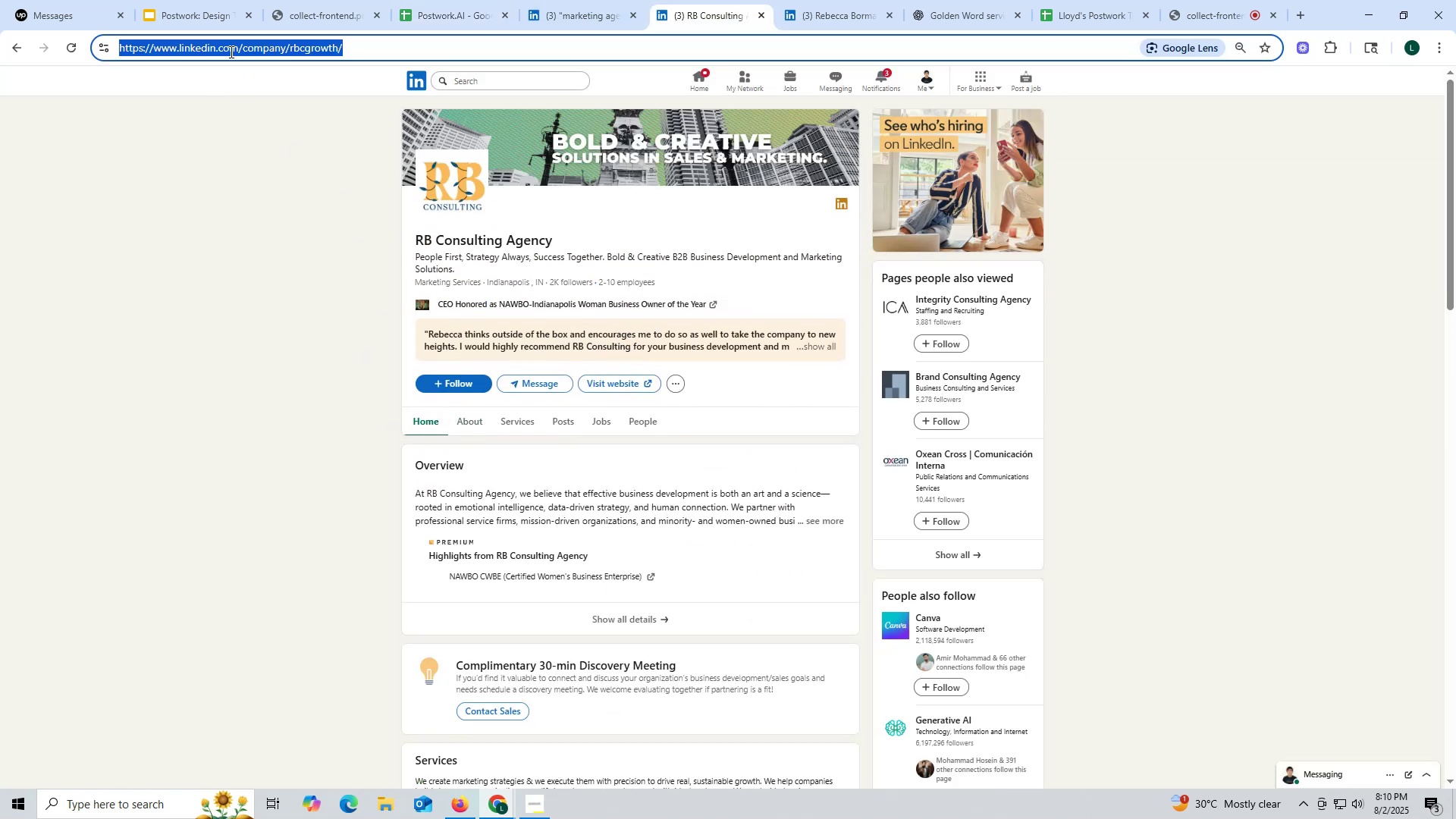 
triple_click([230, 52])
 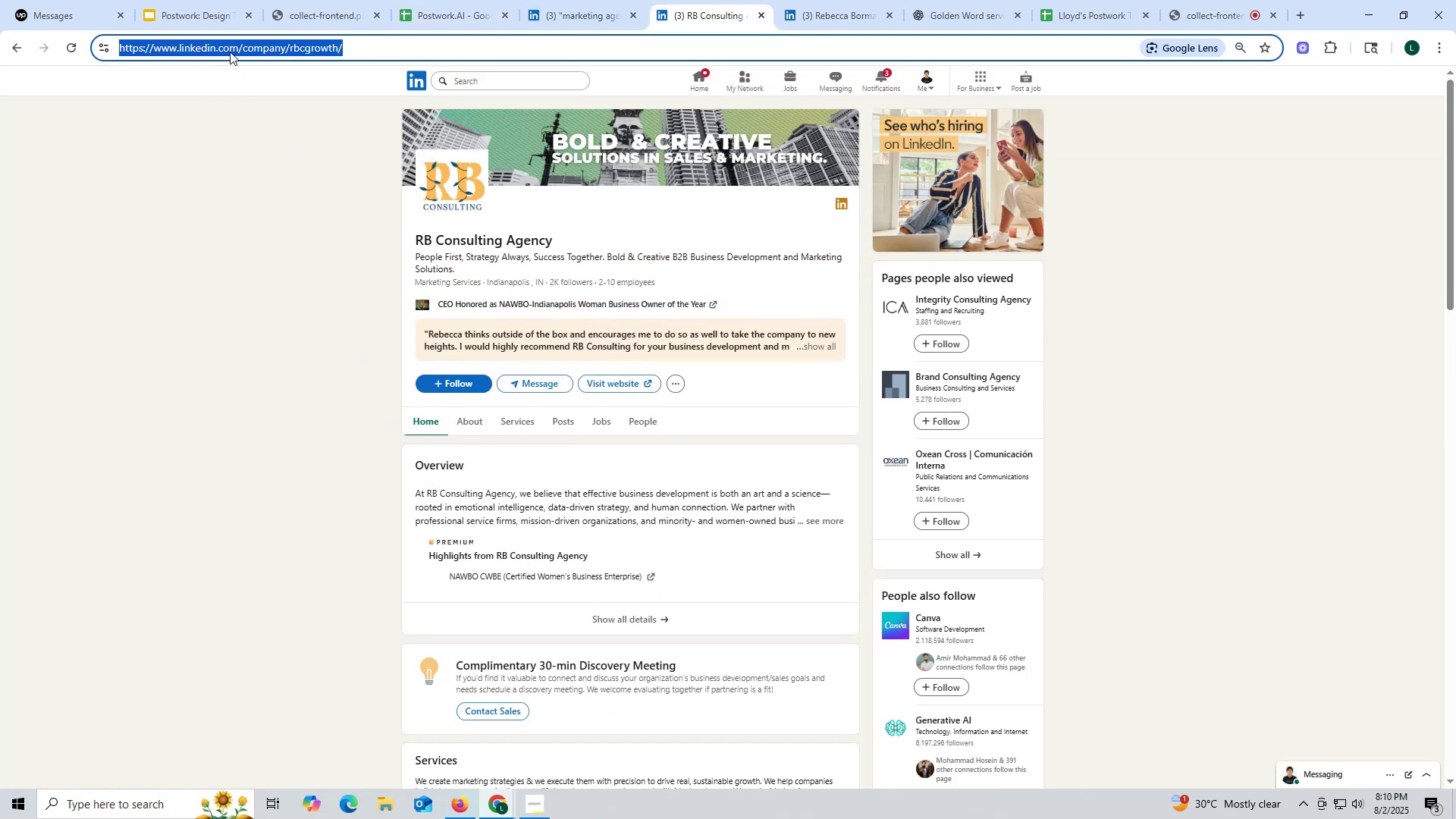 
key(Control+ControlLeft)
 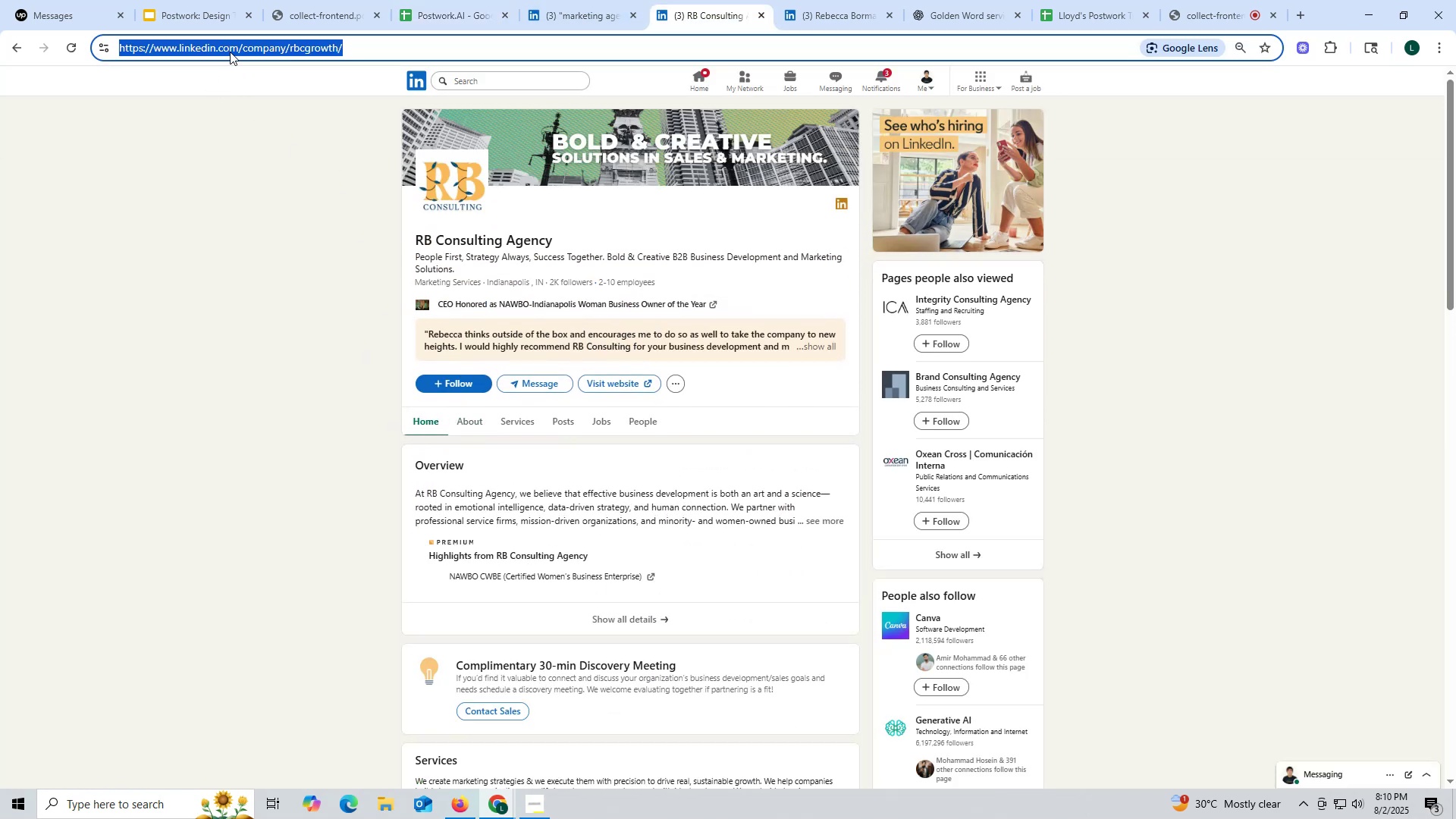 
key(Control+C)
 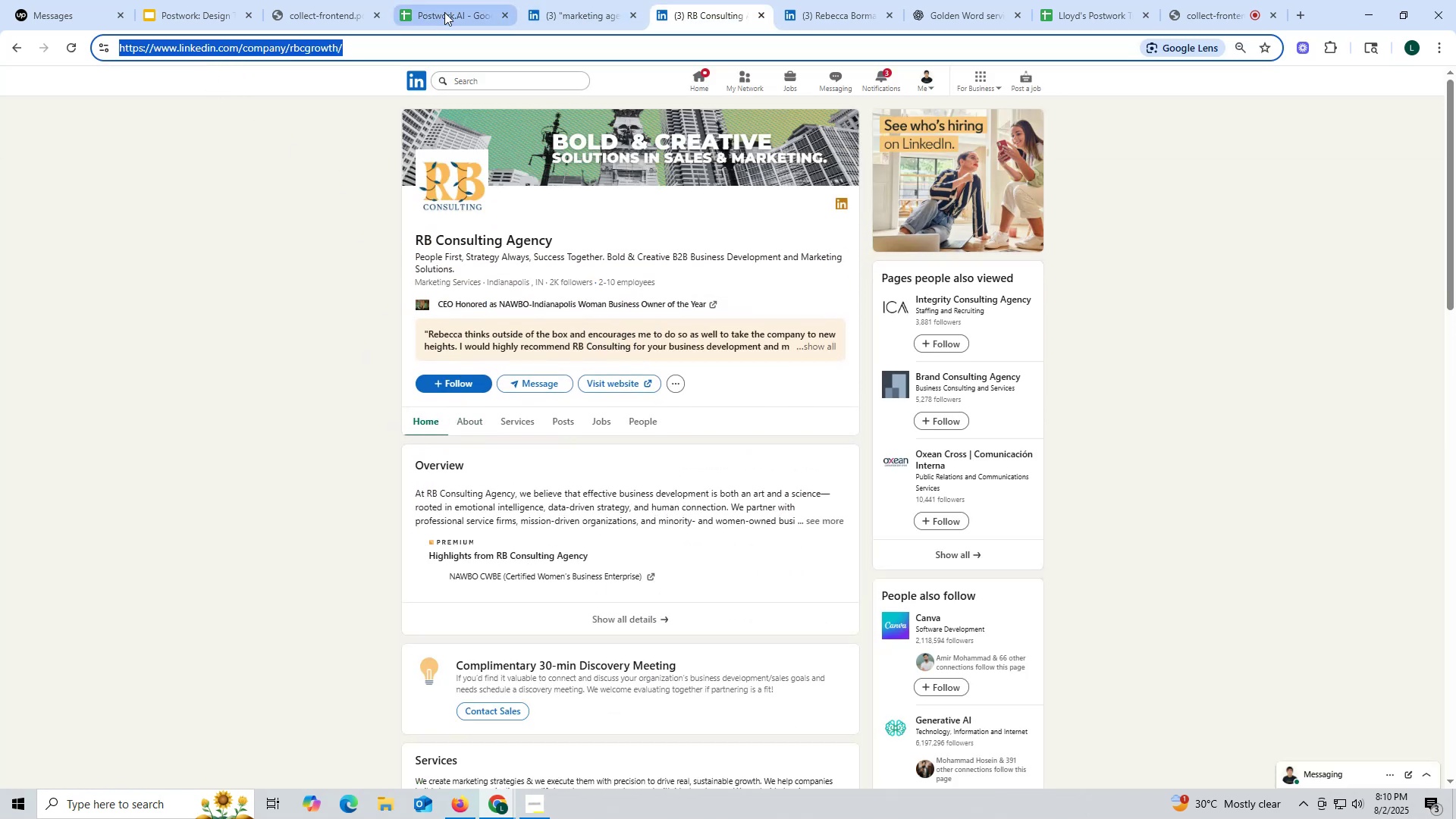 
left_click([445, 11])
 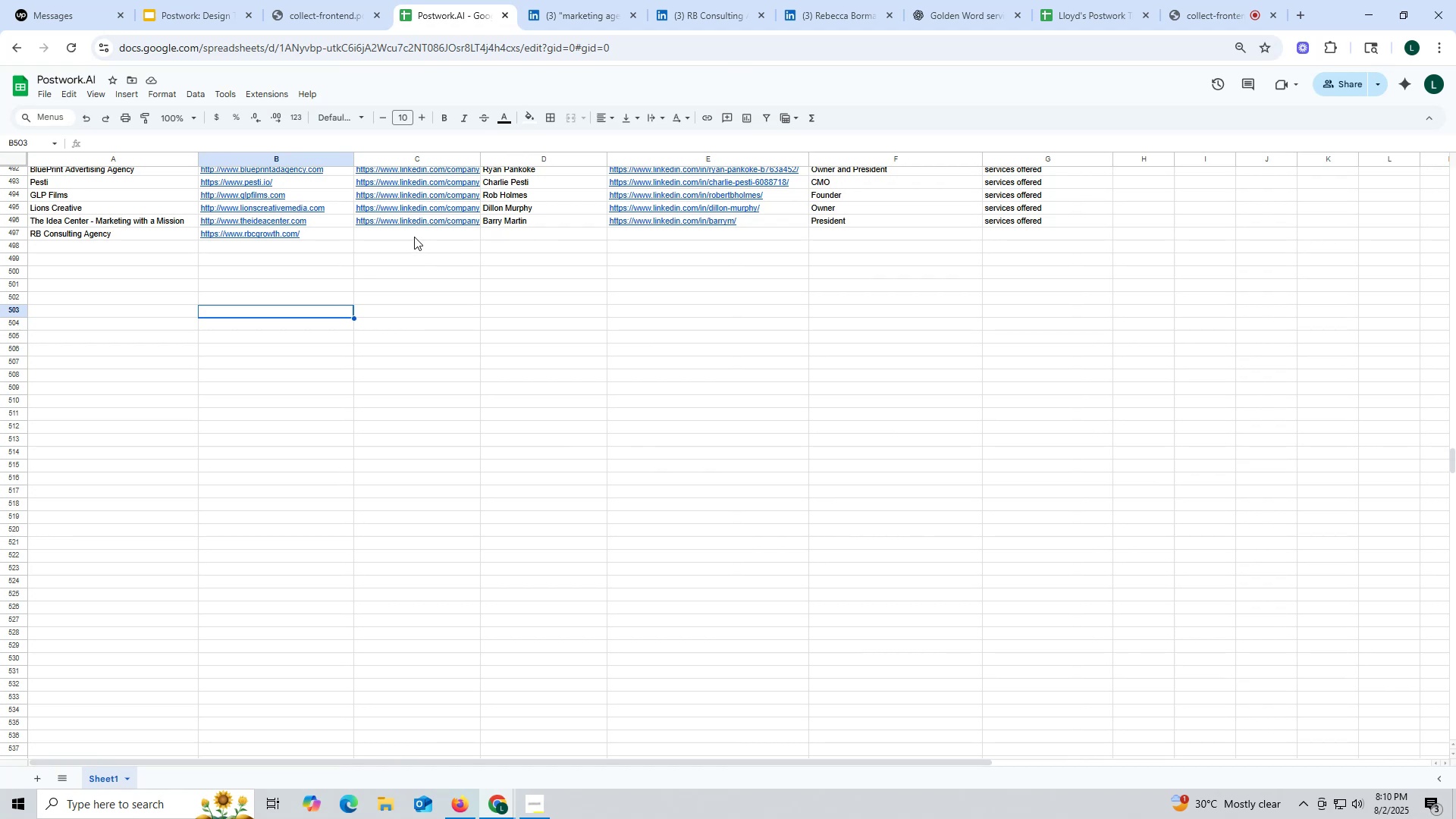 
double_click([414, 237])
 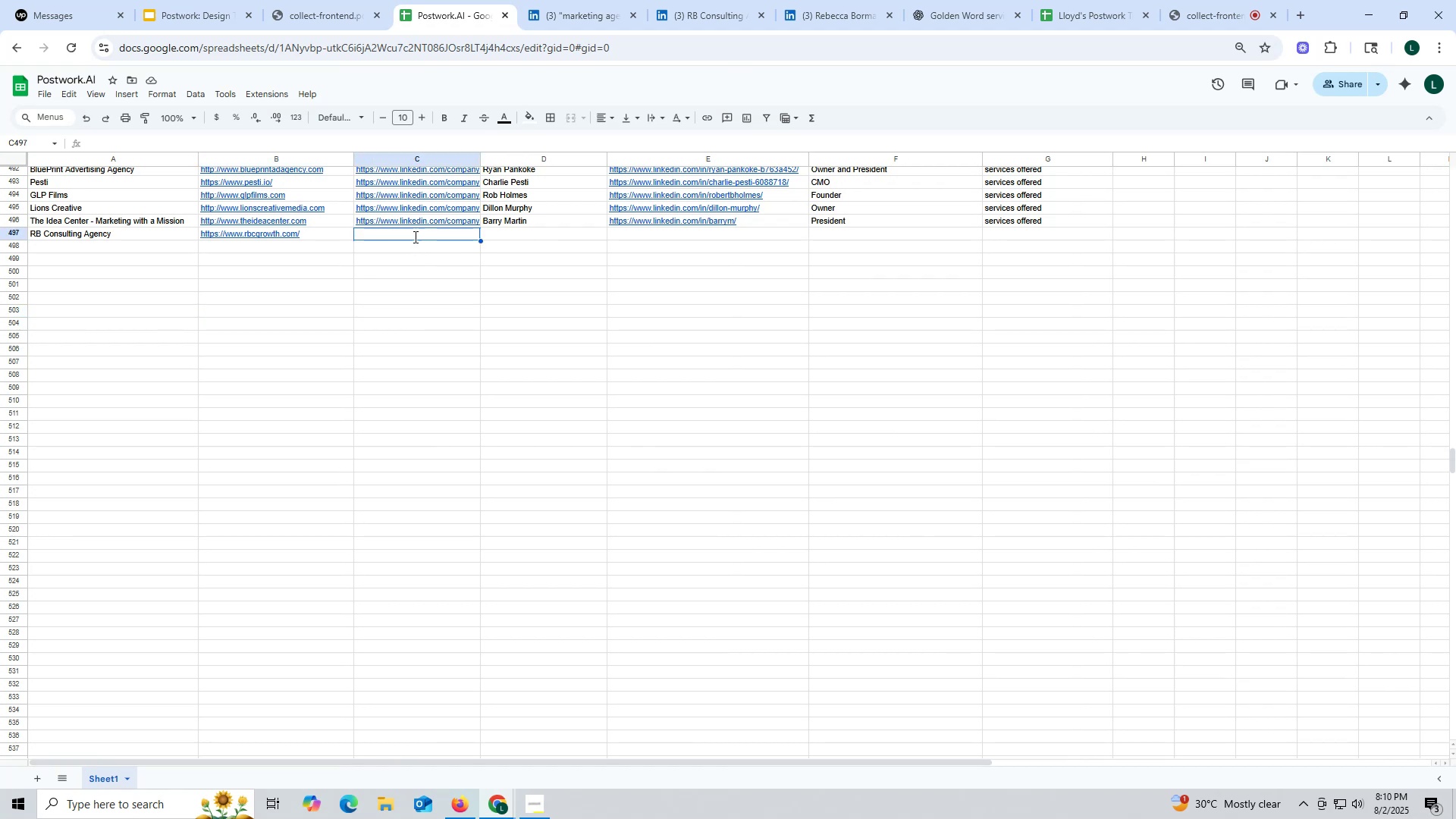 
key(Control+ControlLeft)
 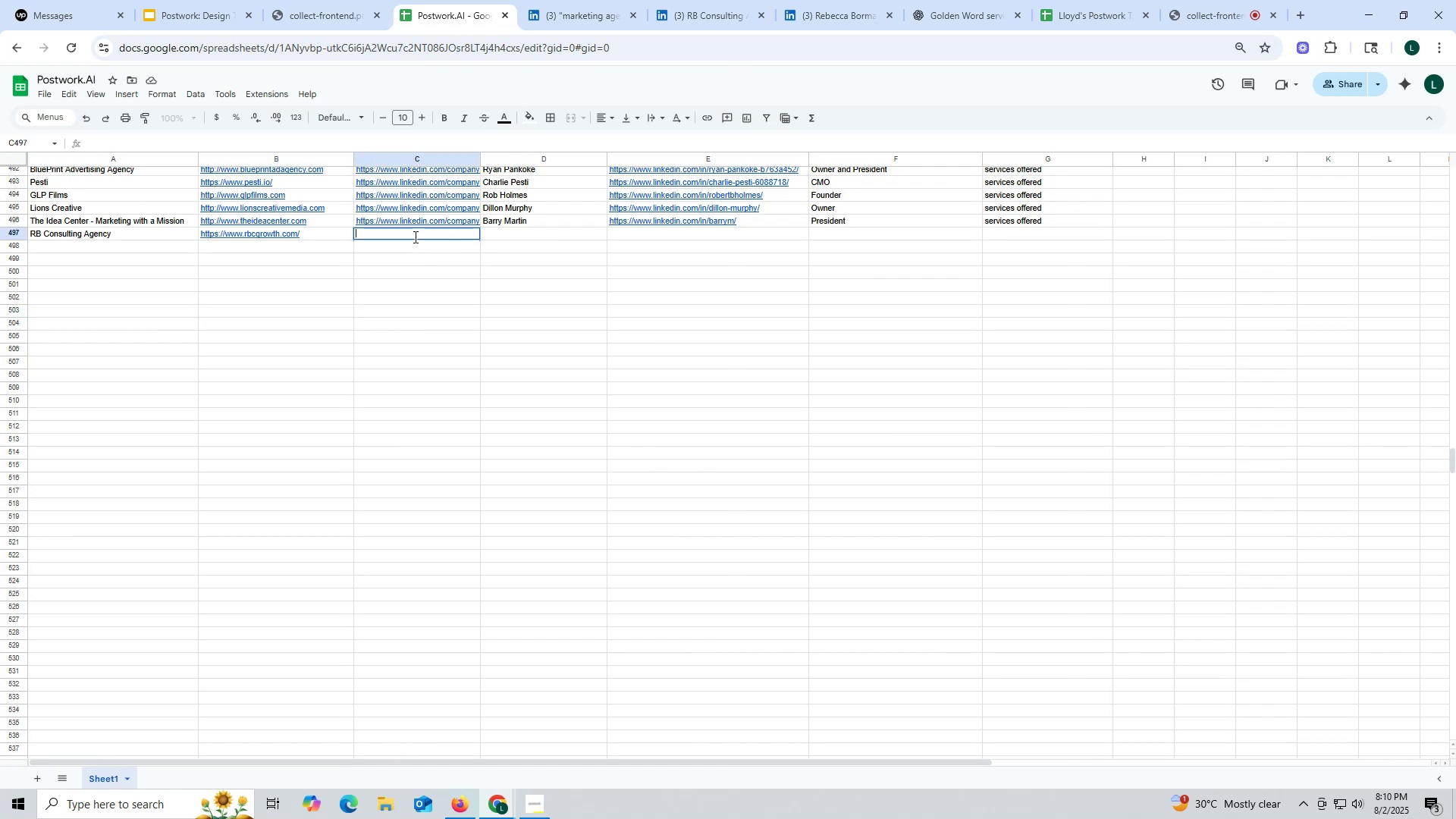 
key(Control+V)
 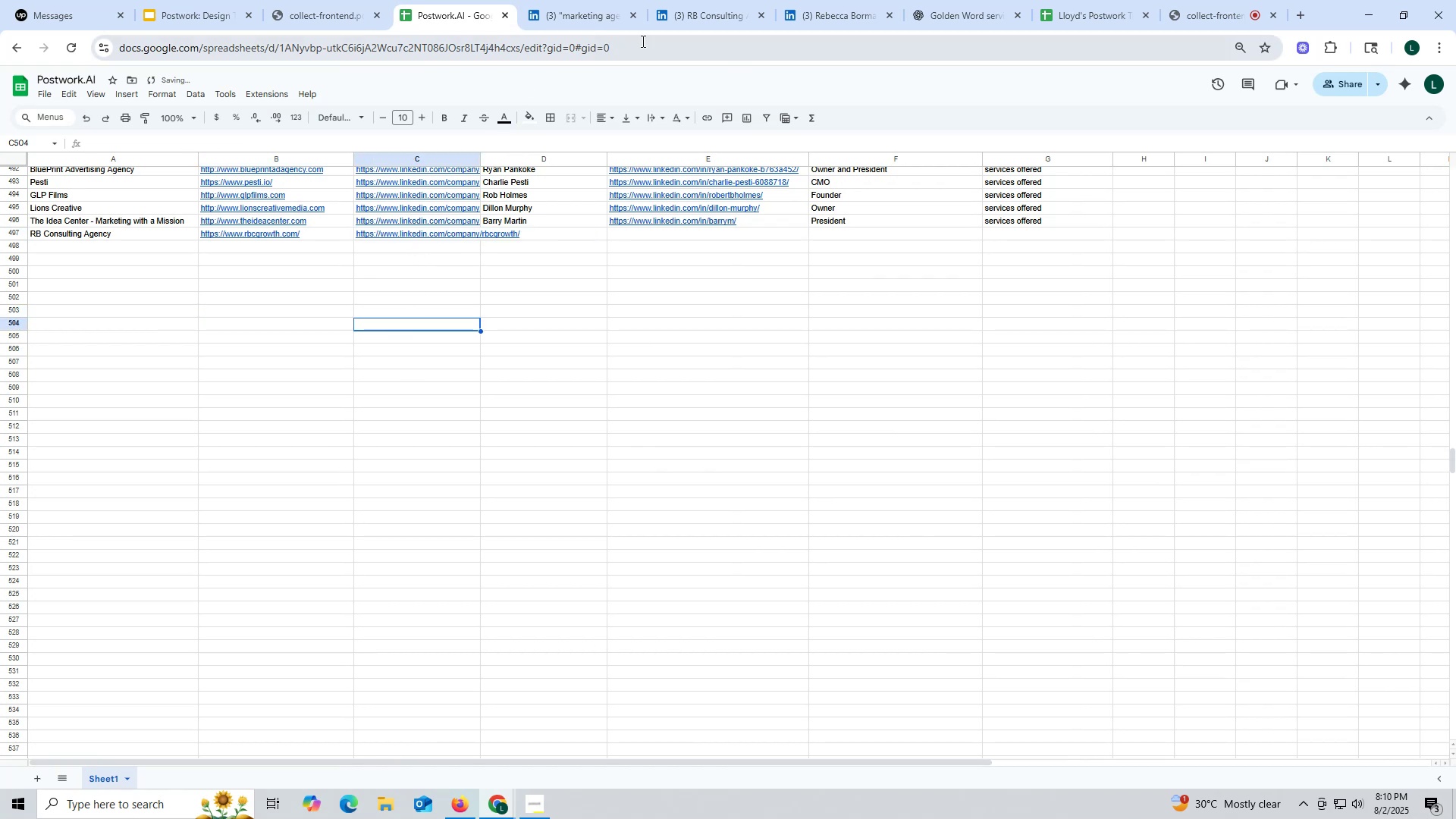 
mouse_move([746, 16])
 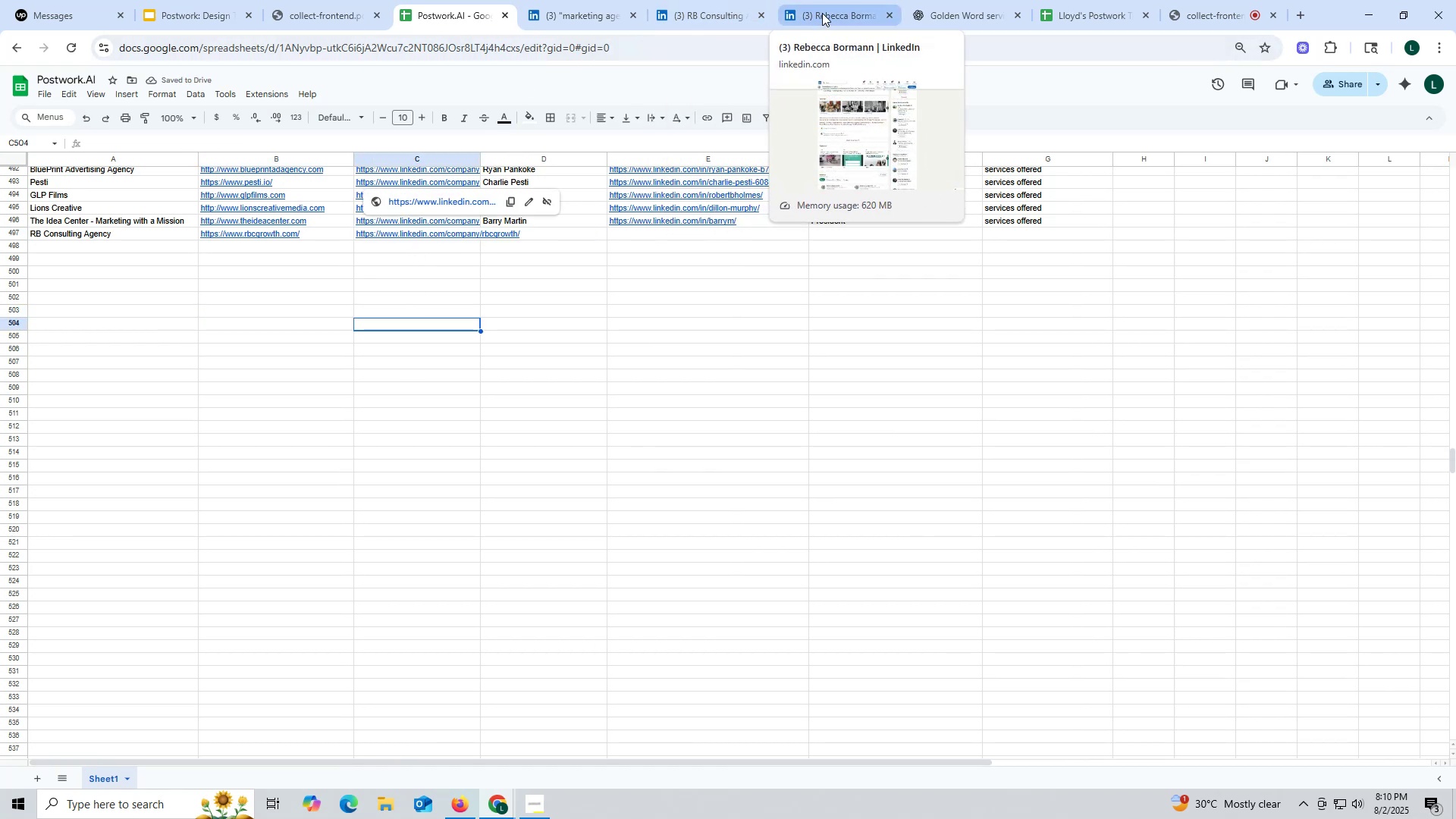 
left_click([824, 12])
 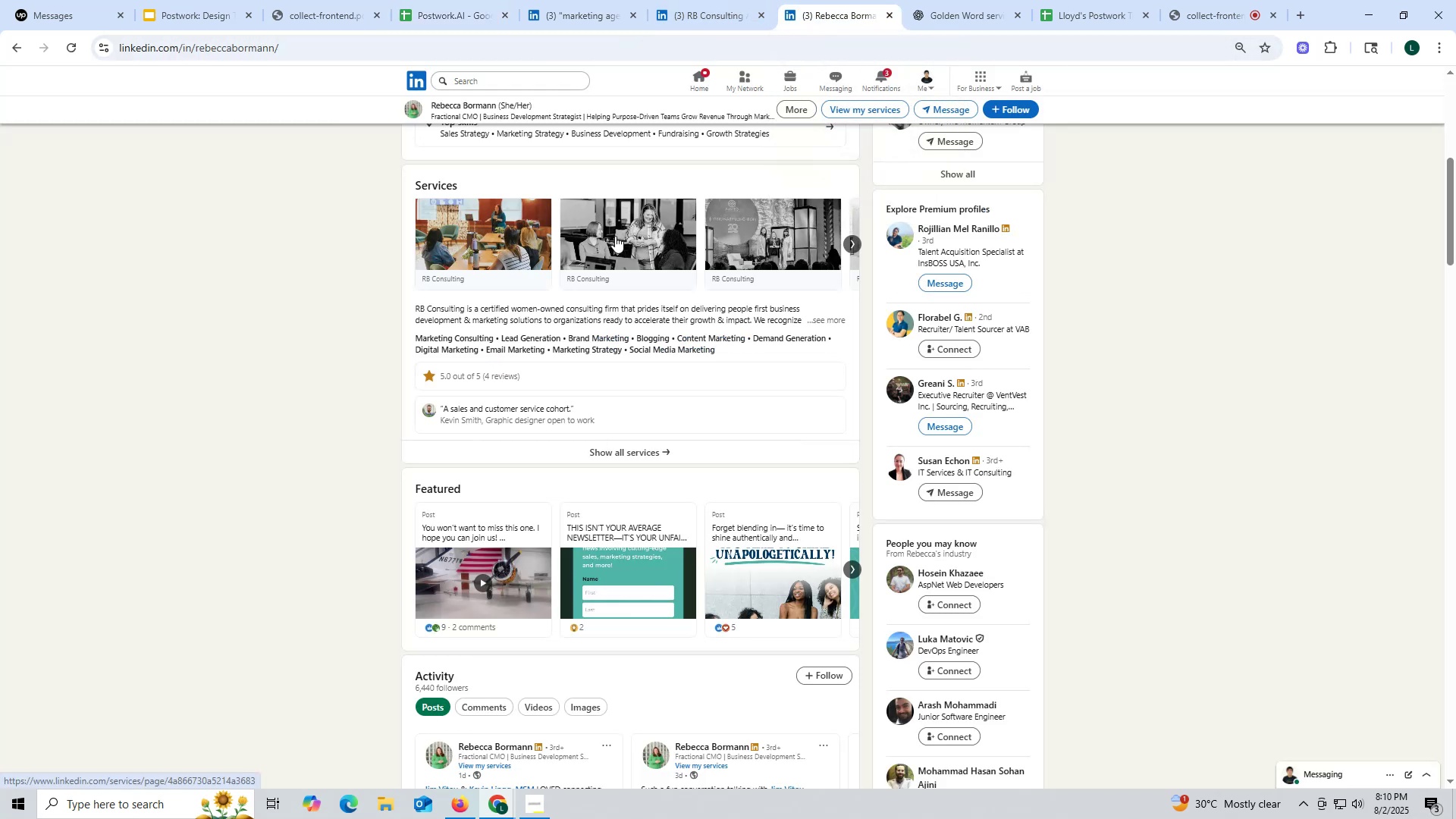 
scroll: coordinate [535, 290], scroll_direction: up, amount: 10.0
 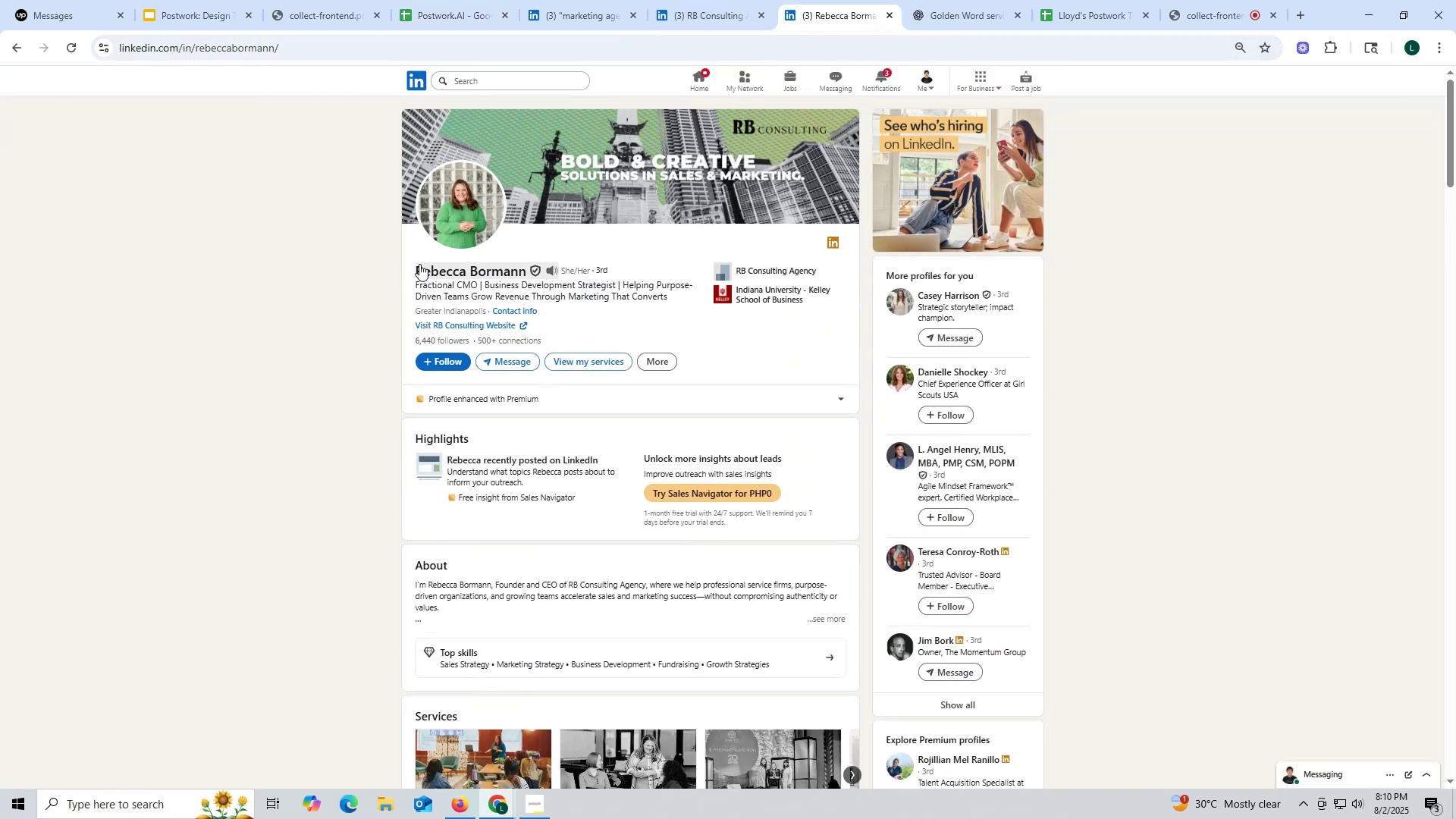 
left_click_drag(start_coordinate=[404, 267], to_coordinate=[529, 276])
 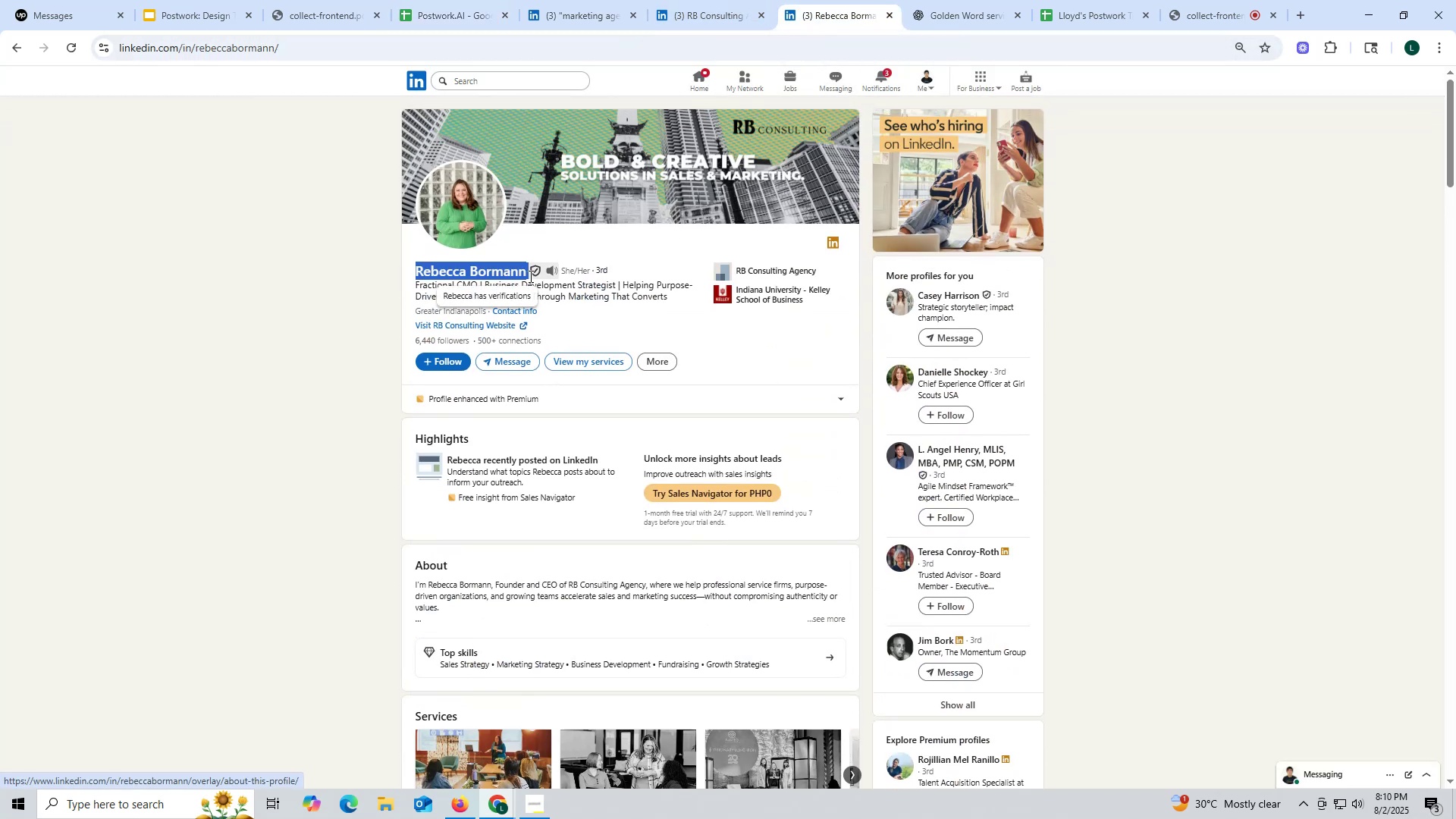 
key(Control+ControlLeft)
 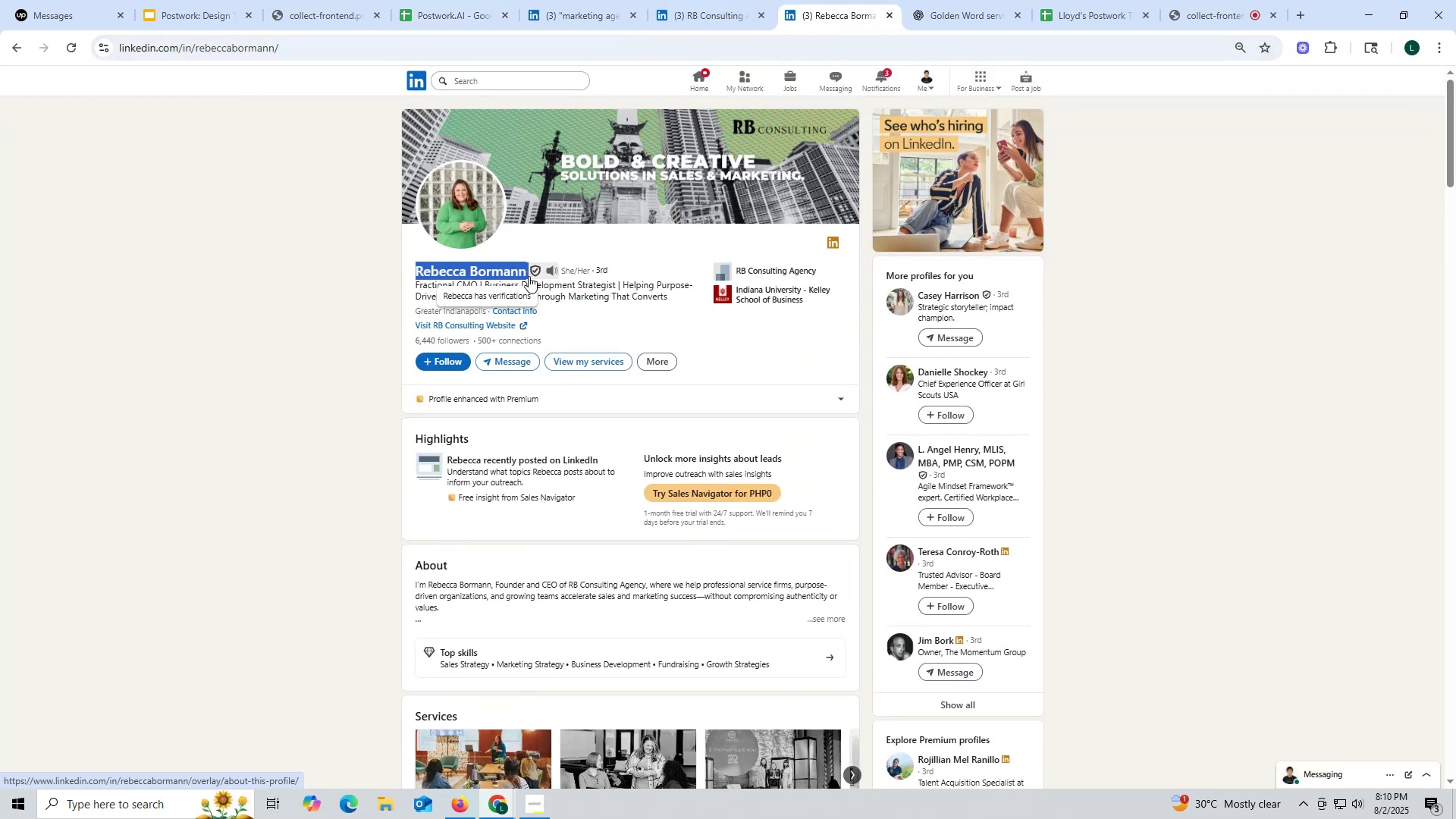 
key(Control+C)
 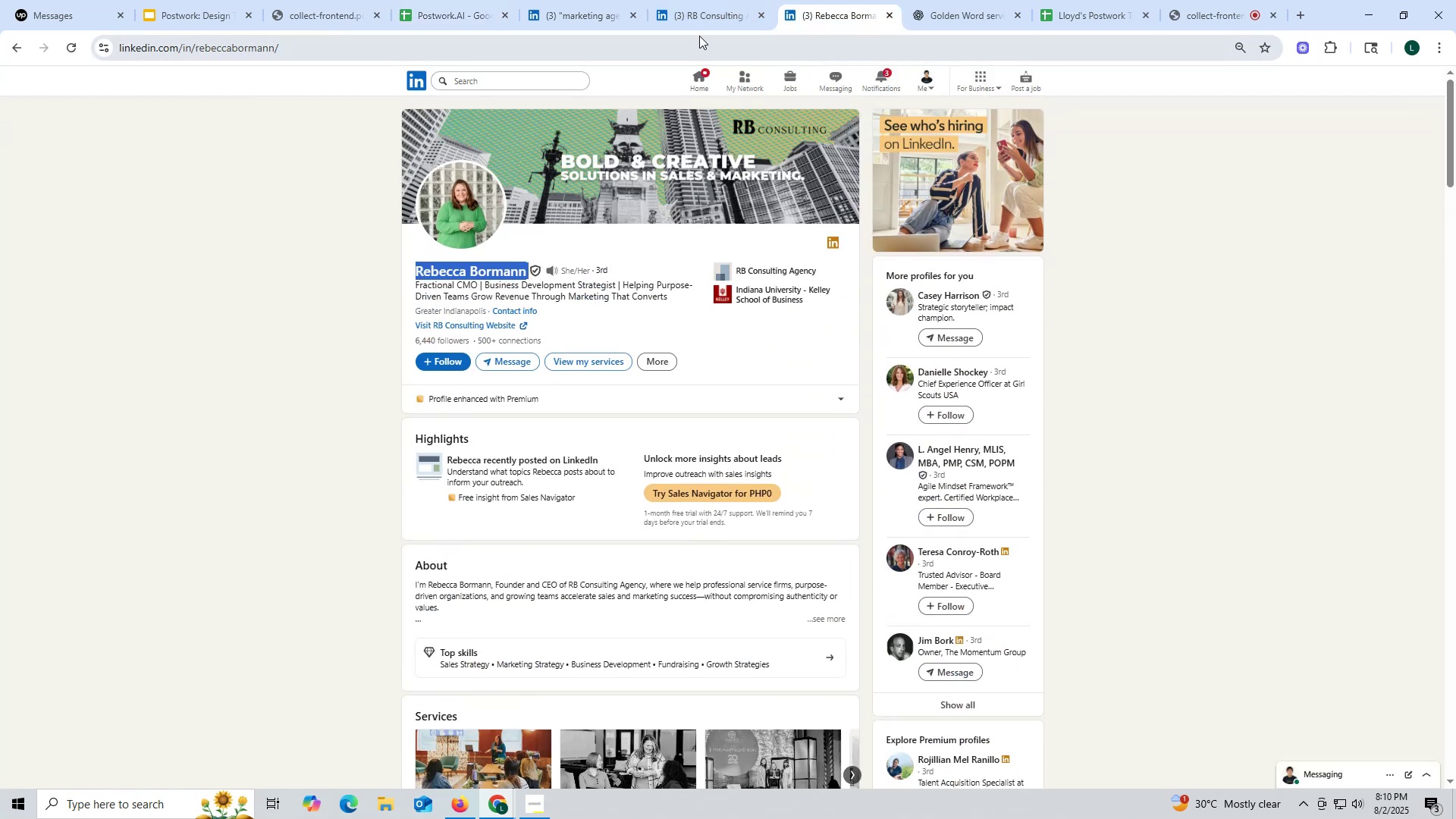 
left_click([695, 32])
 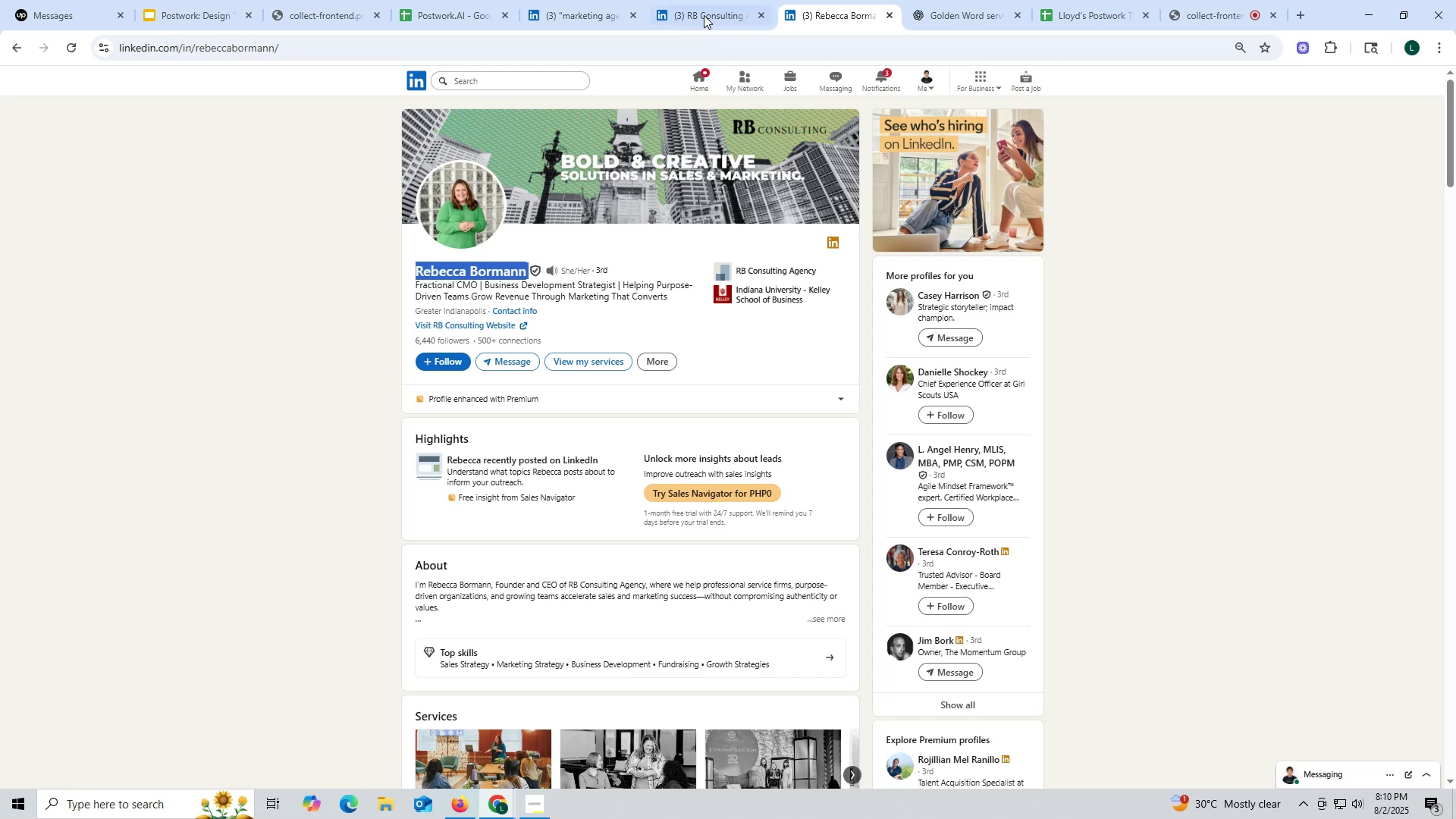 
left_click([704, 14])
 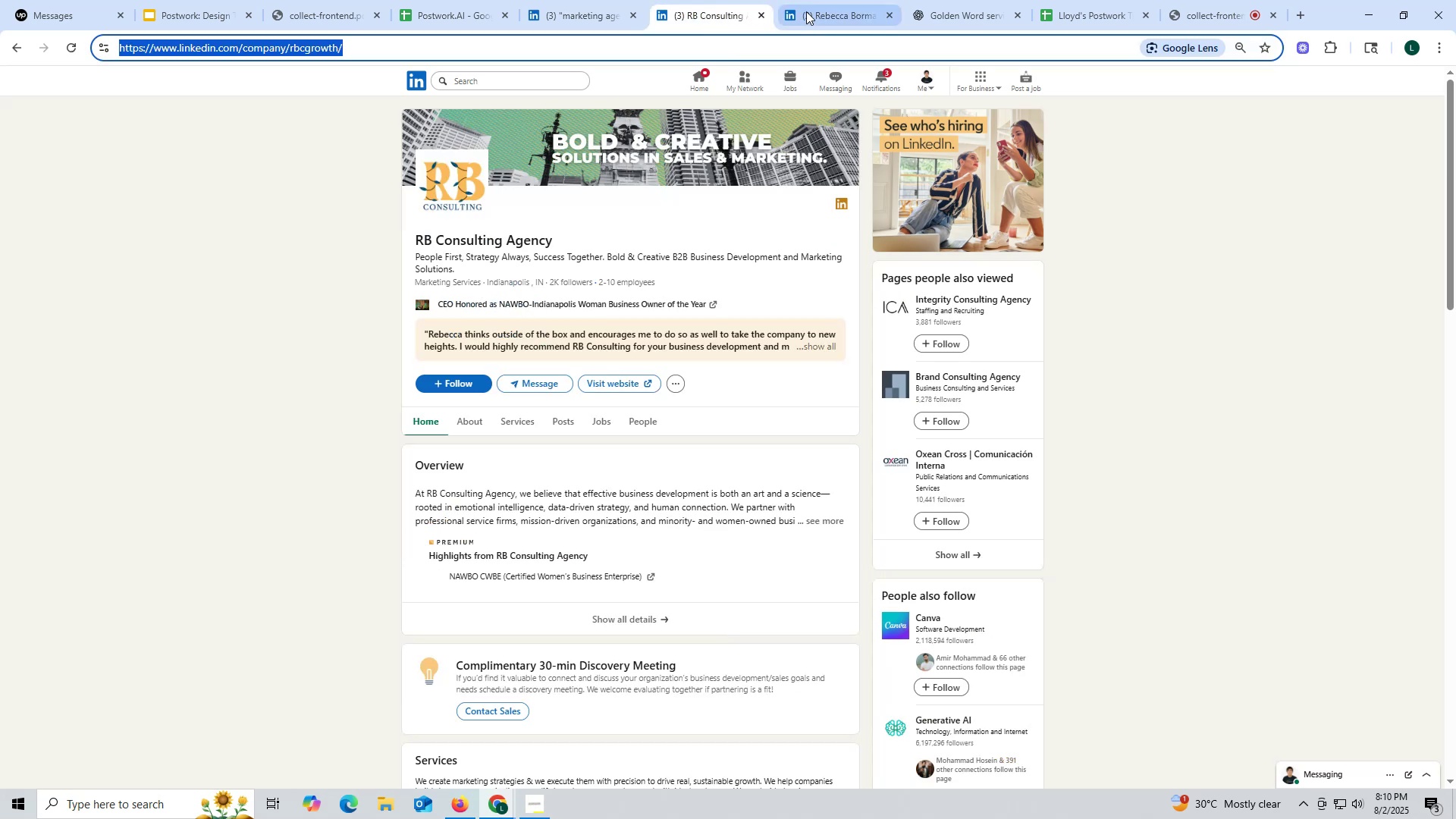 
left_click([814, 11])
 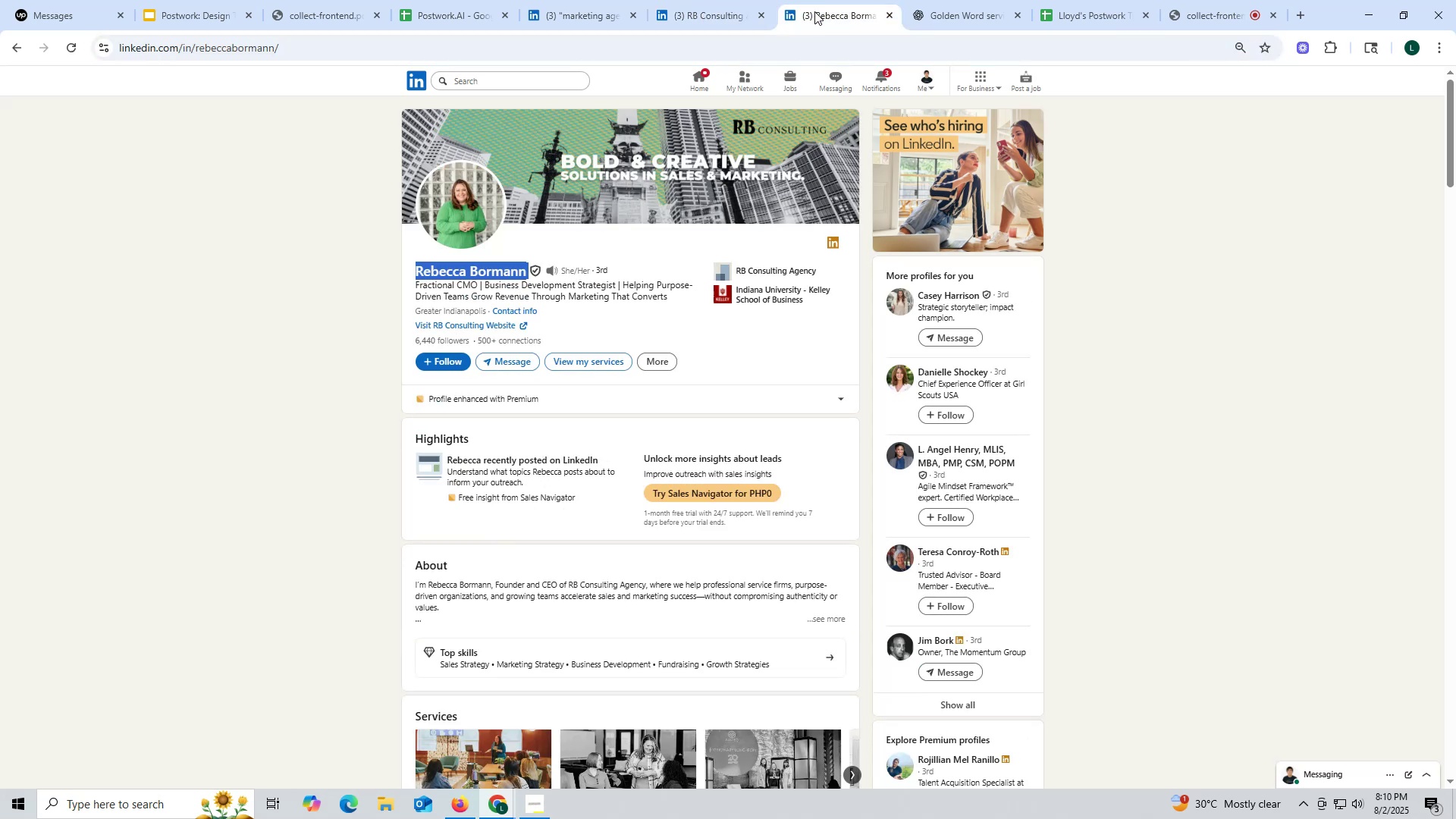 
wait(7.99)
 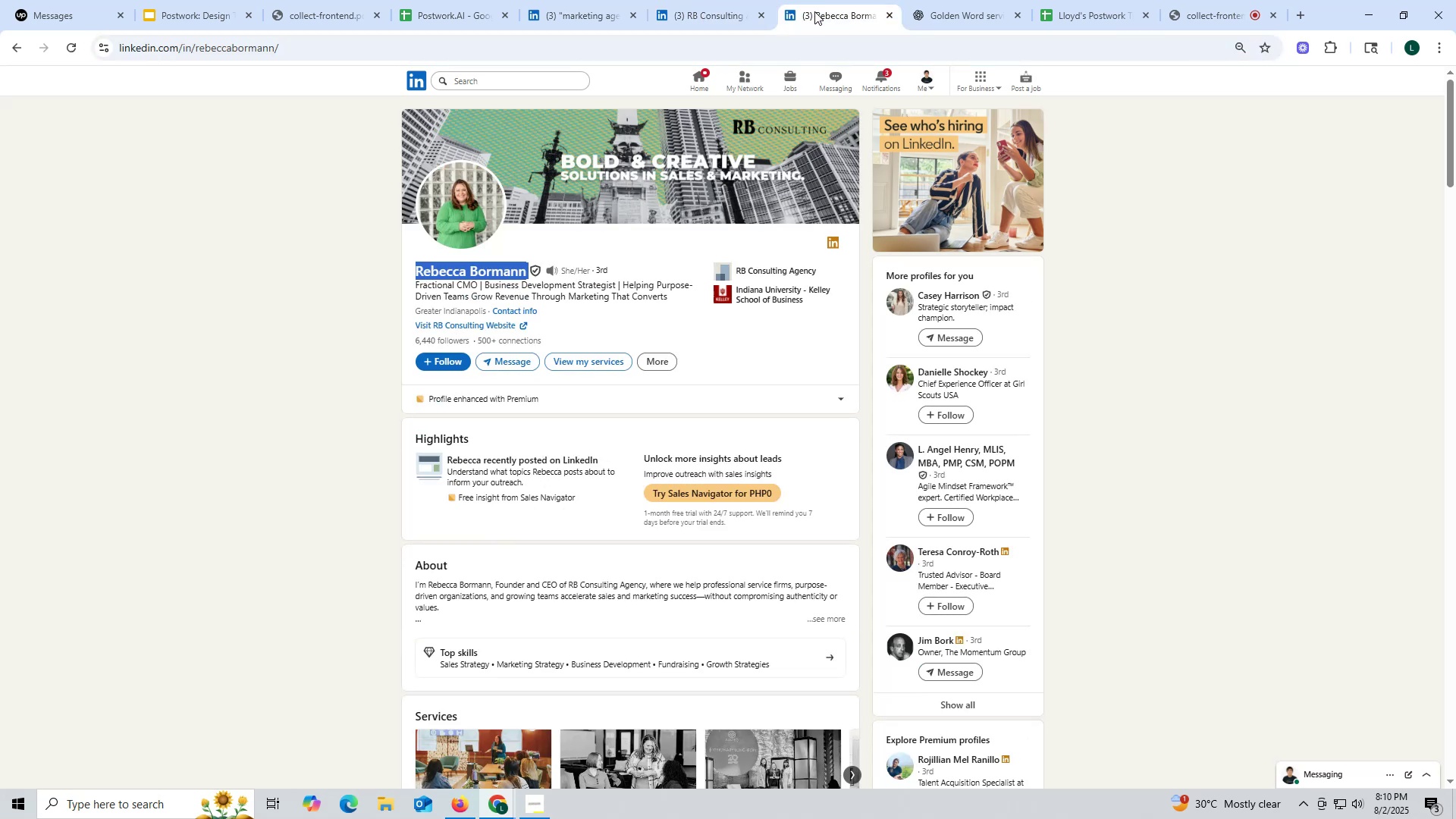 
left_click([700, 17])
 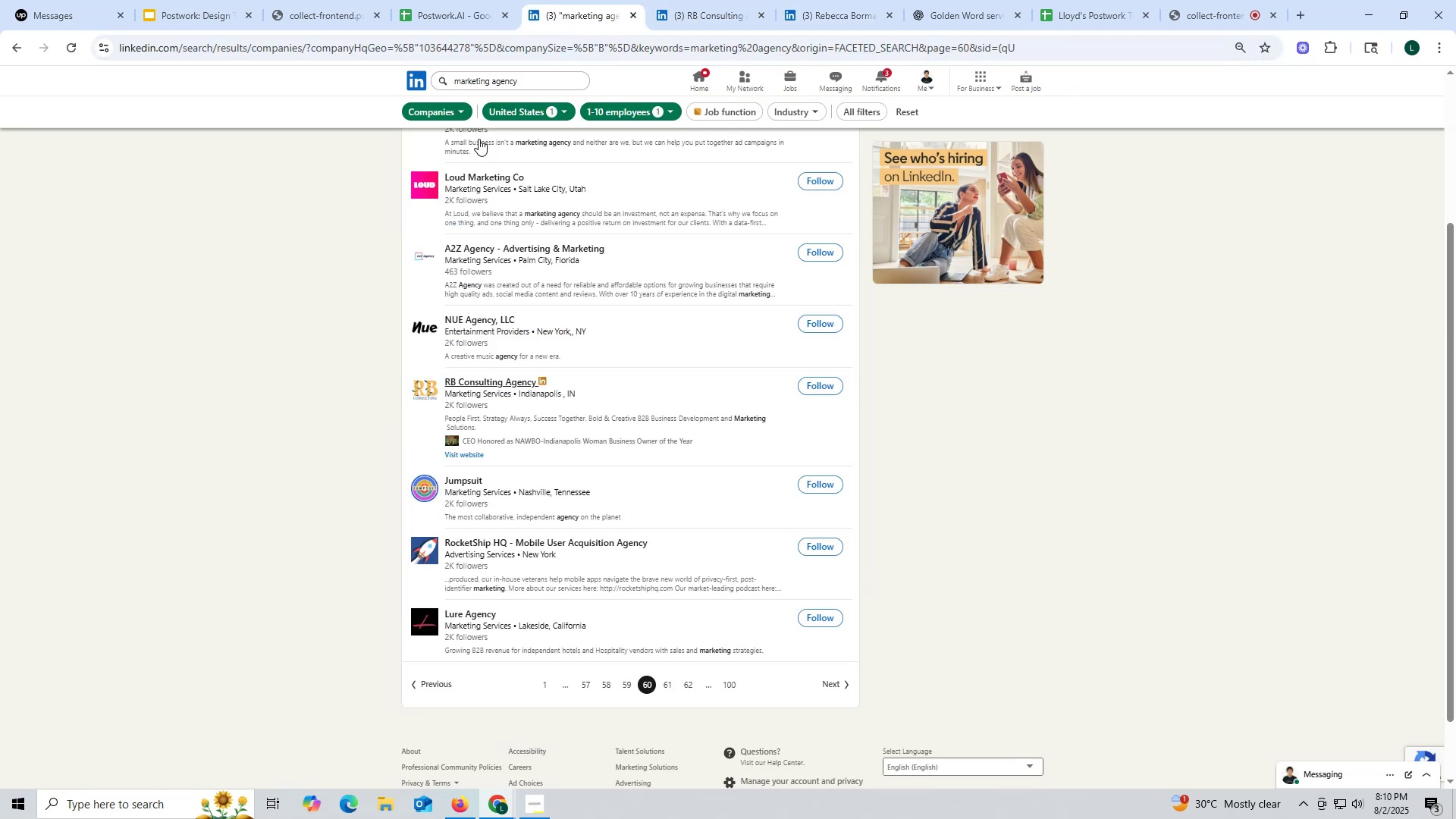 
left_click([464, 19])
 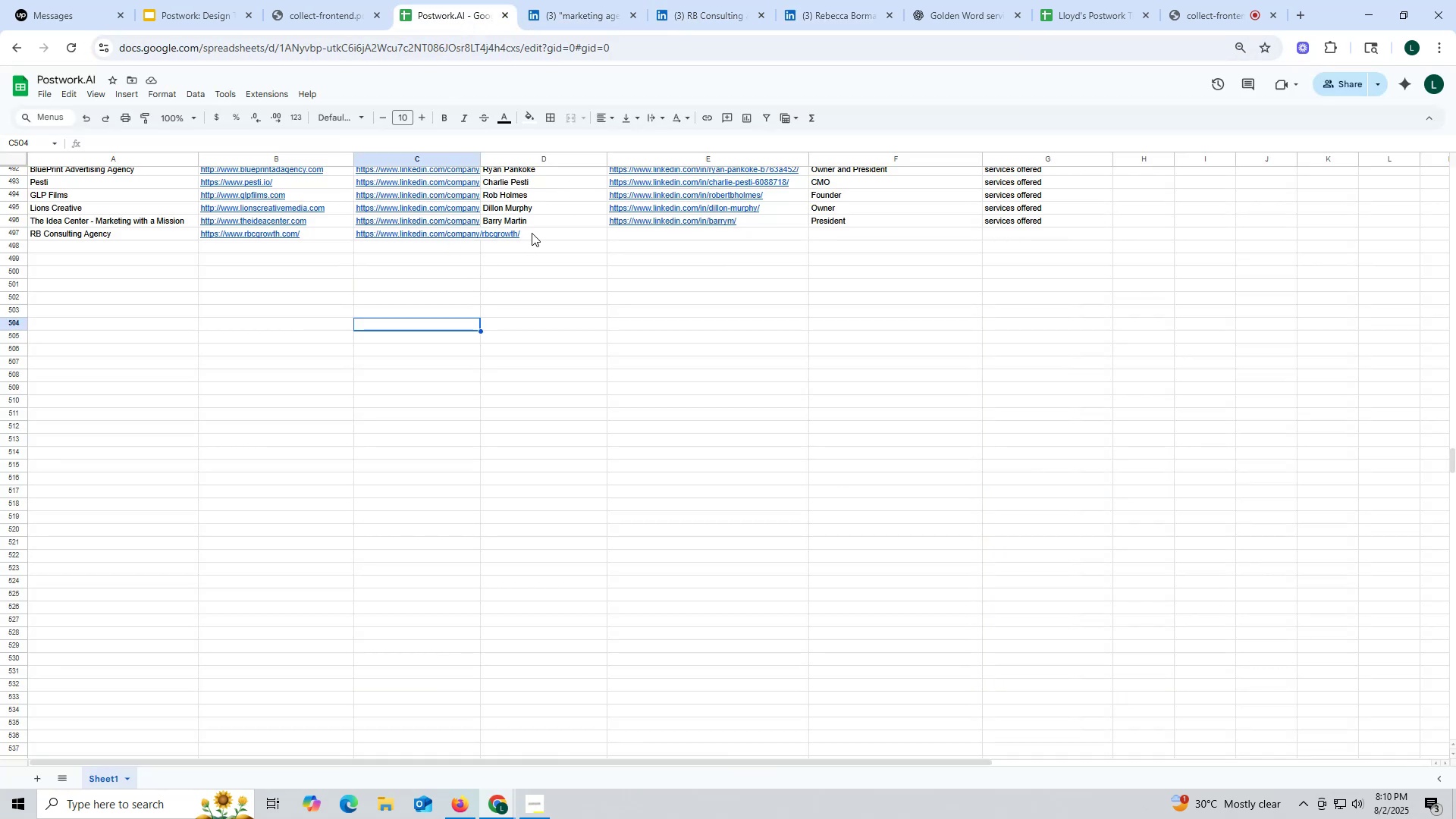 
double_click([532, 232])
 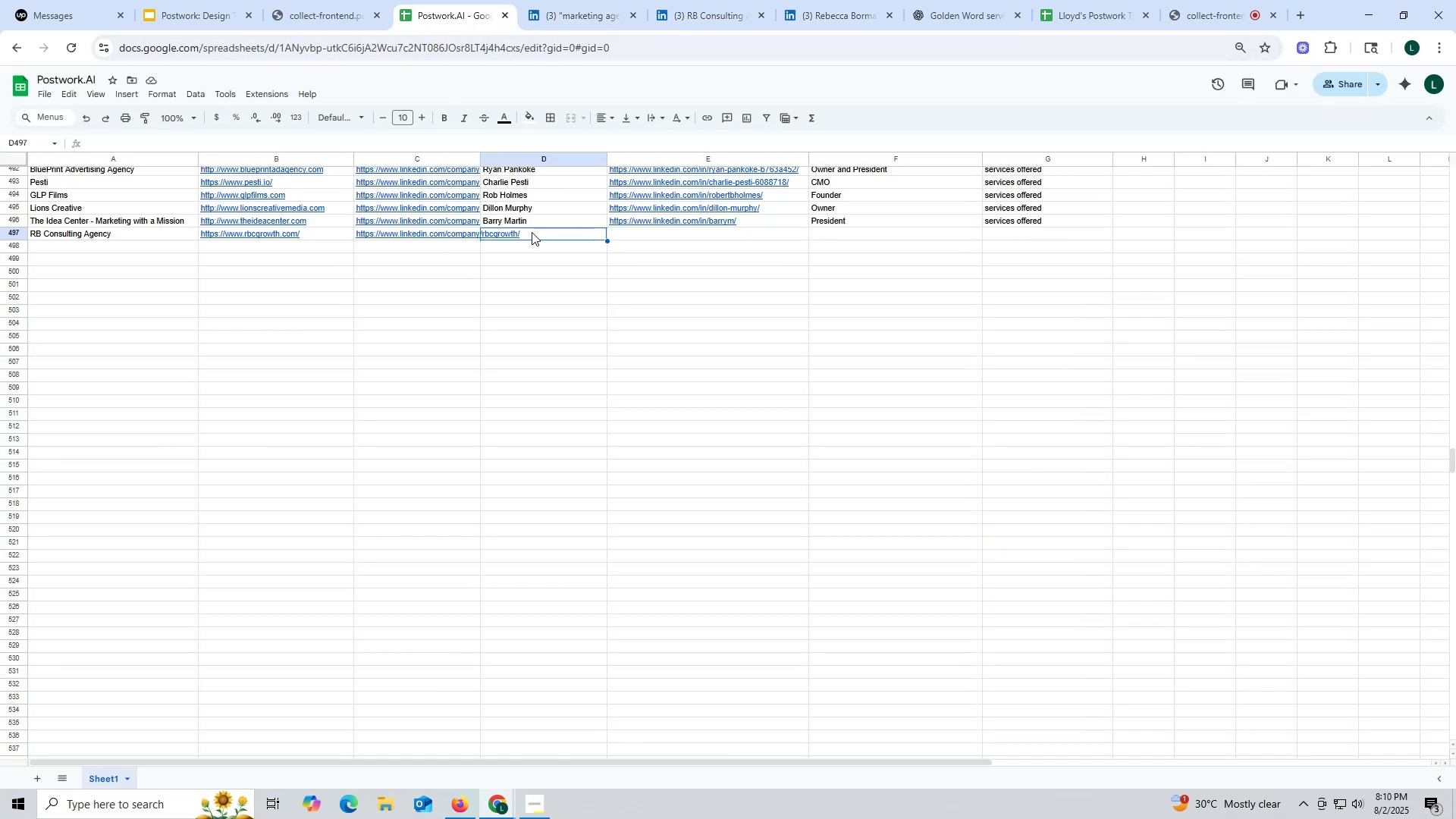 
key(Control+ControlLeft)
 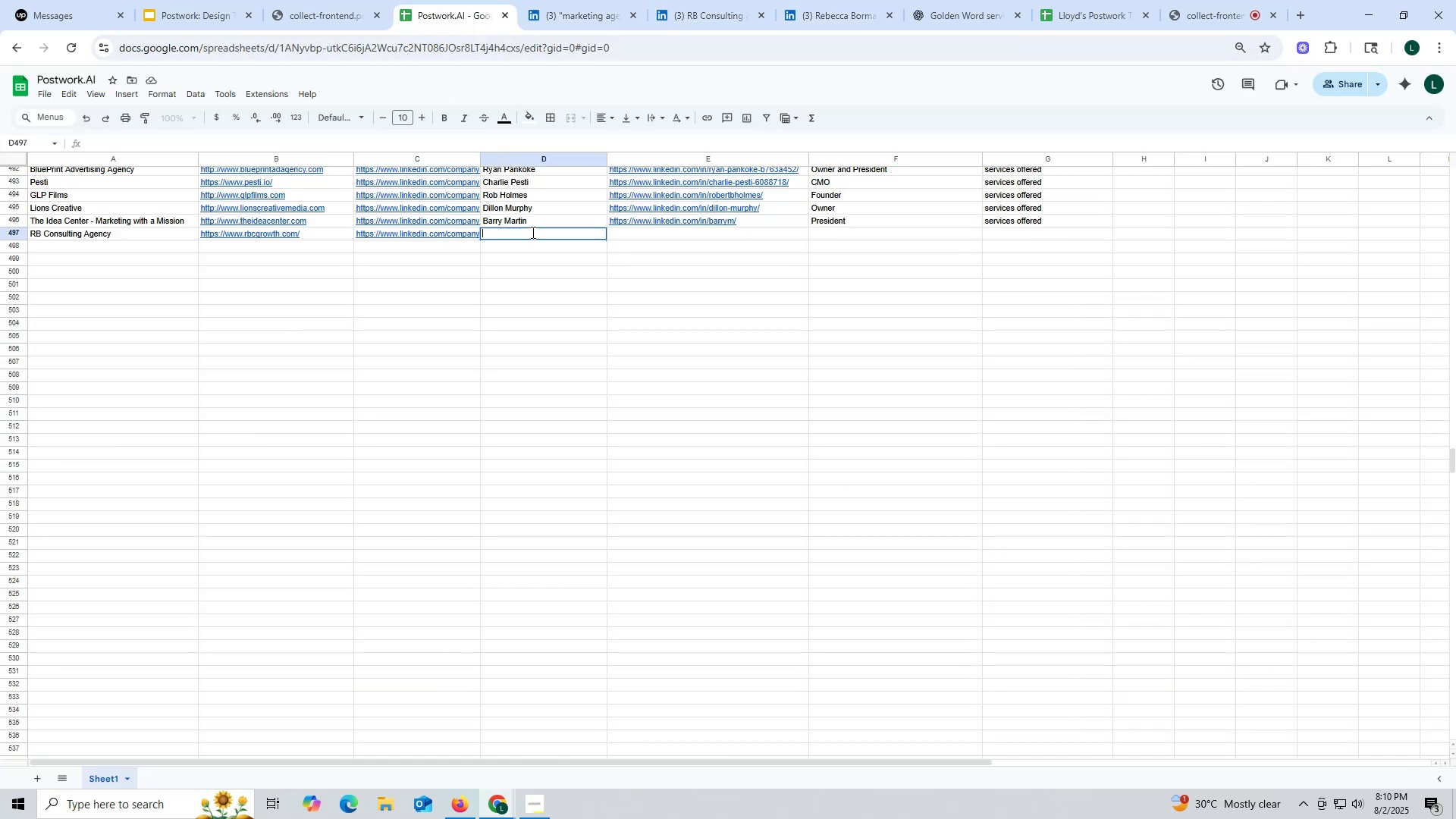 
key(Control+V)
 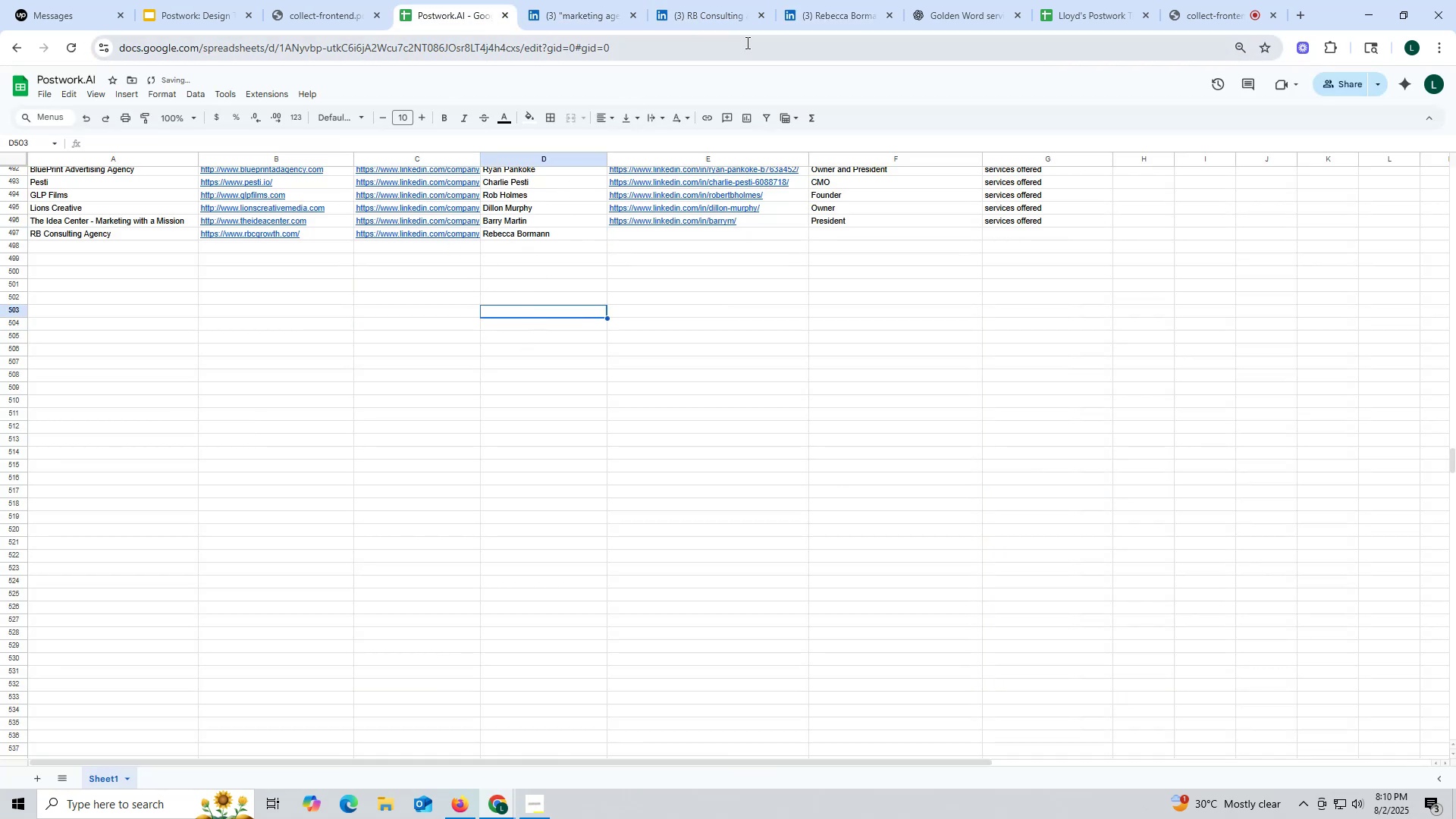 
left_click([816, 15])
 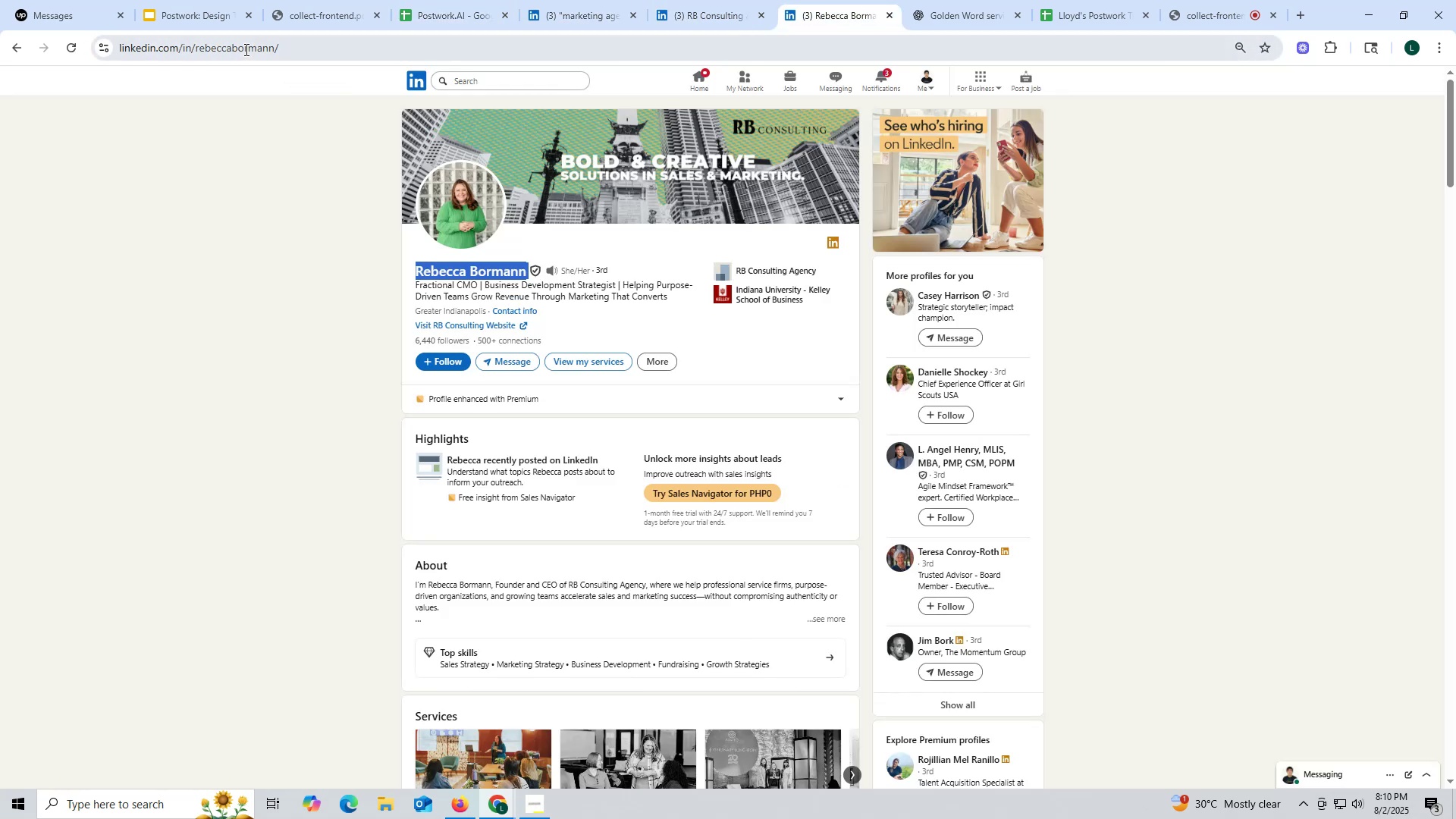 
double_click([245, 49])
 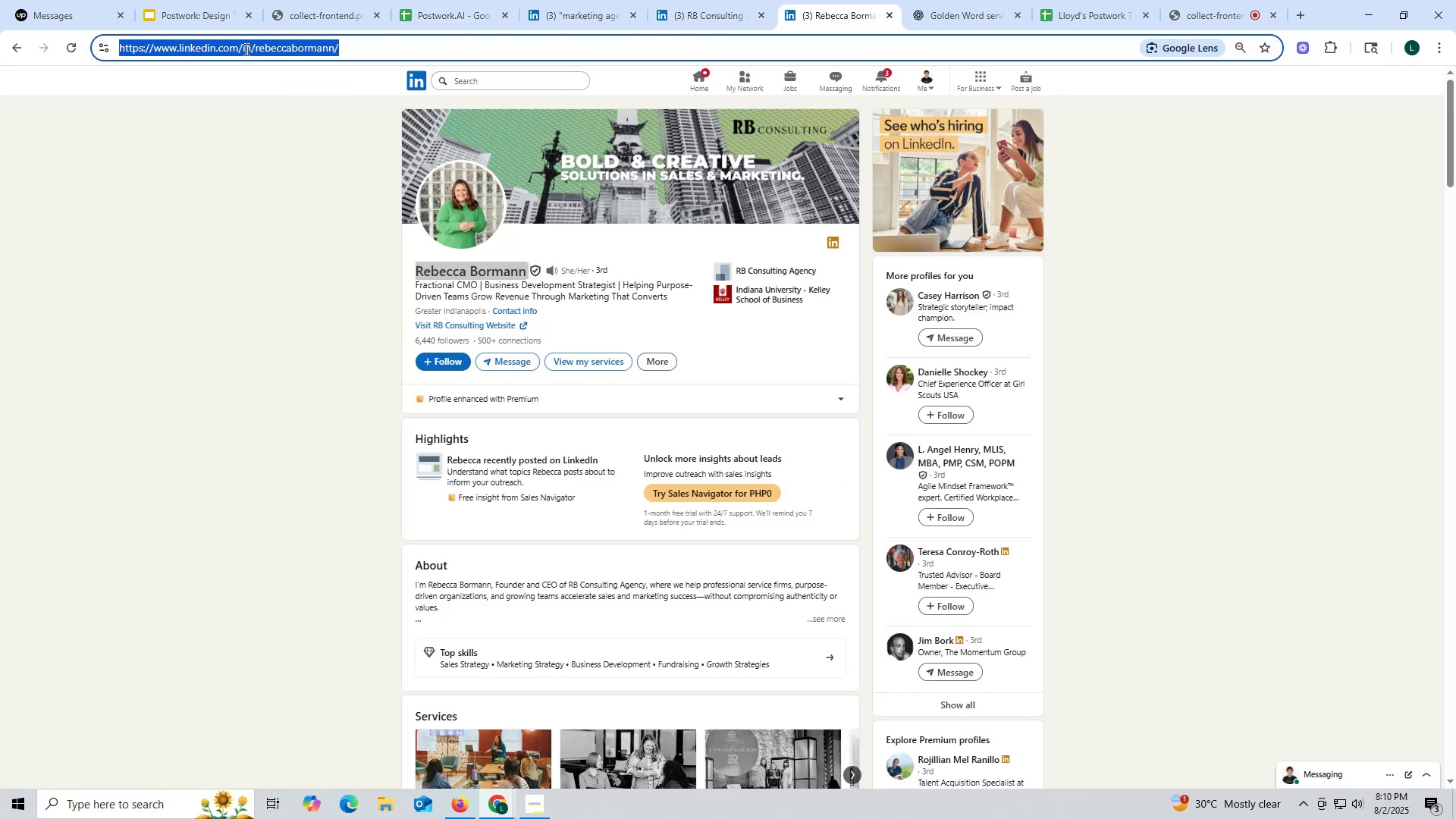 
triple_click([245, 49])
 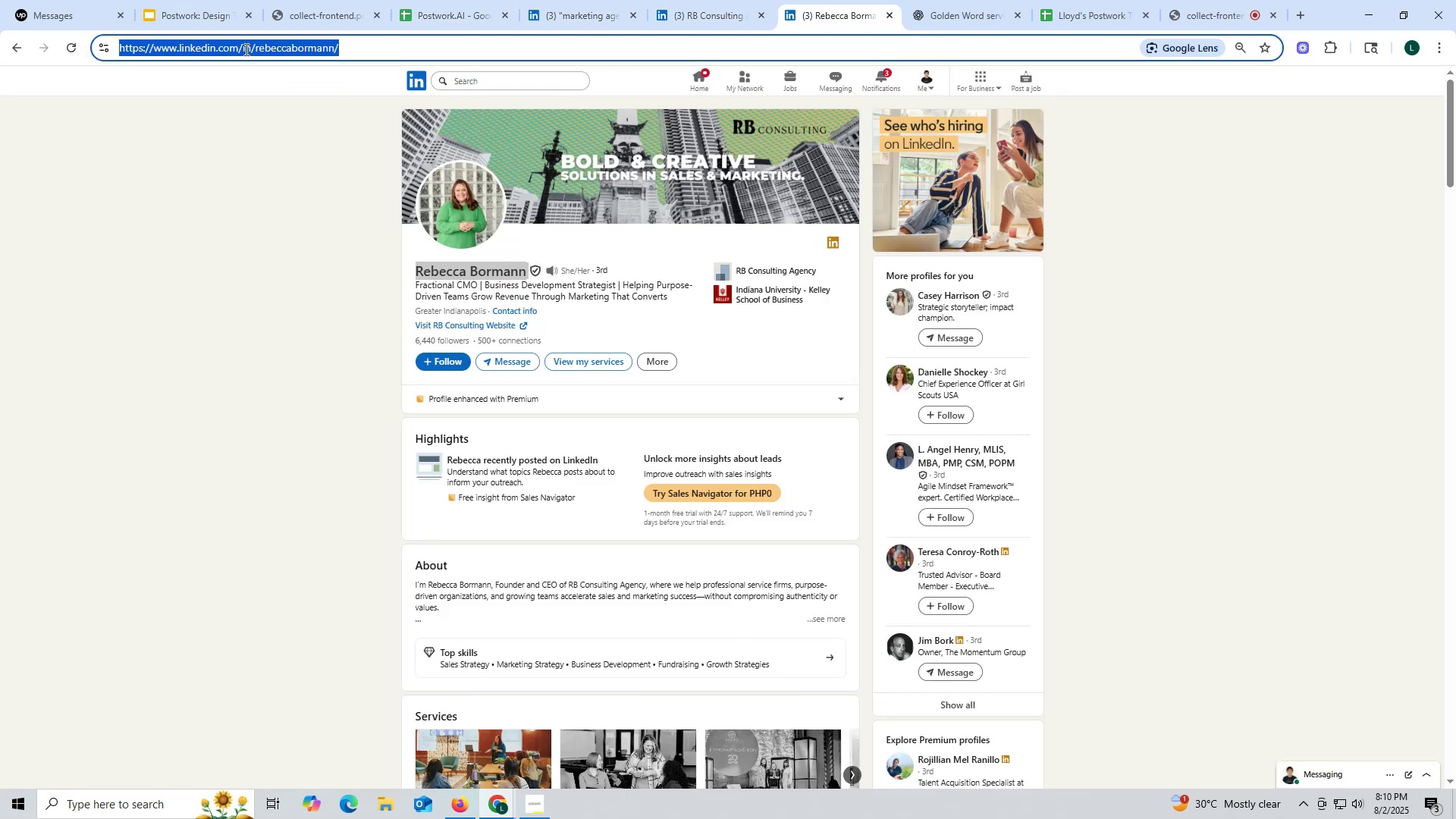 
key(Control+ControlLeft)
 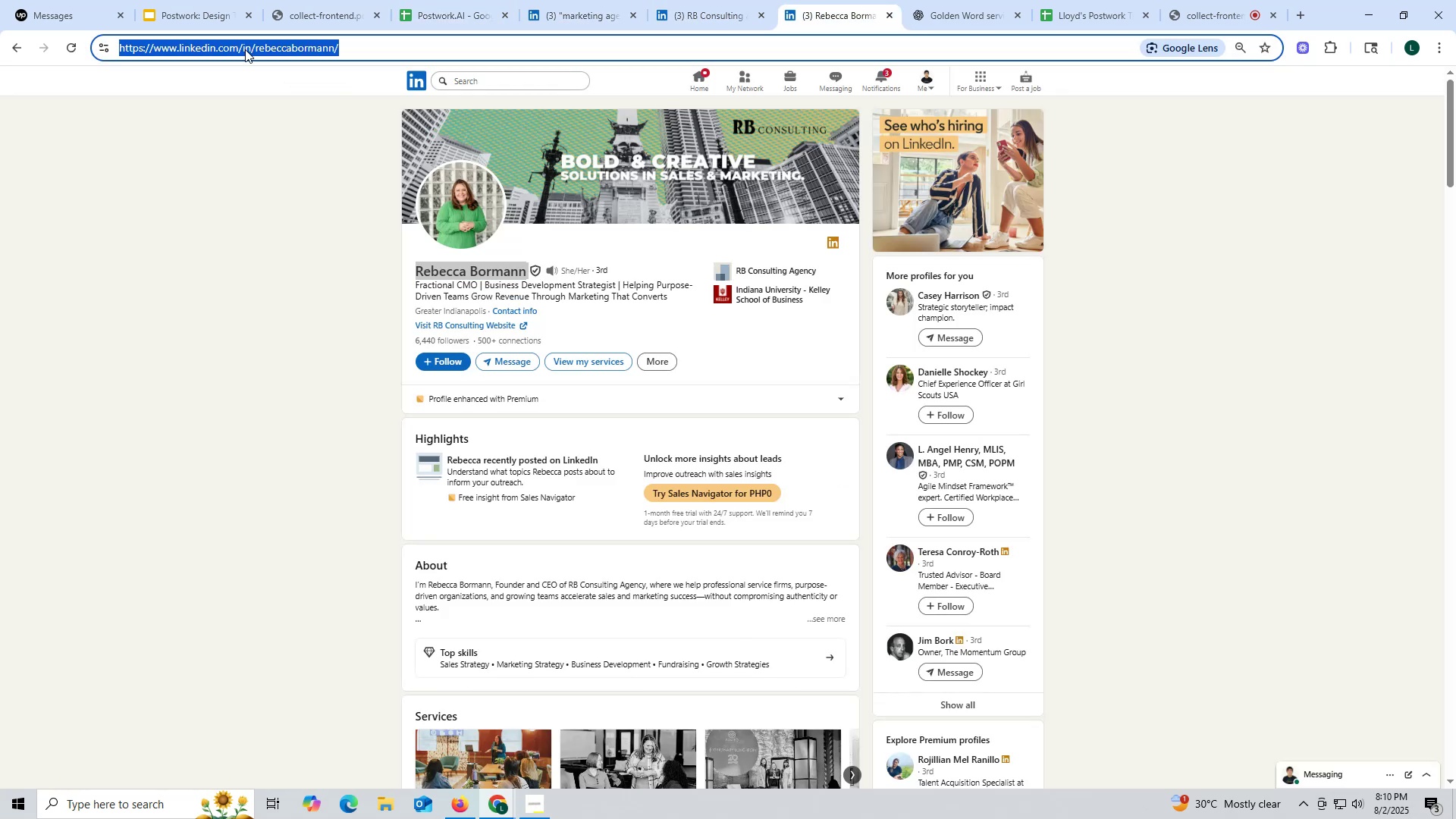 
key(Control+C)
 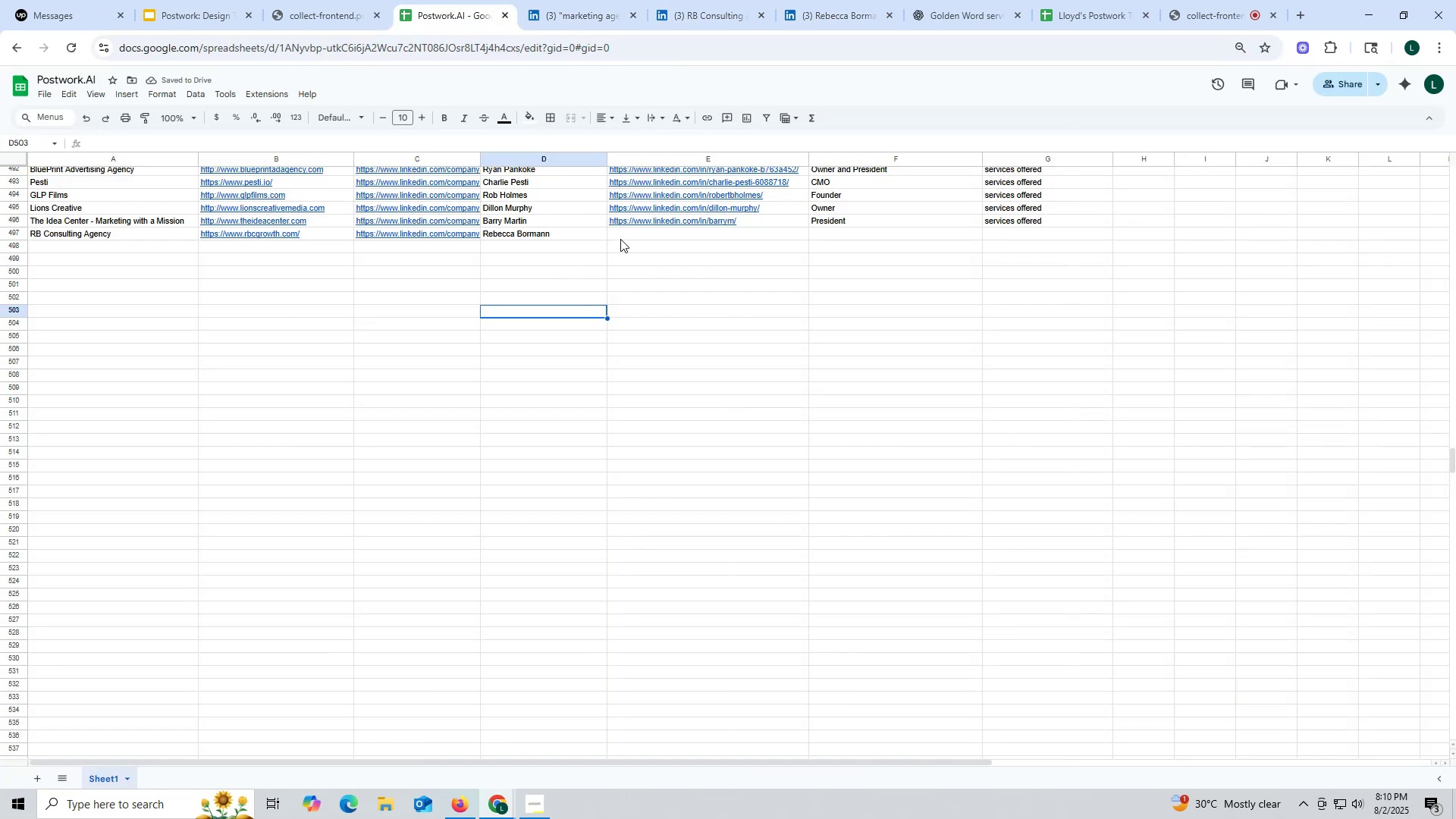 
double_click([623, 234])
 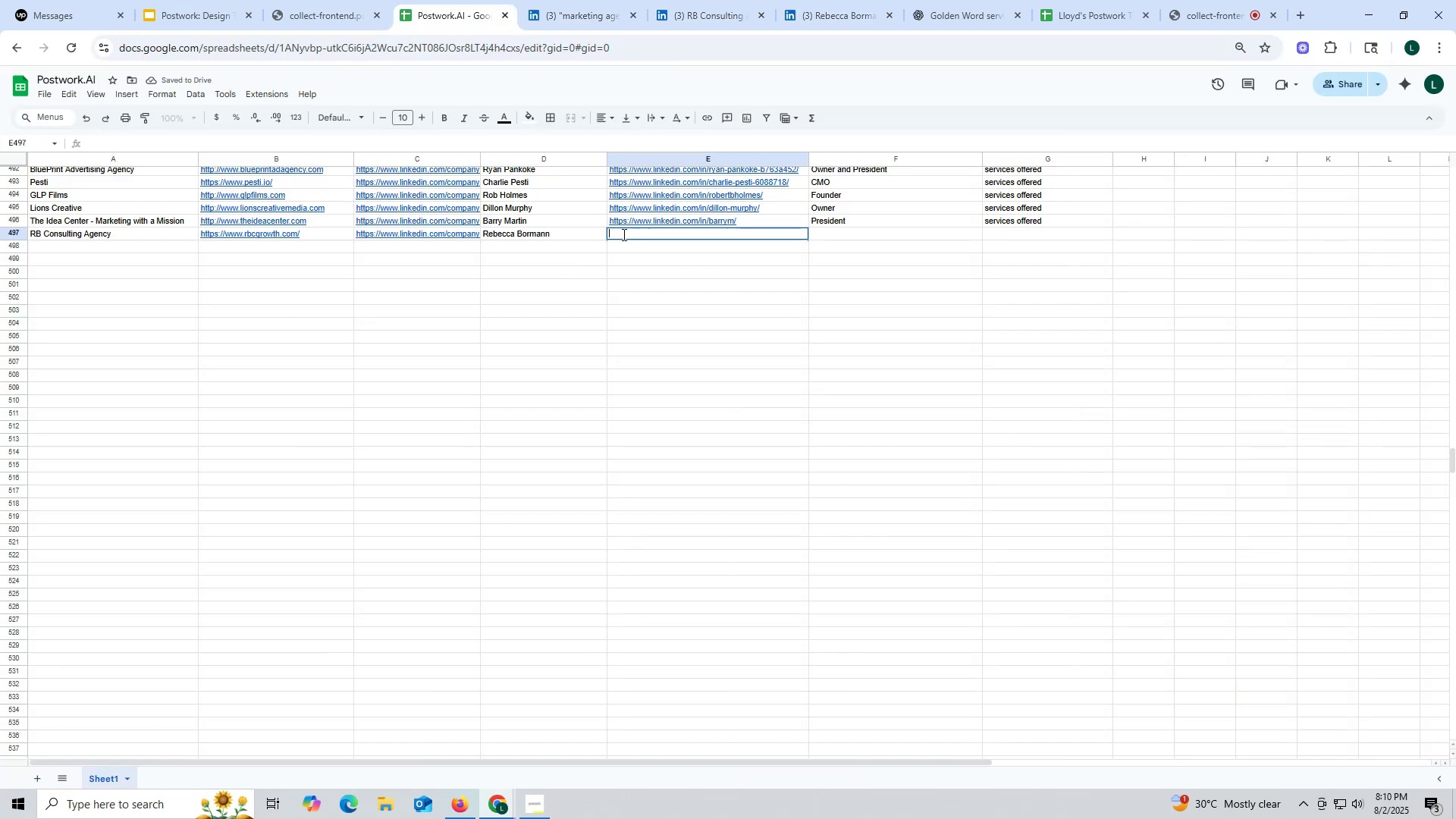 
key(Control+ControlLeft)
 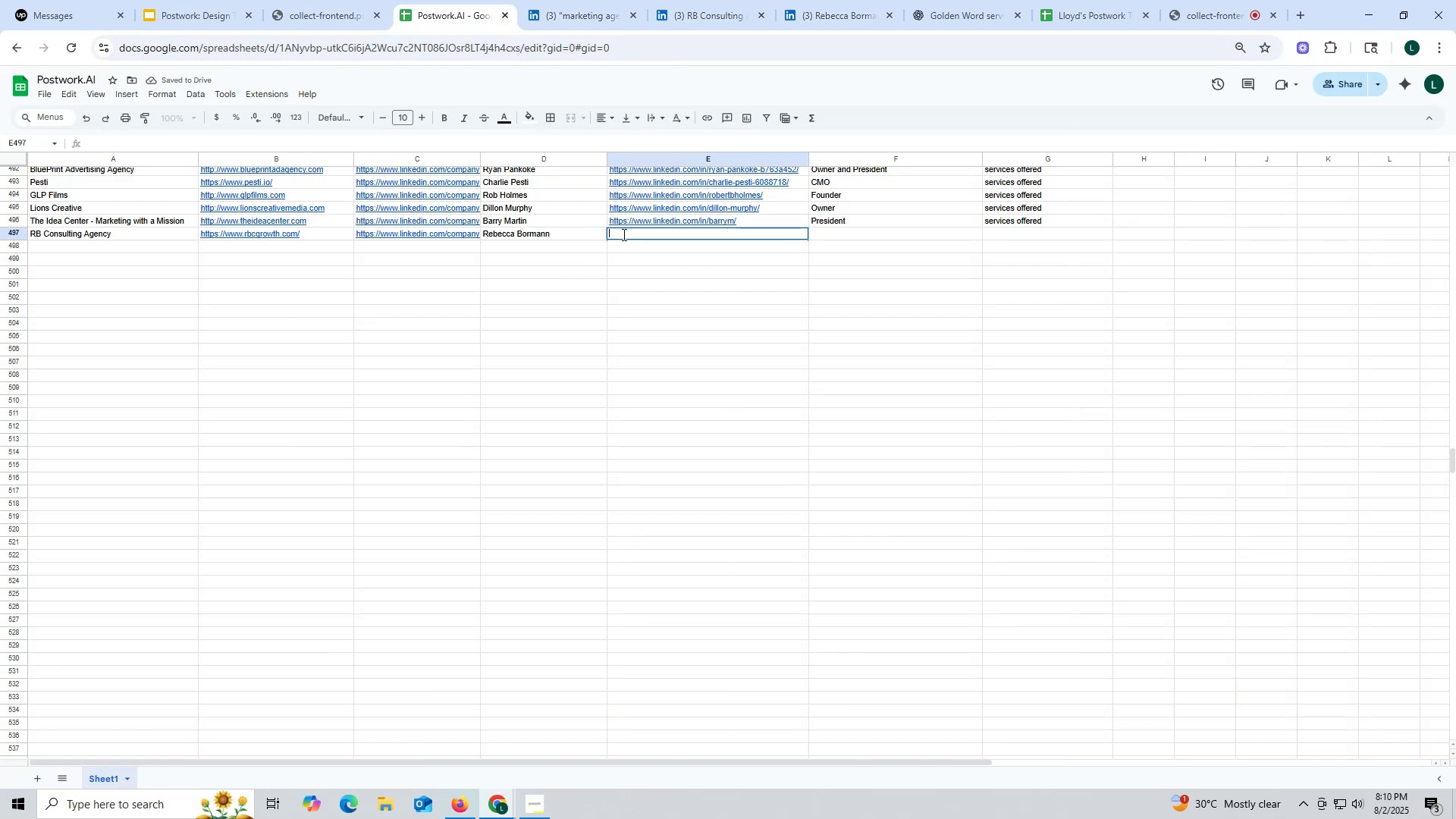 
key(Control+V)
 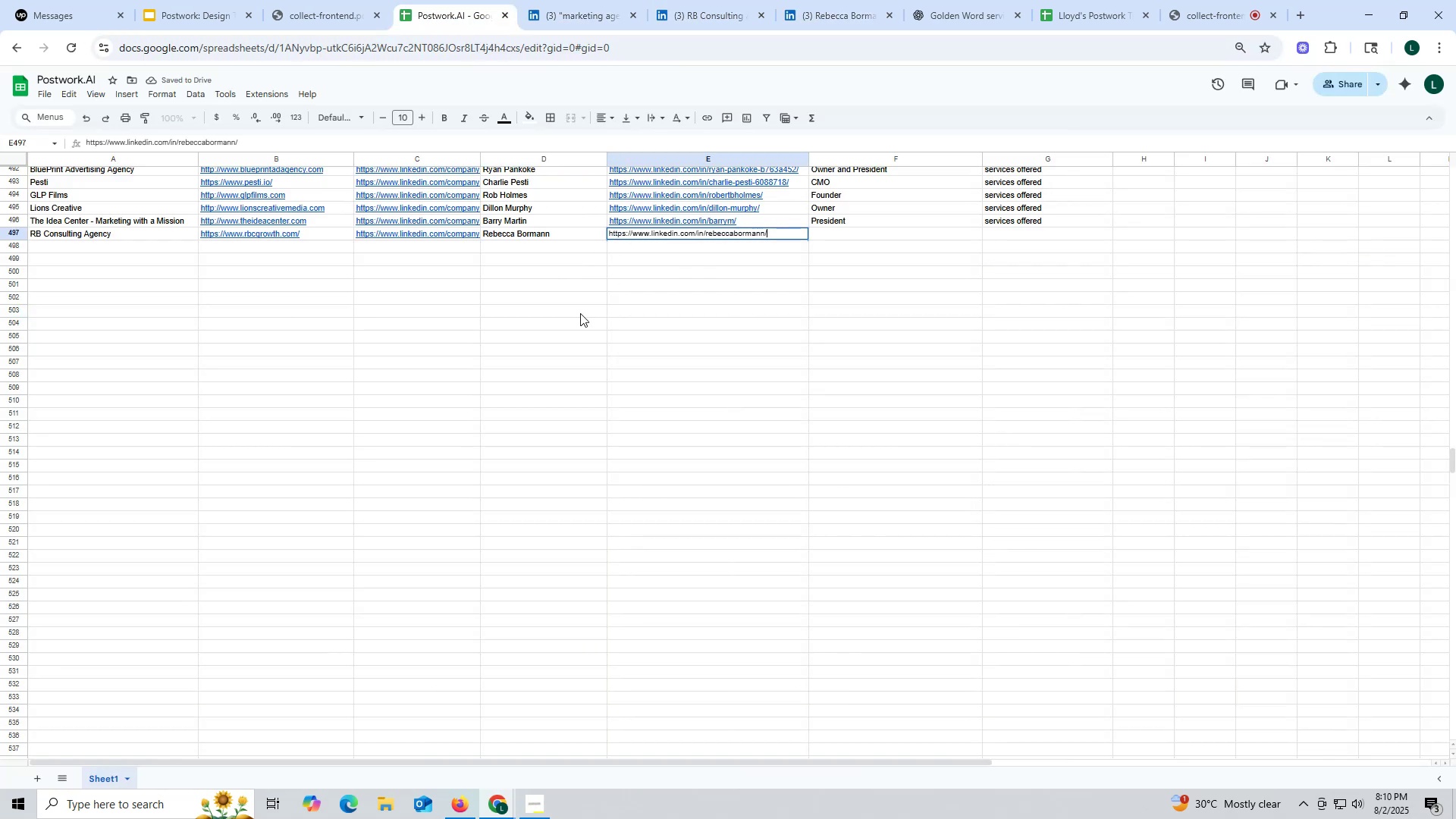 
triple_click([580, 313])
 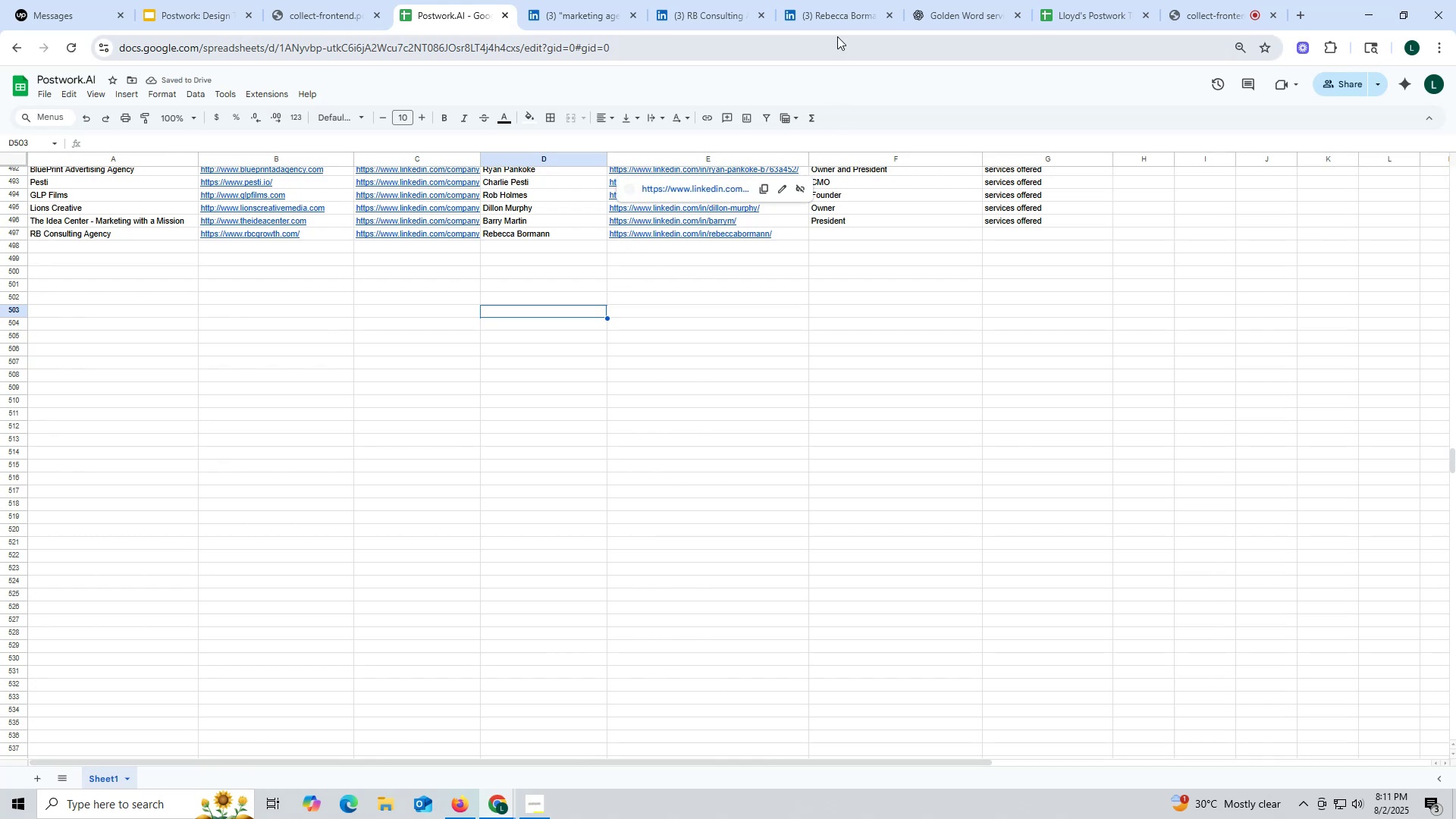 
left_click([837, 20])
 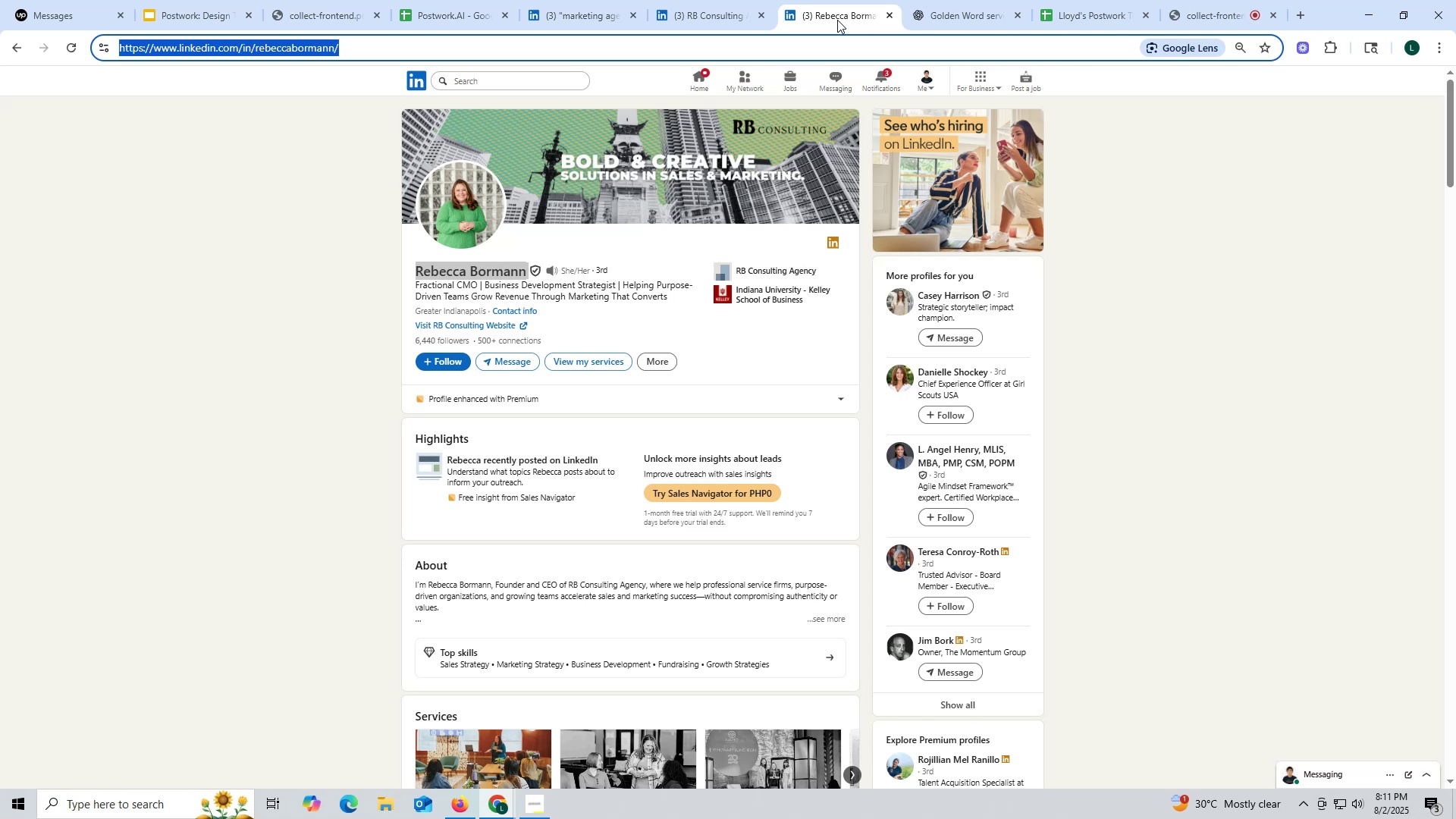 
wait(33.72)
 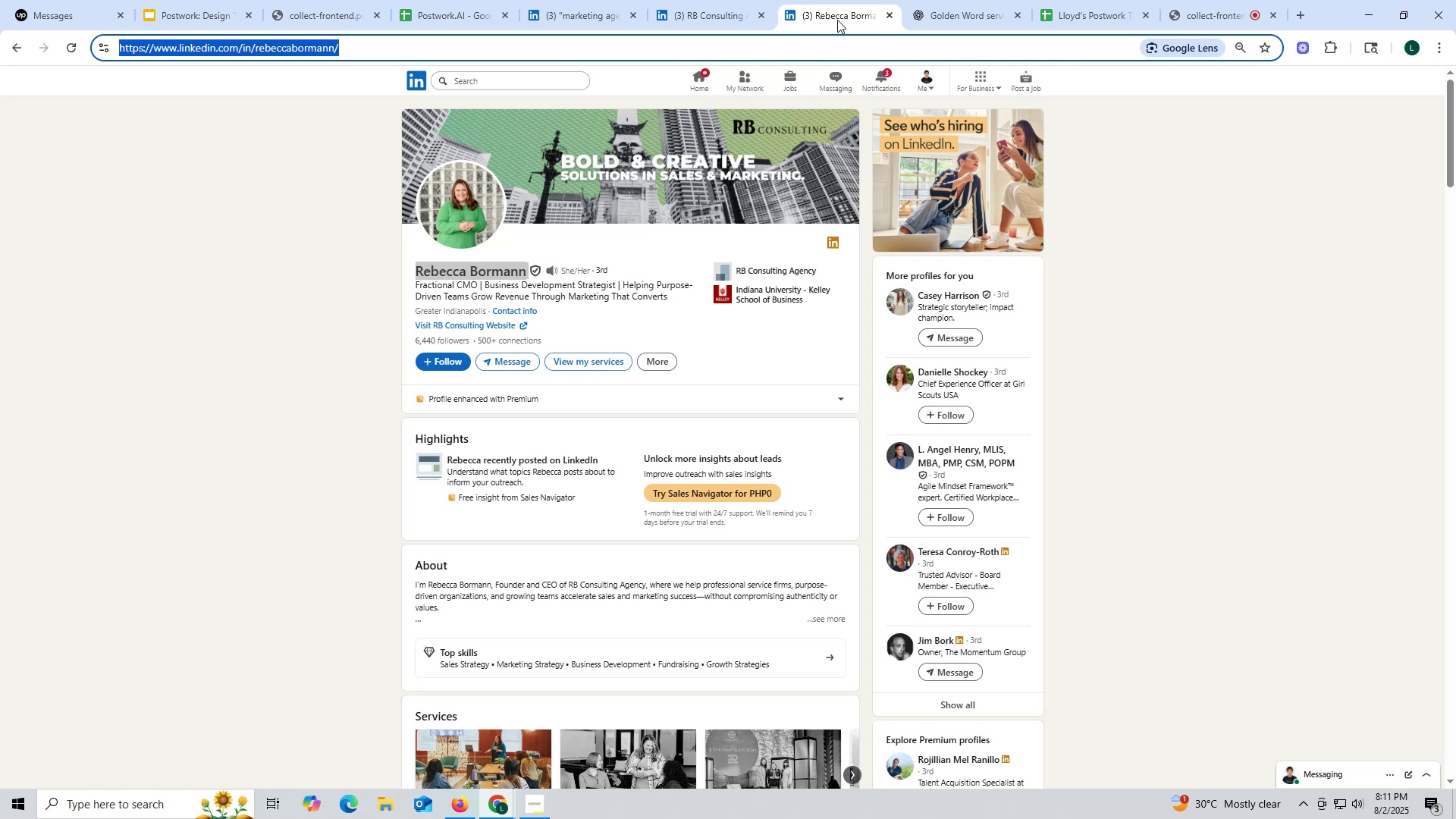 
scroll: coordinate [712, 458], scroll_direction: down, amount: 15.0
 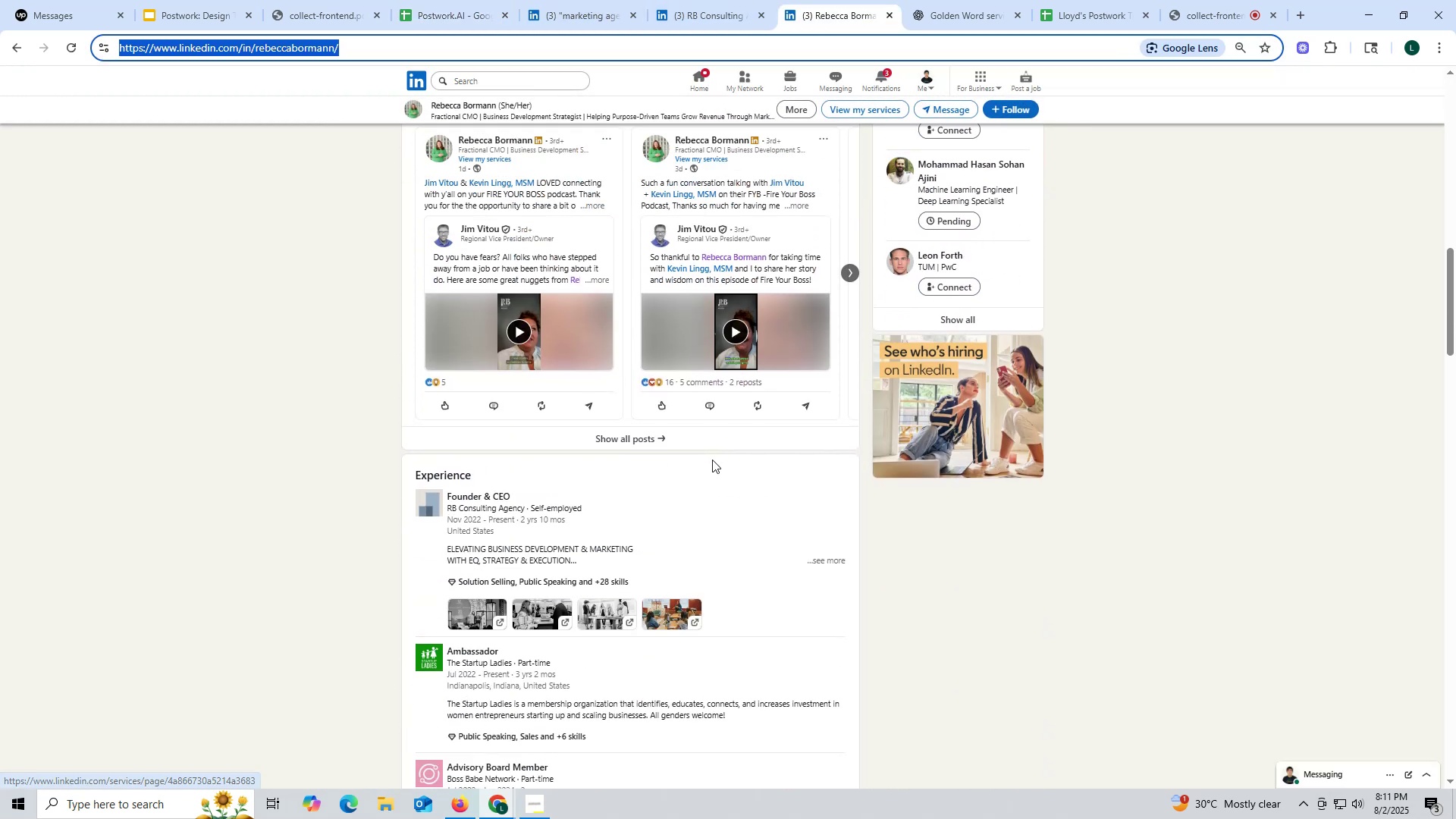 
scroll: coordinate [670, 169], scroll_direction: up, amount: 5.0
 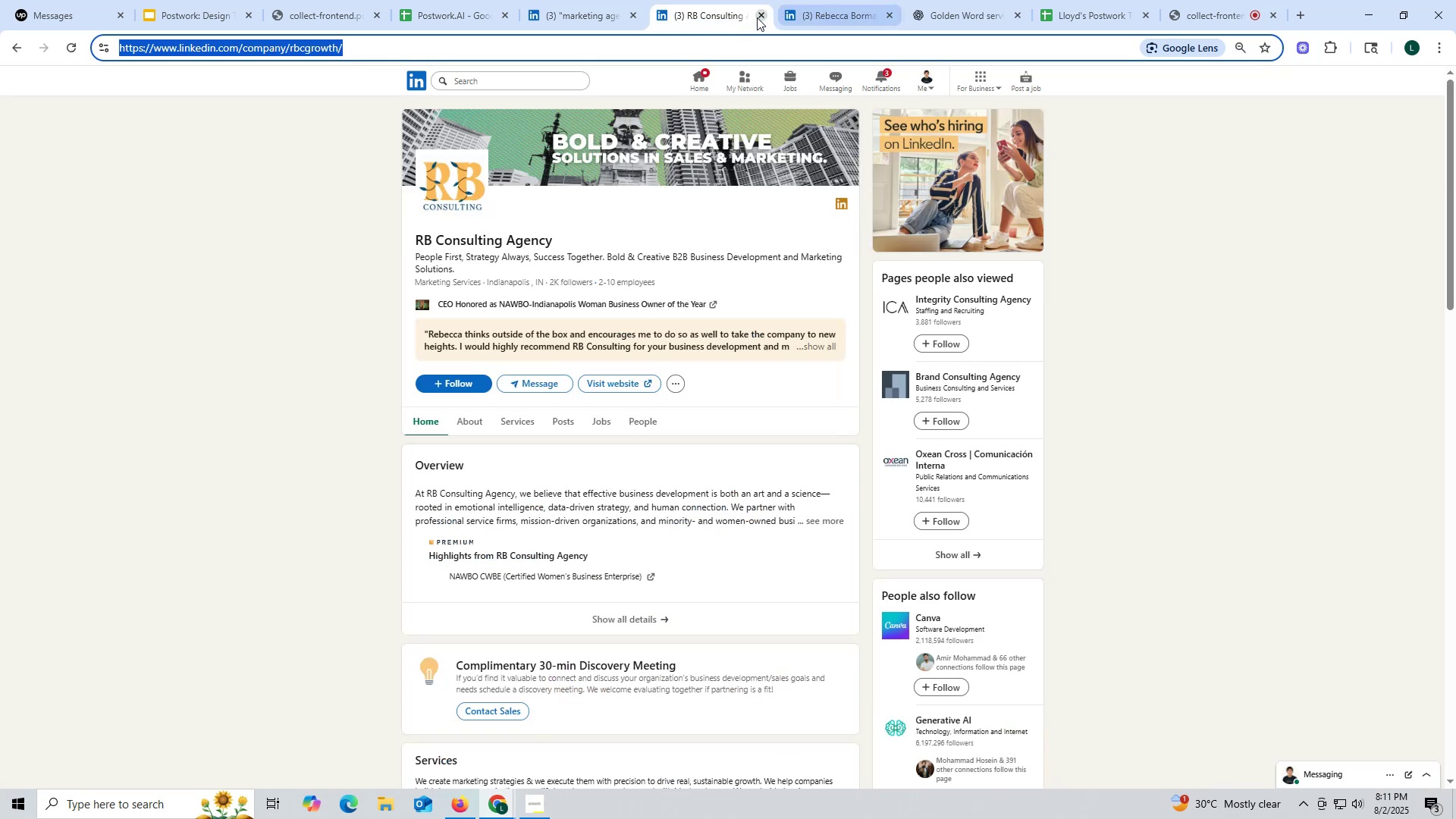 
left_click([758, 14])
 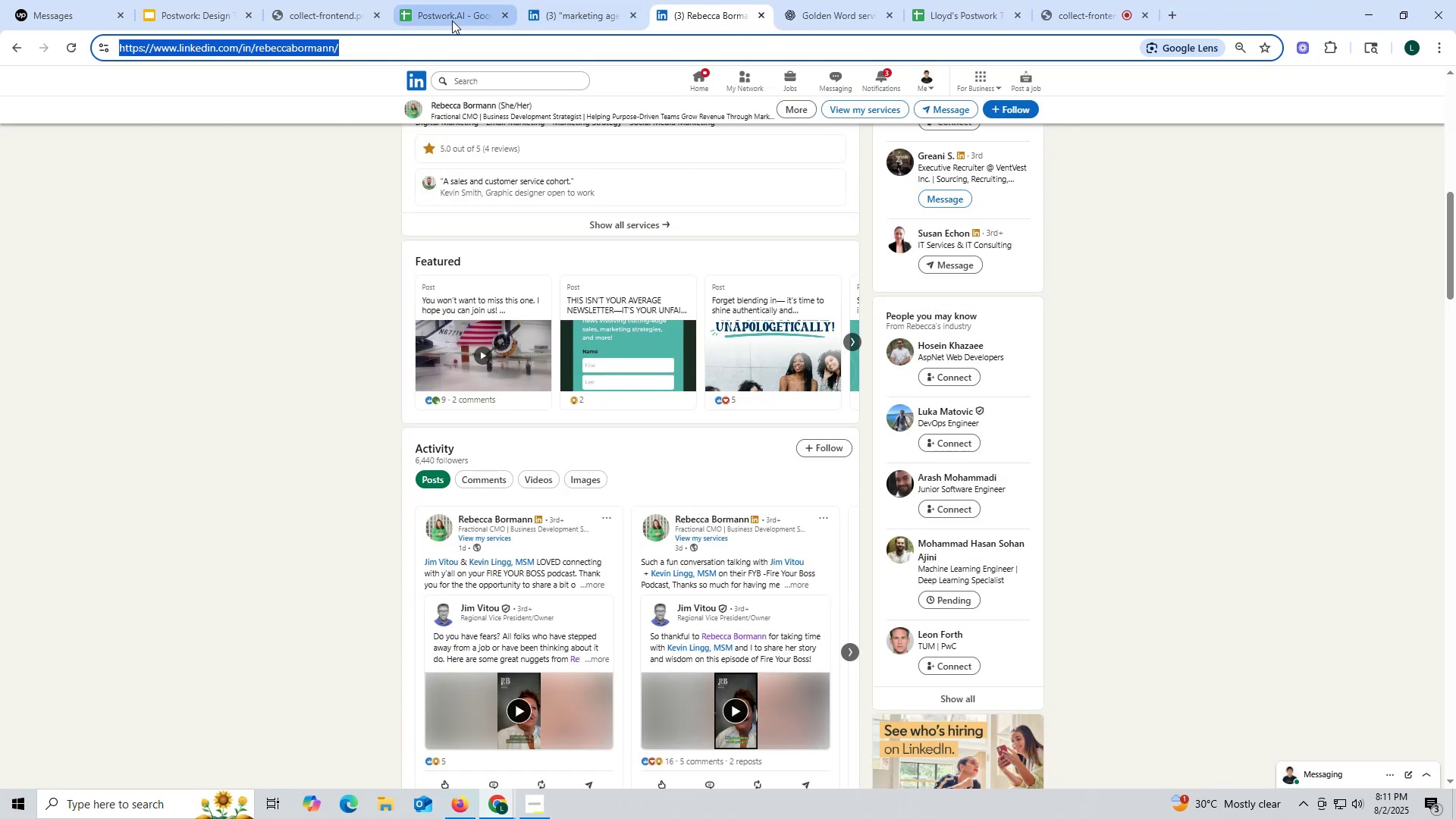 
left_click([448, 16])
 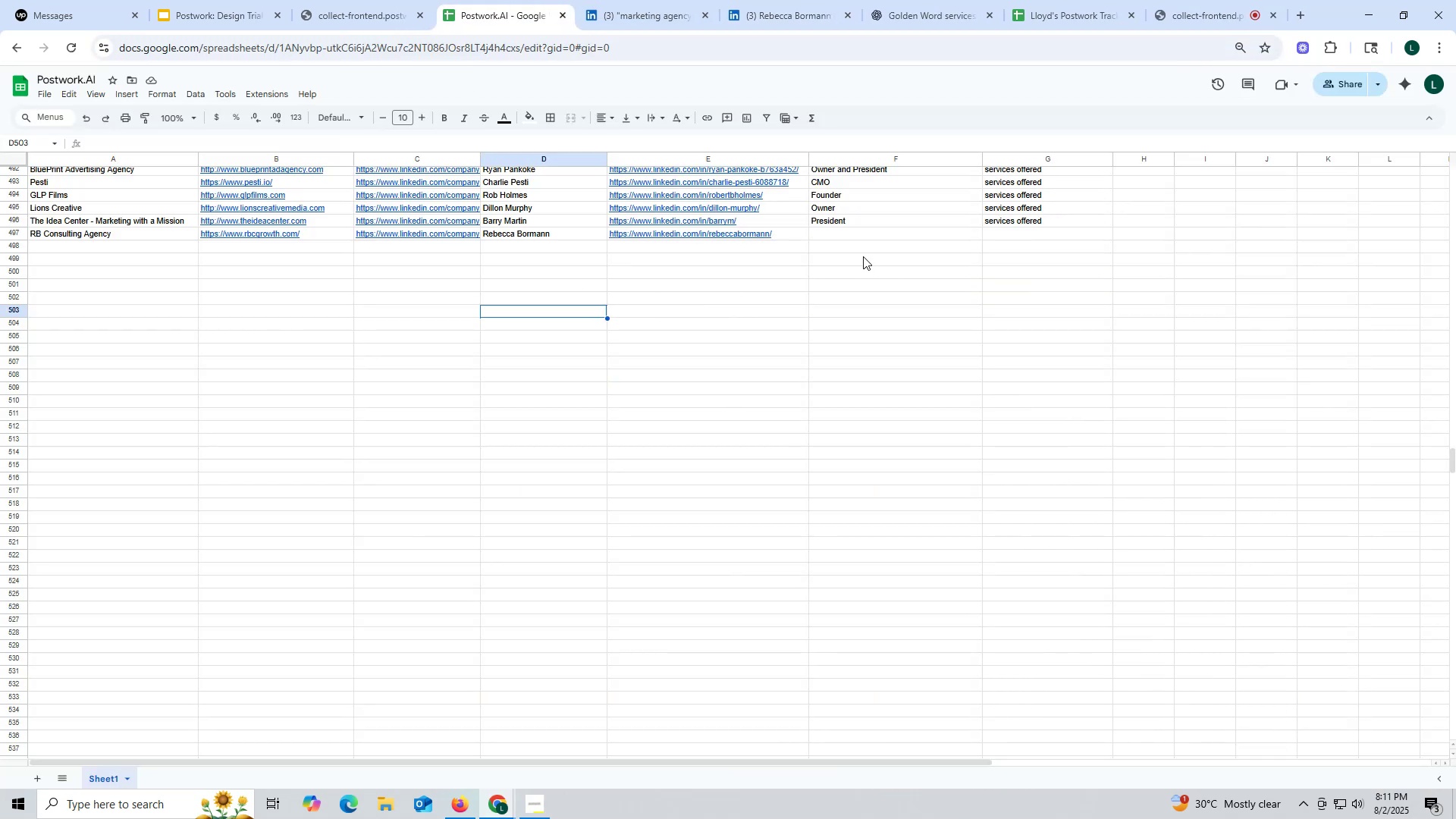 
scroll: coordinate [850, 257], scroll_direction: up, amount: 1.0
 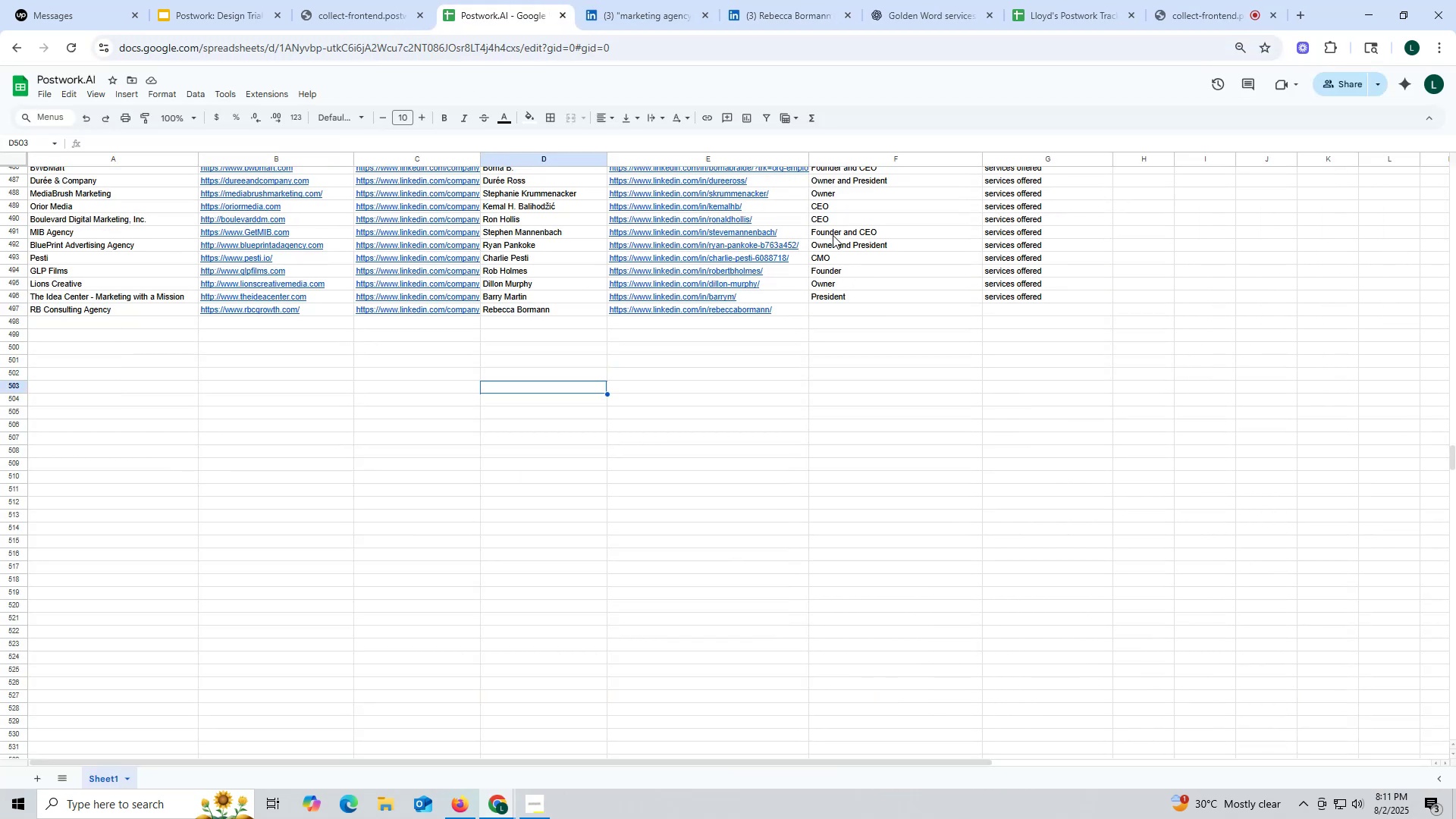 
left_click([832, 233])
 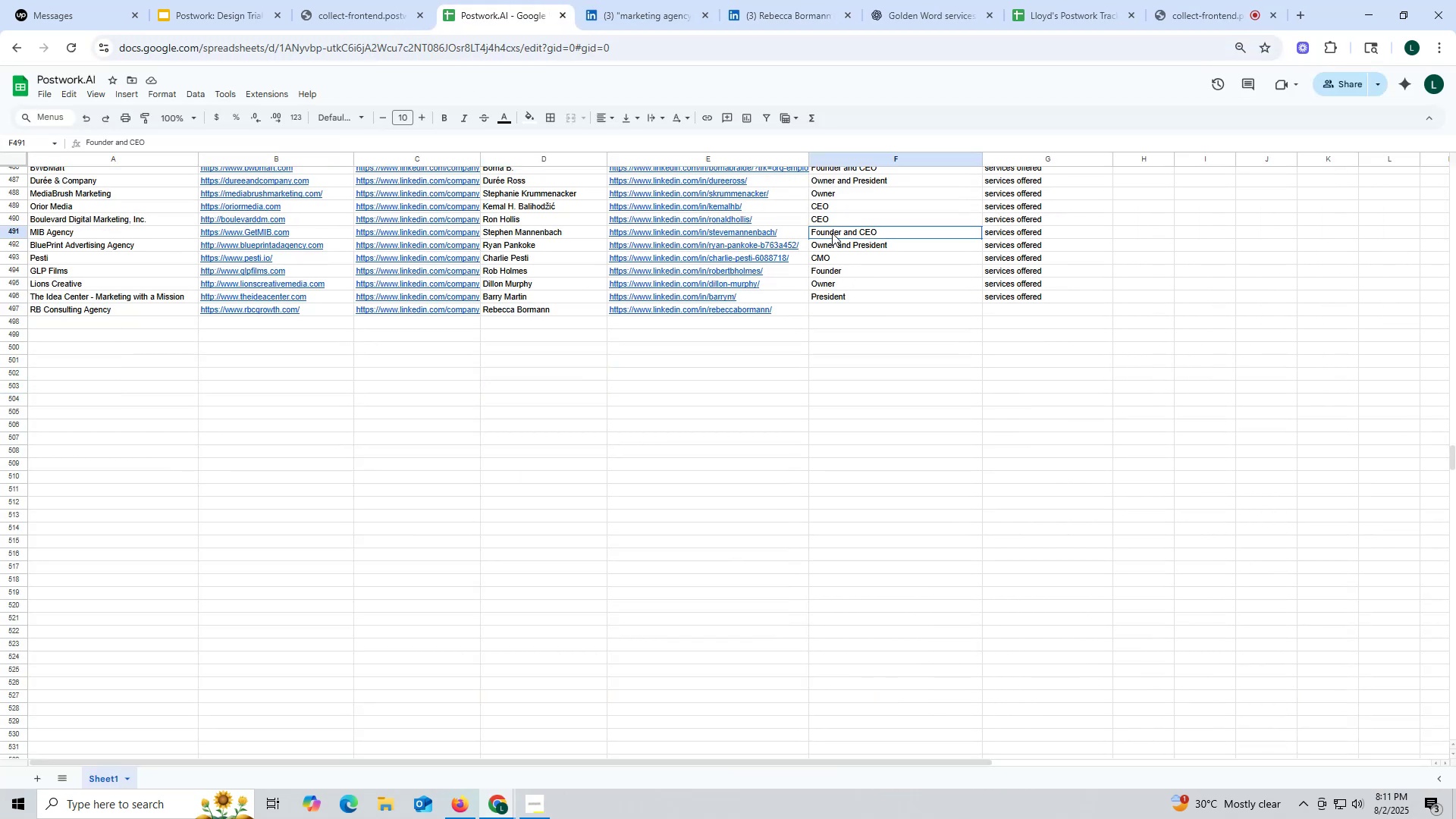 
key(Control+ControlLeft)
 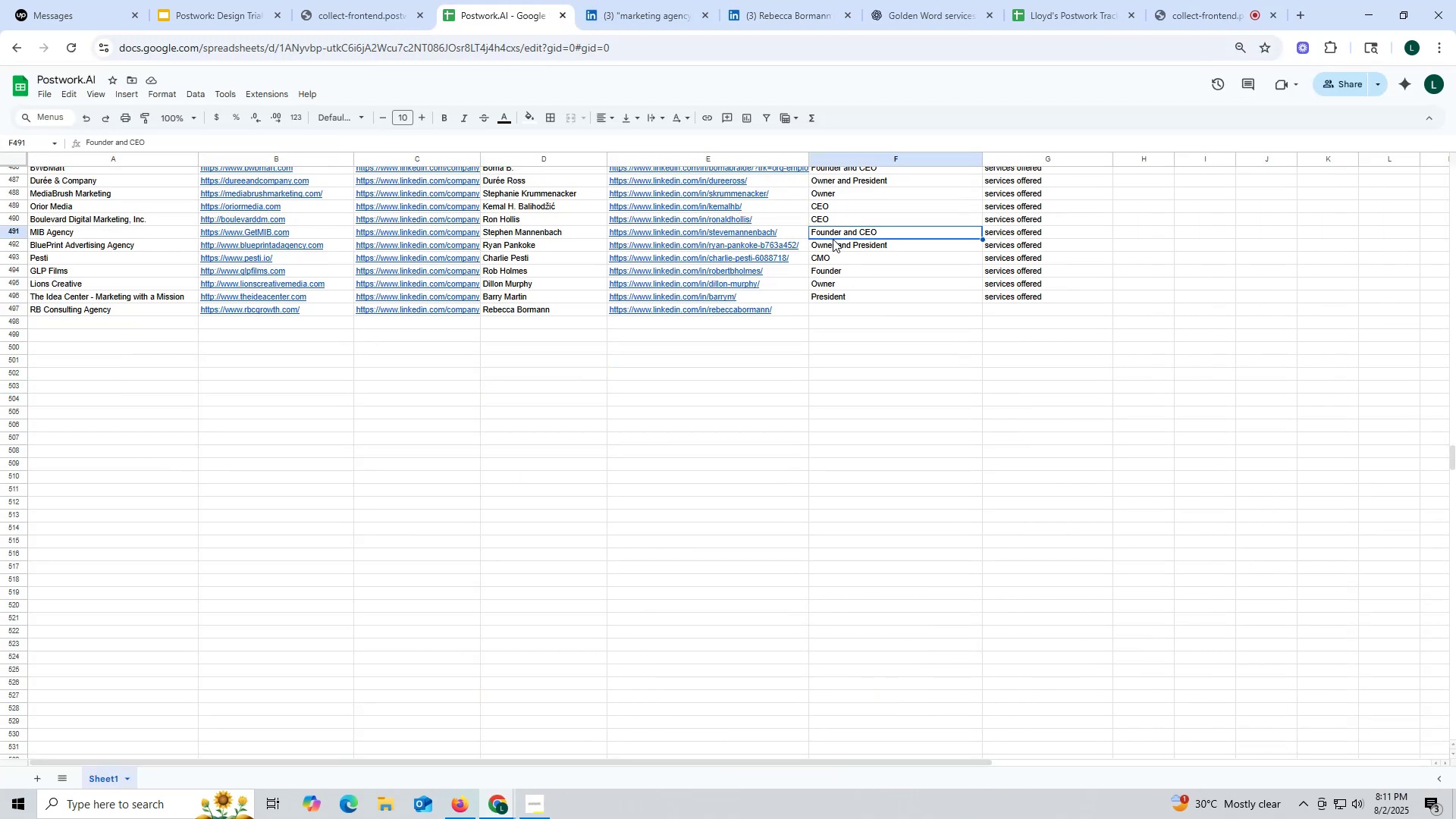 
key(Control+C)
 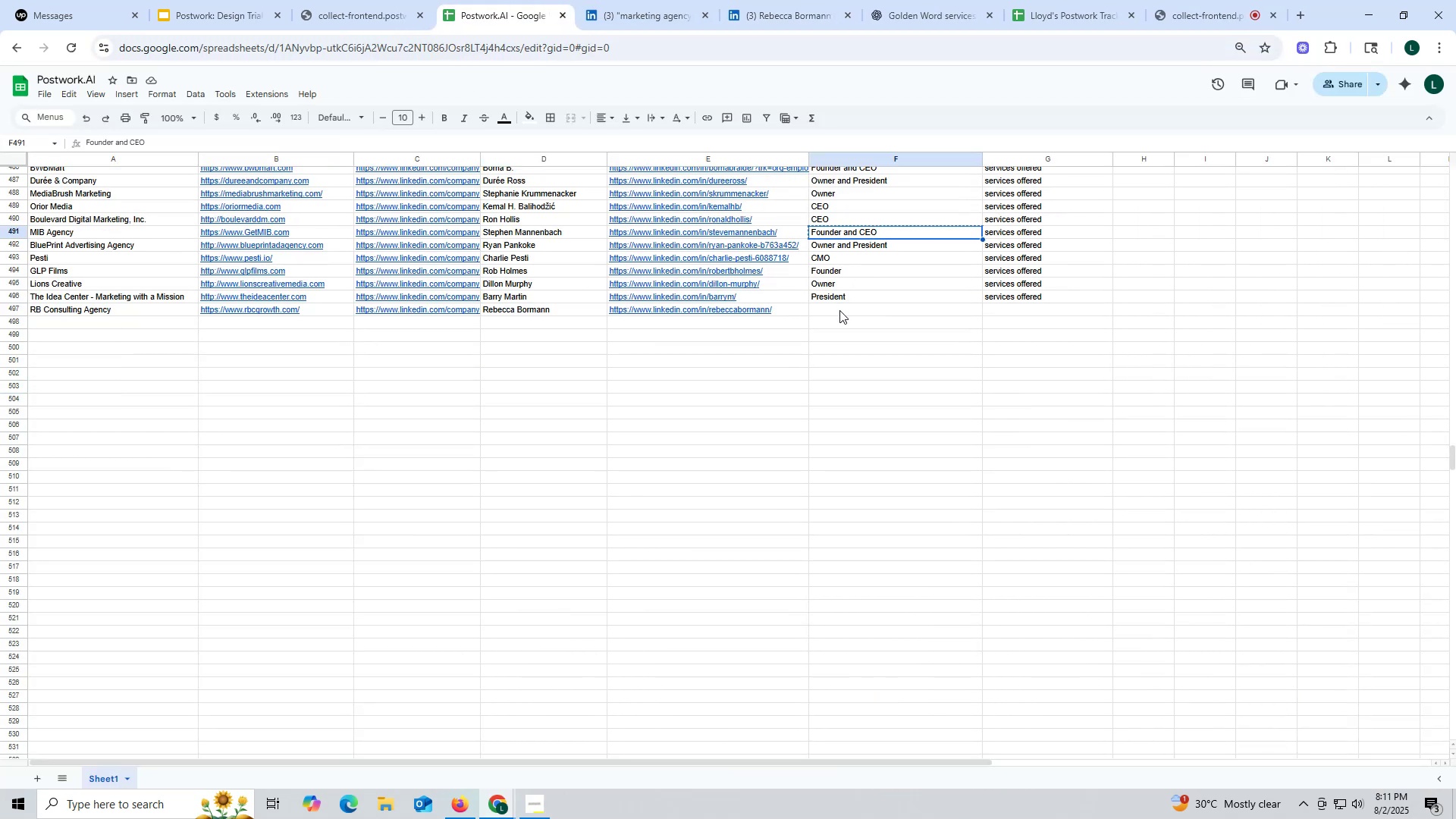 
key(Control+ControlLeft)
 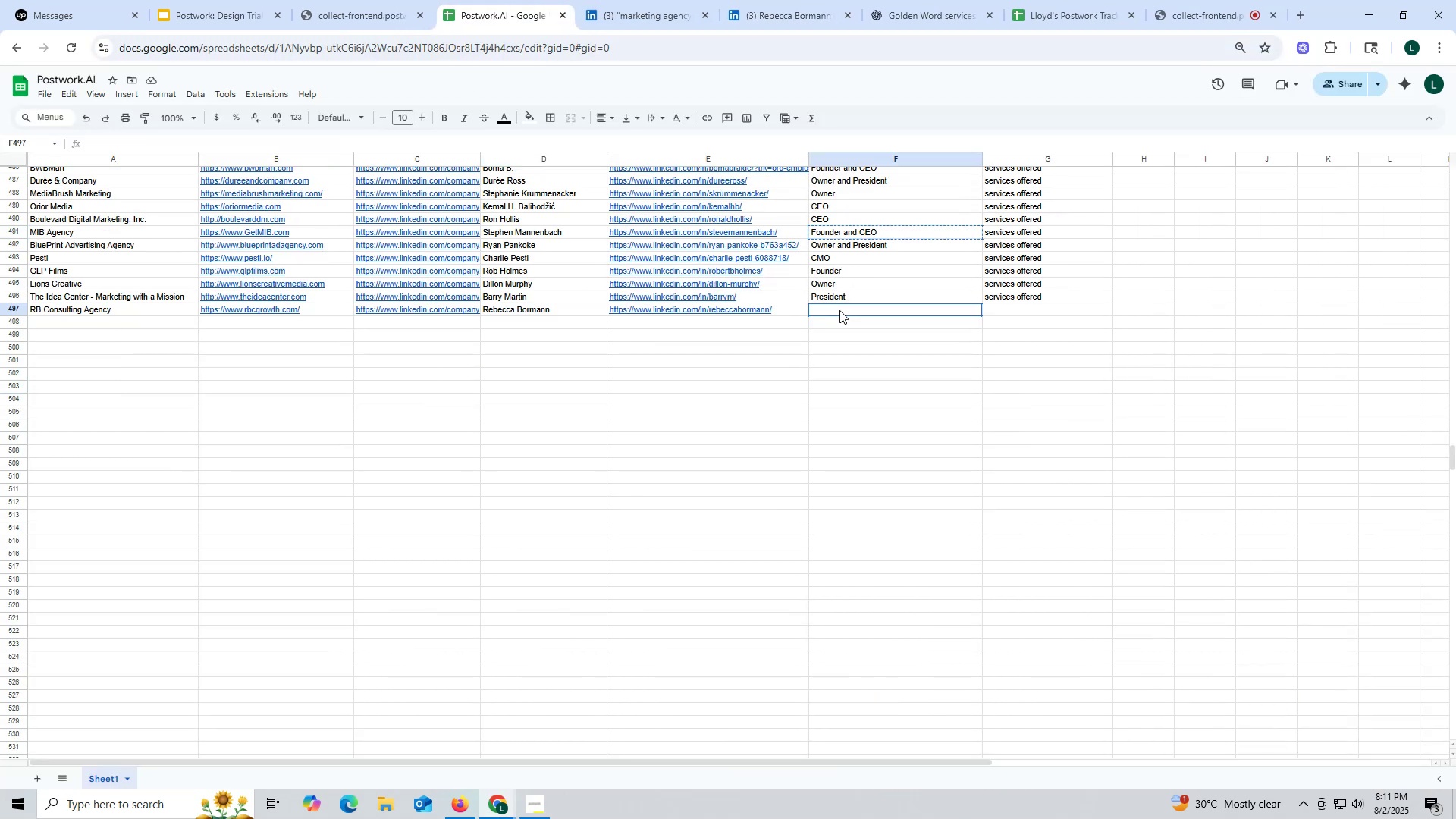 
left_click([839, 310])
 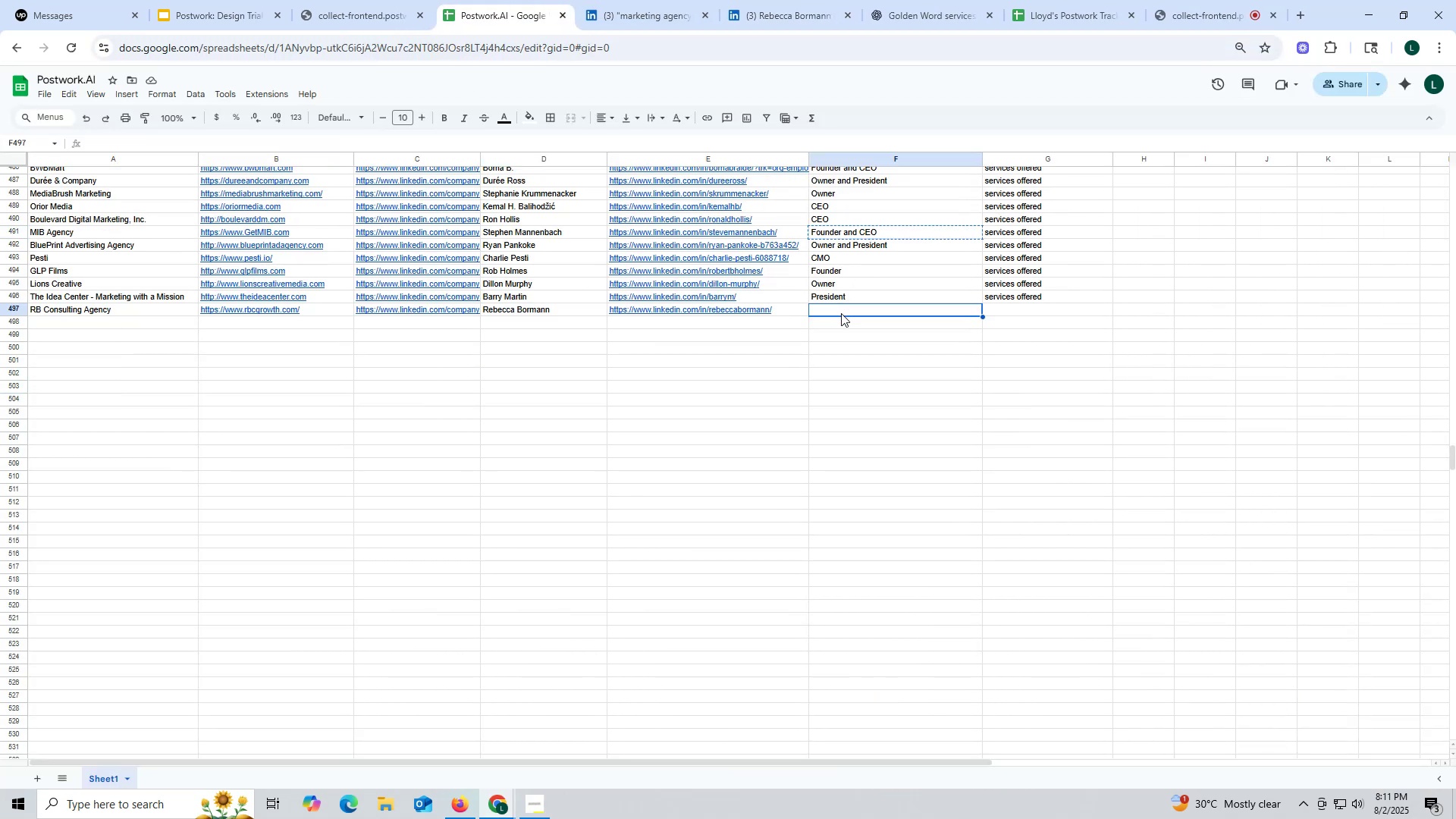 
key(Control+V)
 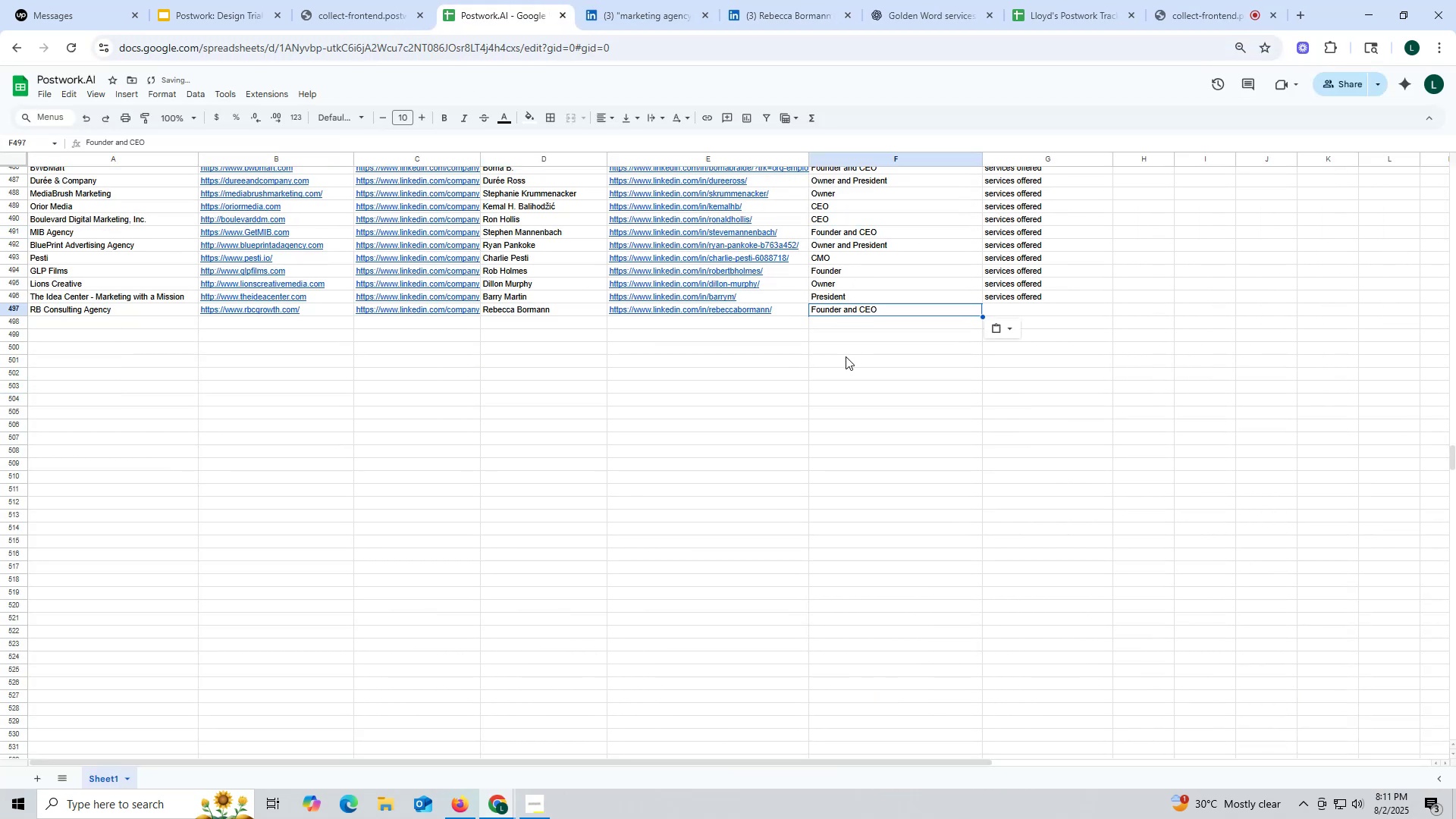 
double_click([846, 356])
 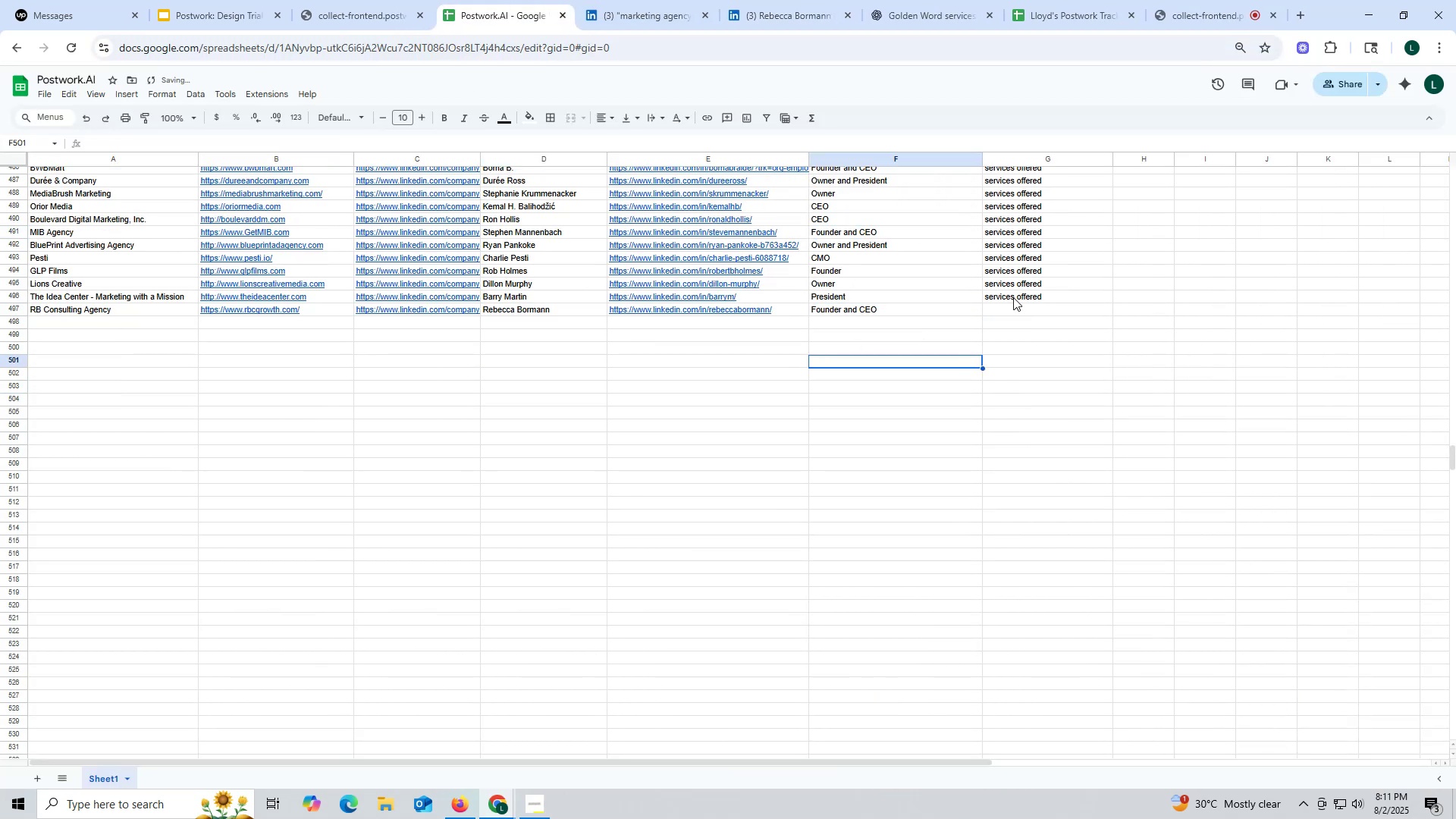 
left_click([1012, 297])
 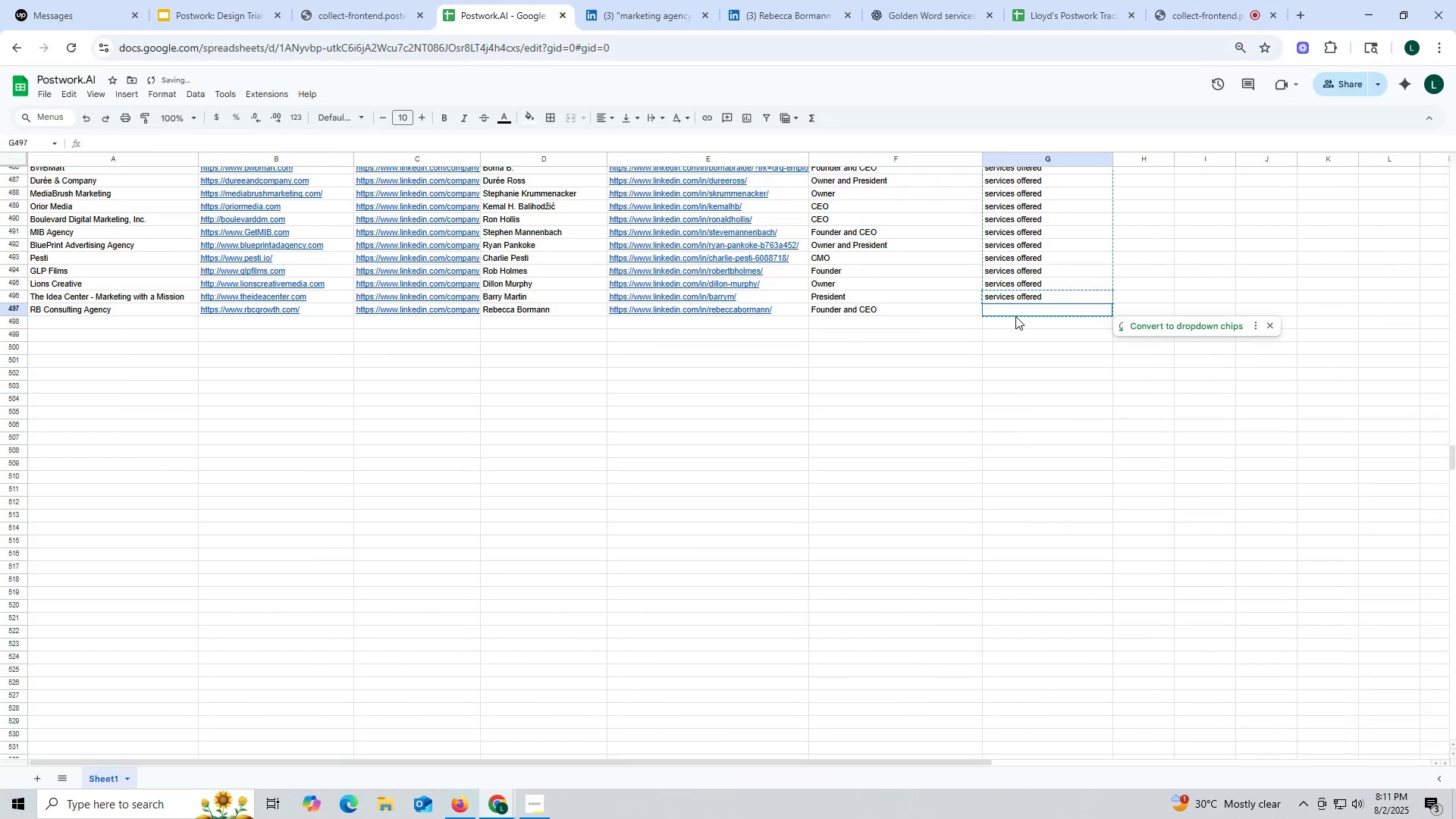 
key(Control+ControlLeft)
 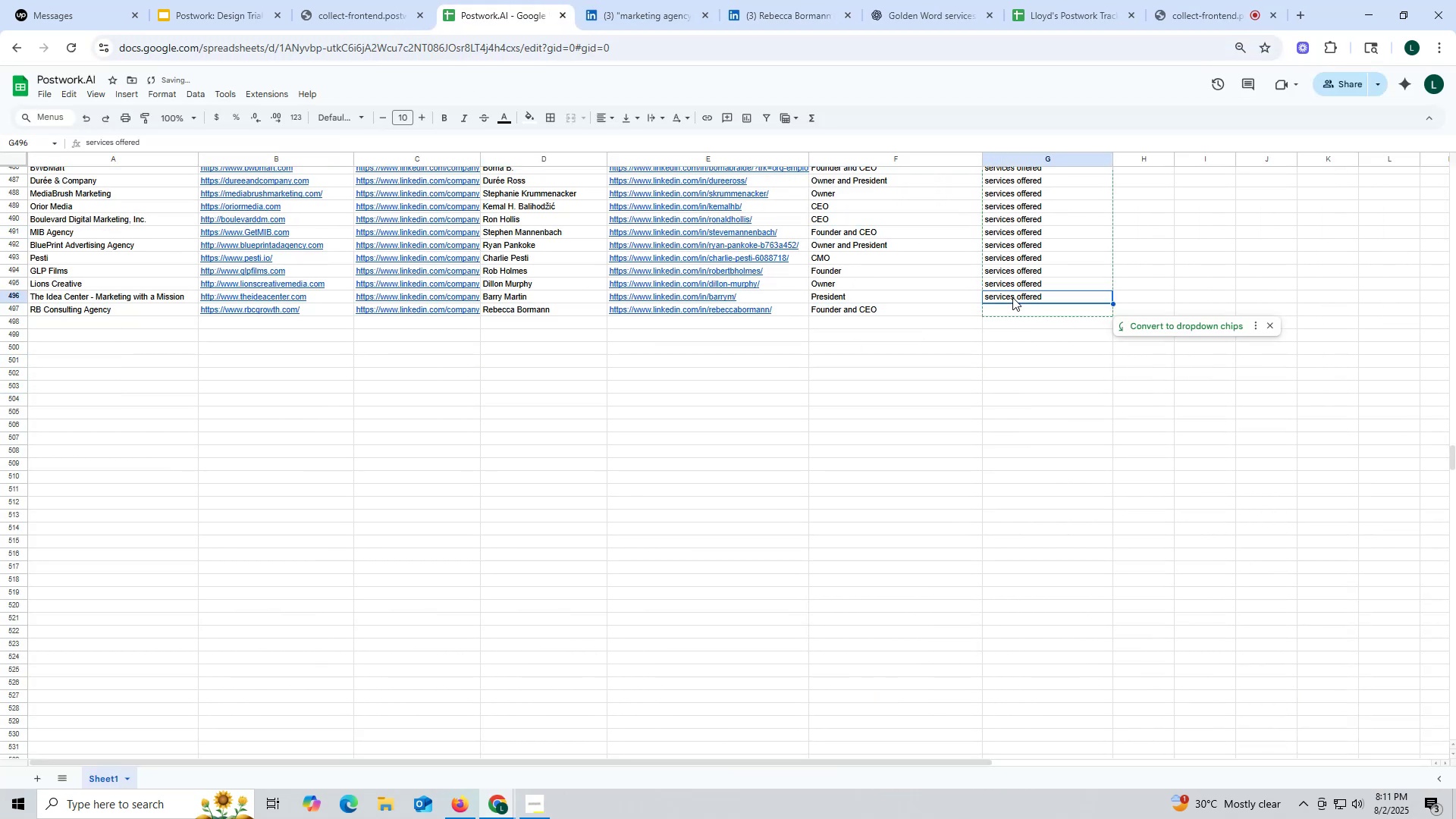 
key(Control+C)
 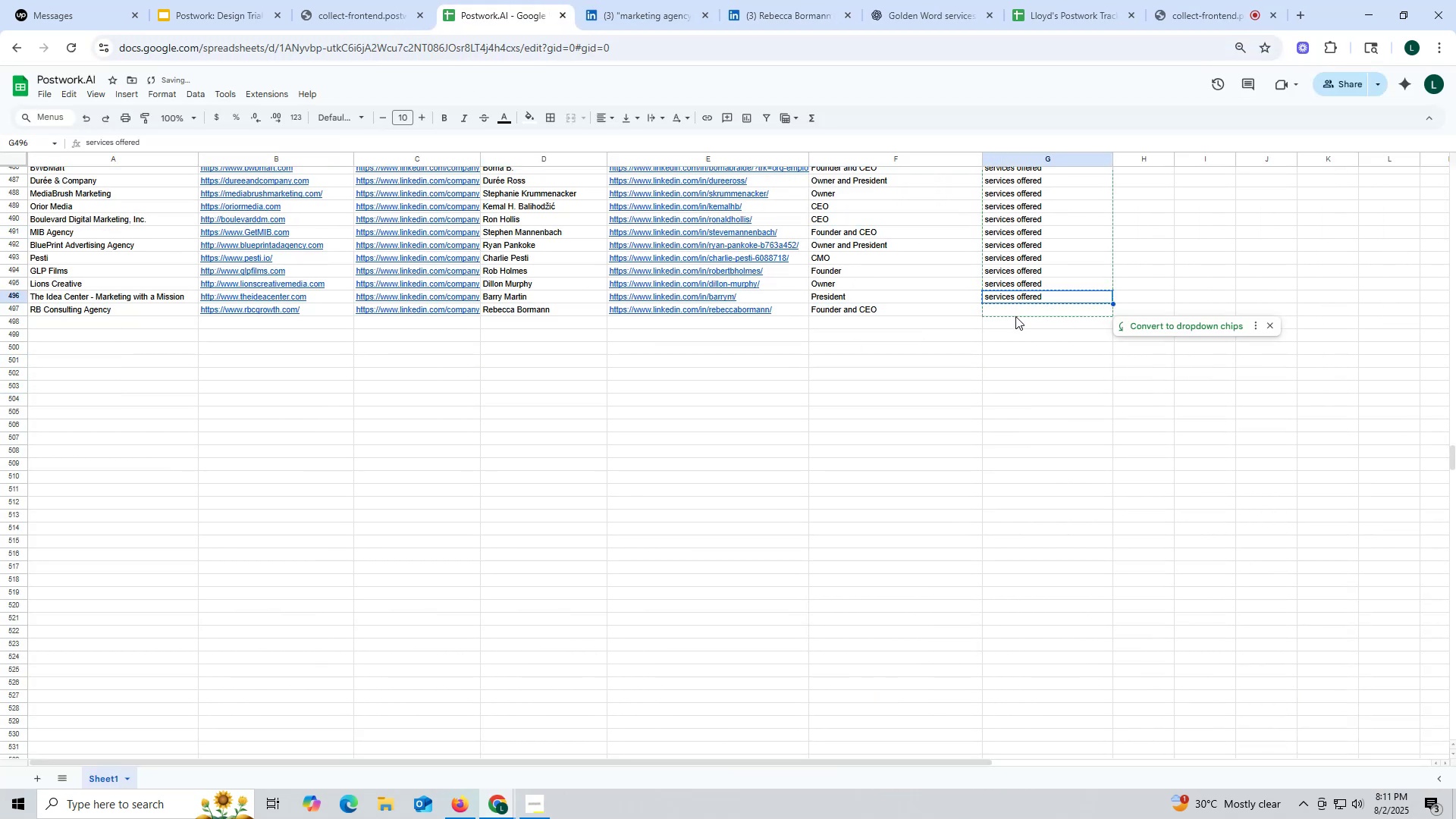 
left_click([1015, 316])
 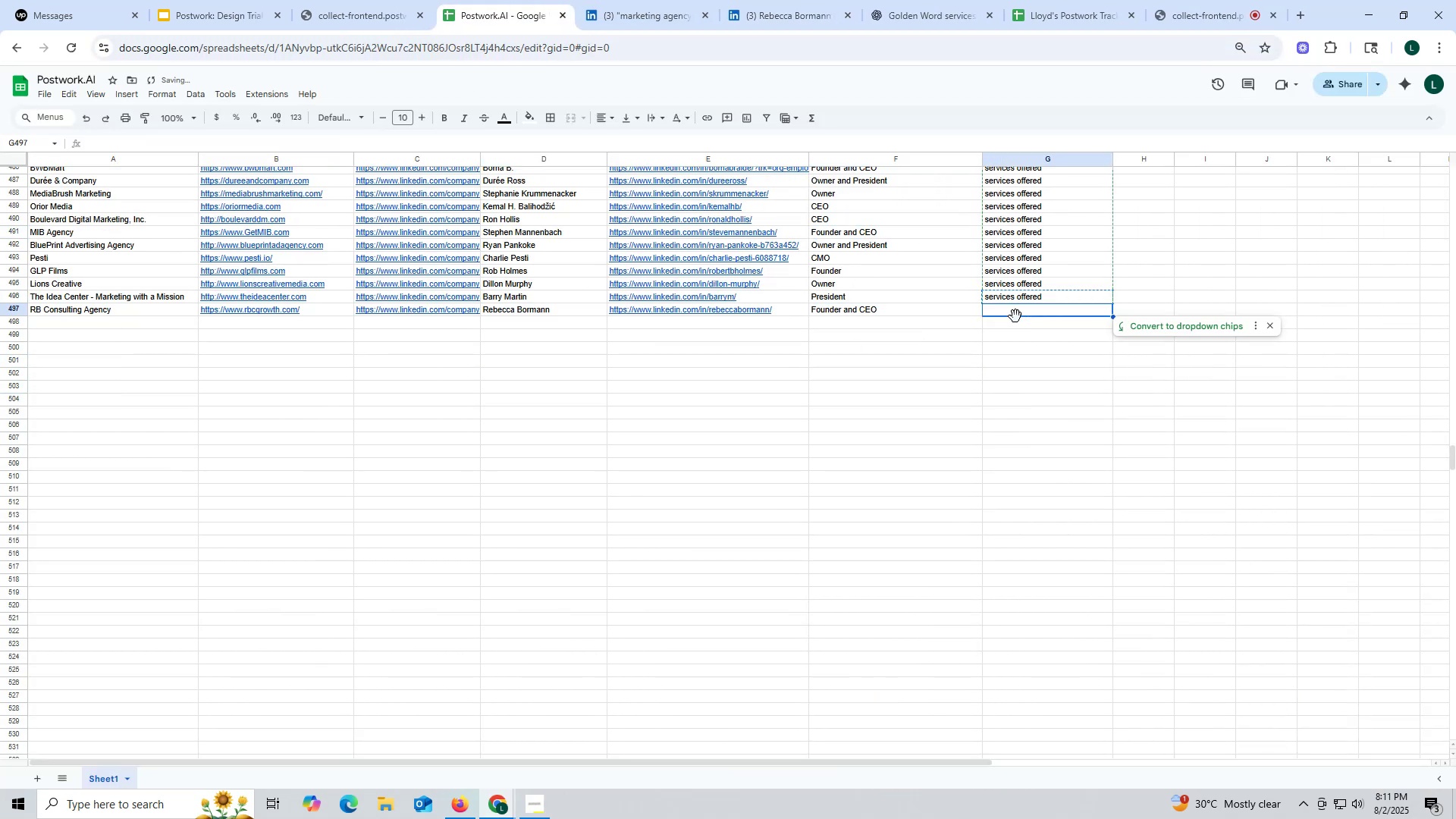 
key(Control+ControlLeft)
 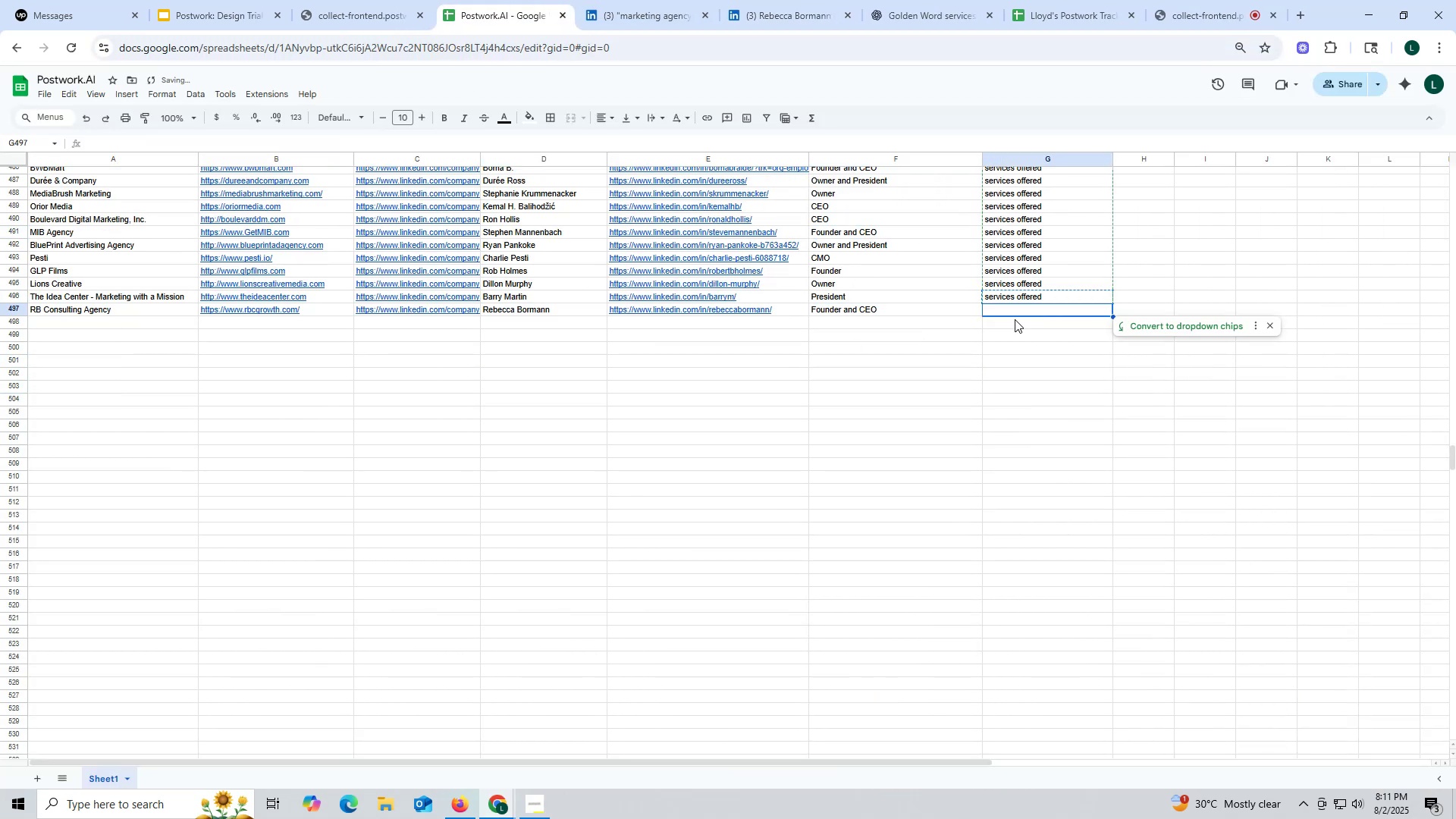 
key(Control+V)
 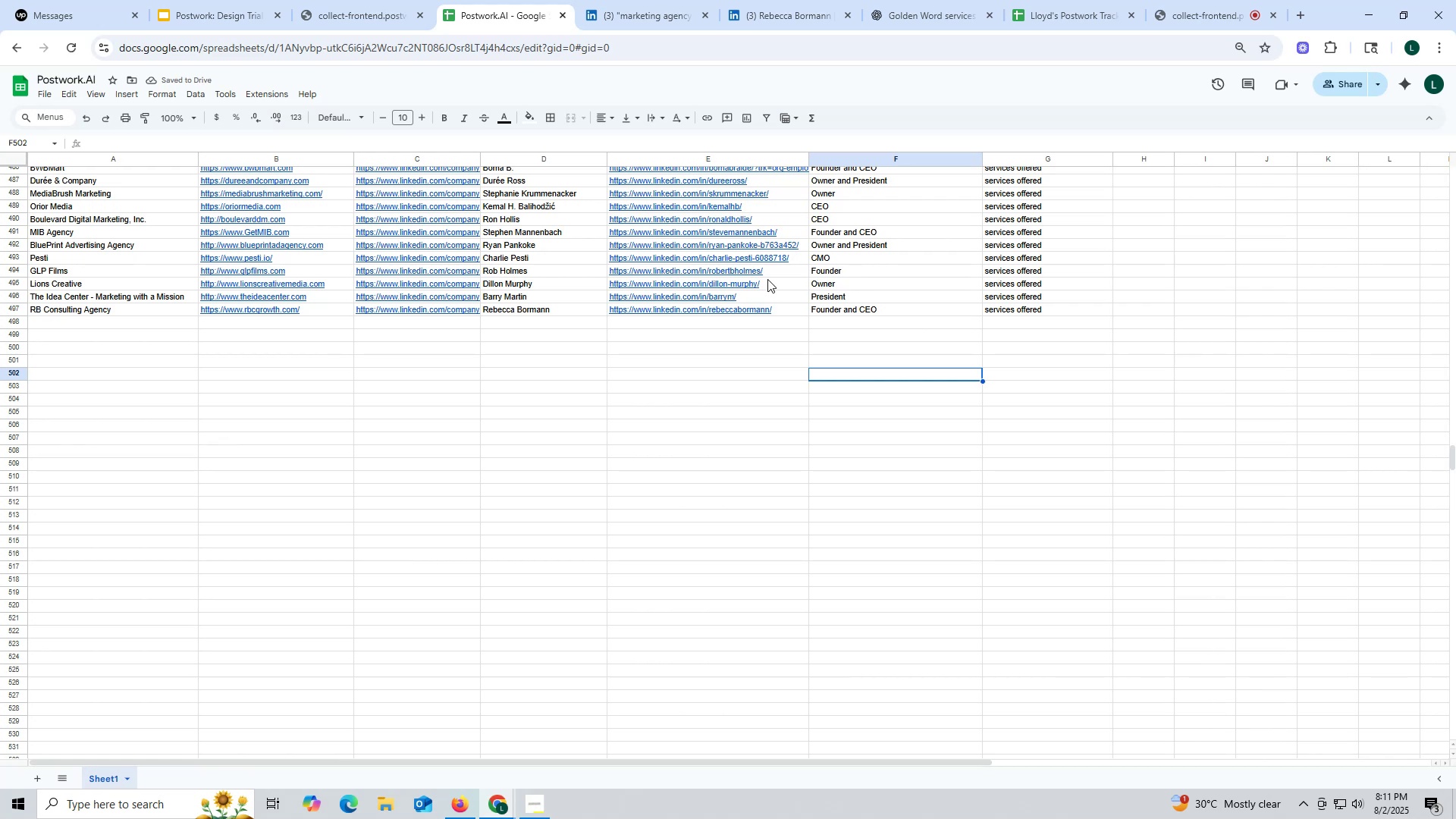 
mouse_move([752, 259])
 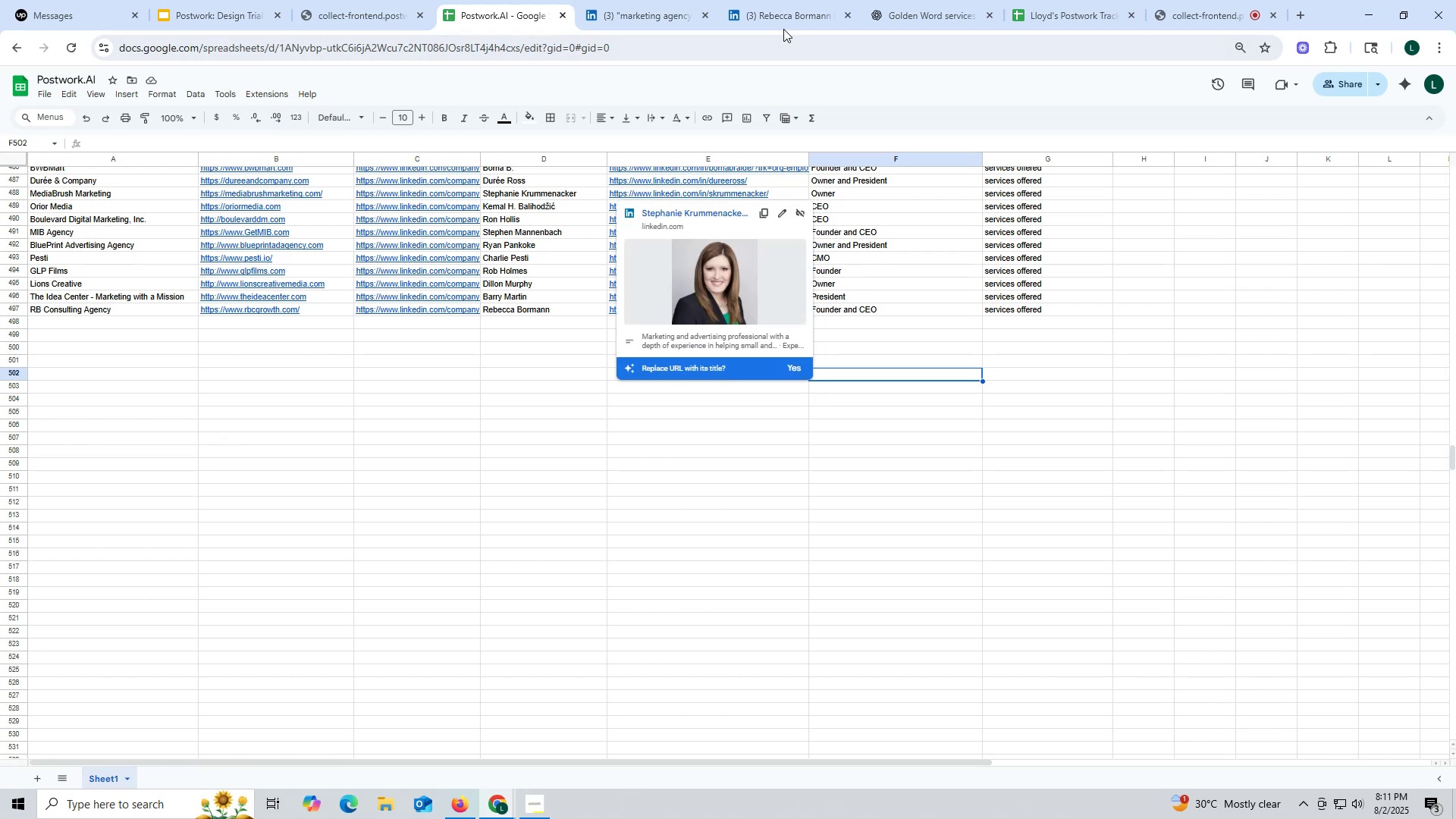 
left_click([628, 12])
 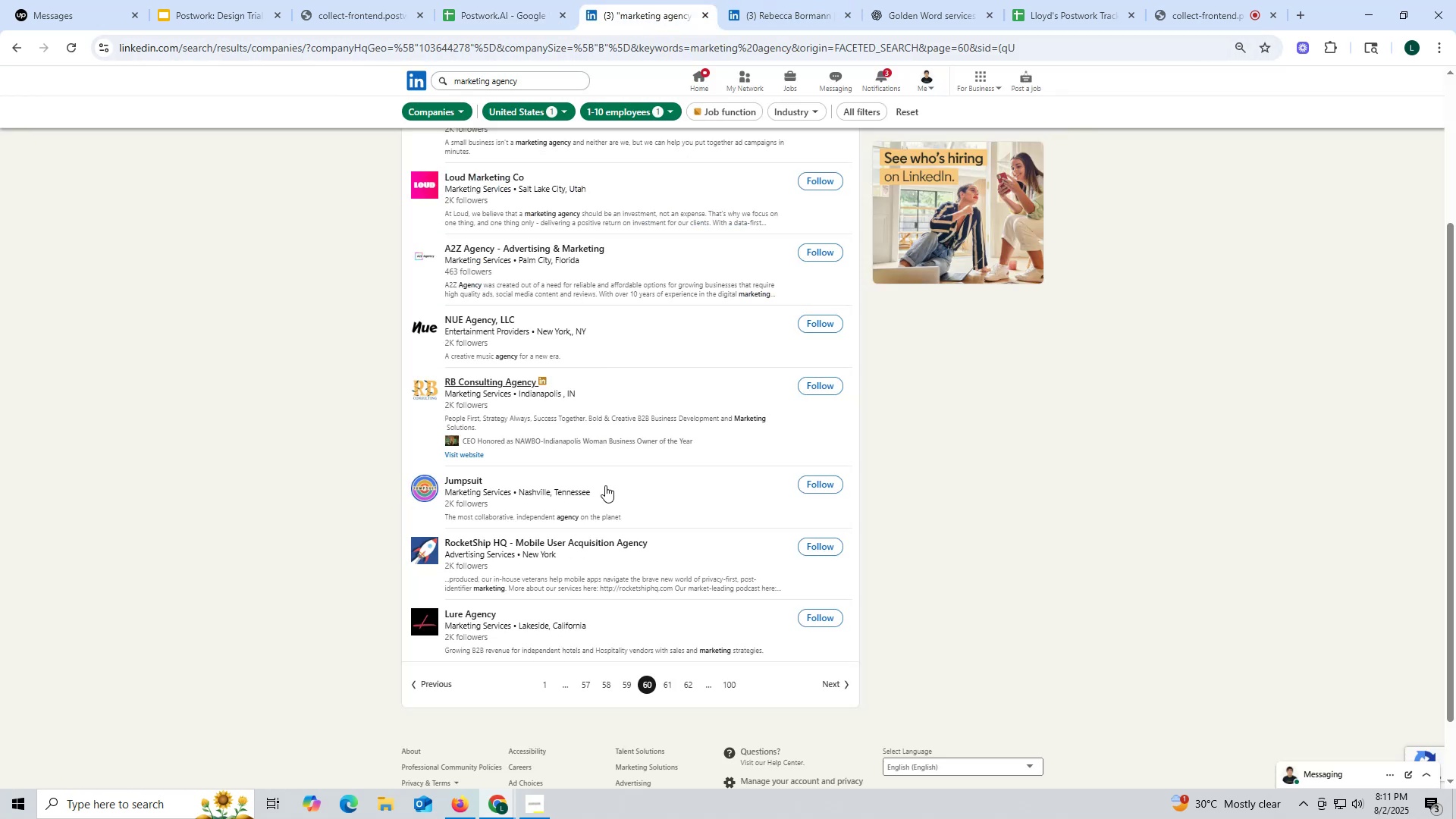 
scroll: coordinate [604, 485], scroll_direction: up, amount: 2.0
 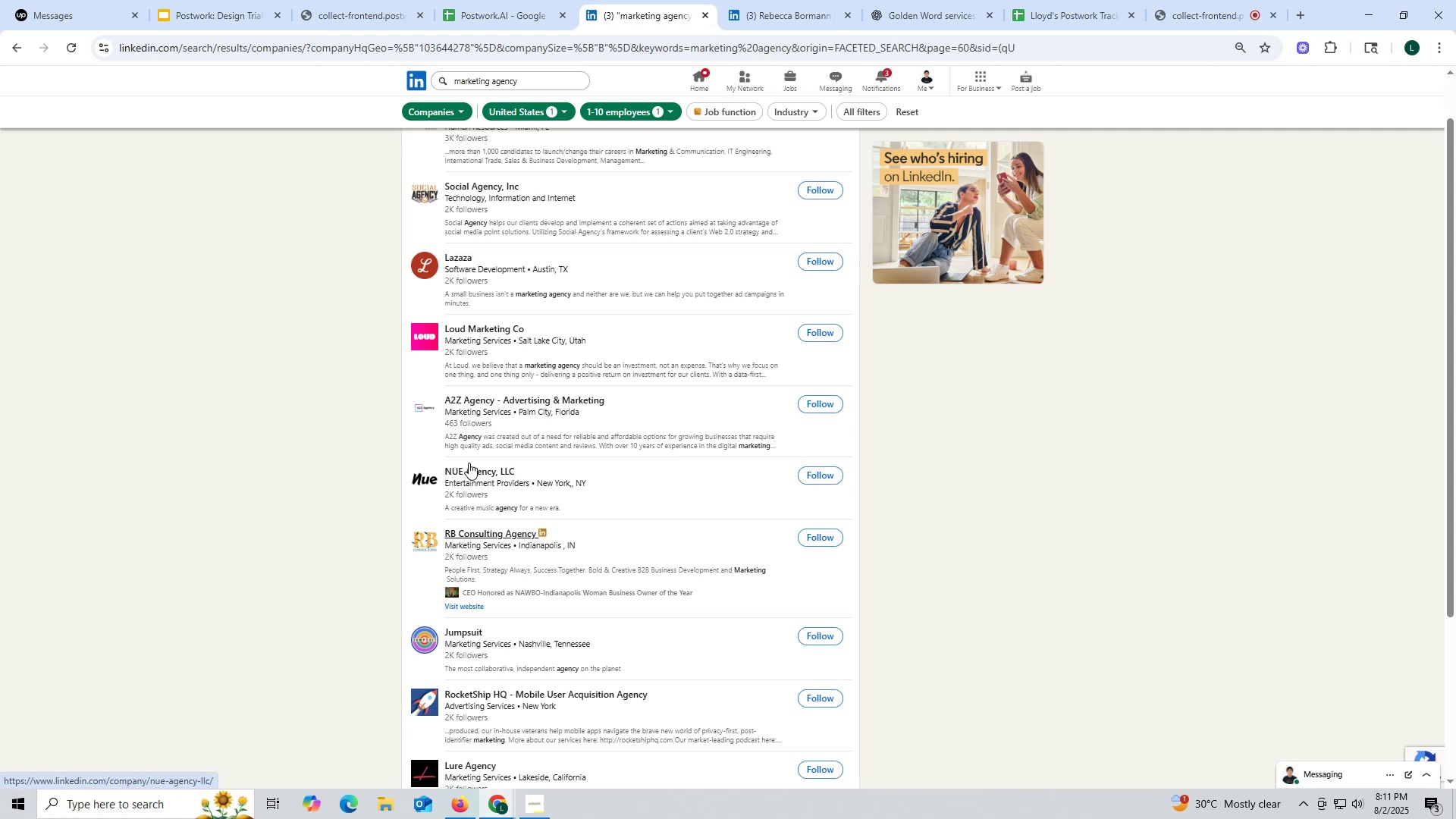 
wait(5.38)
 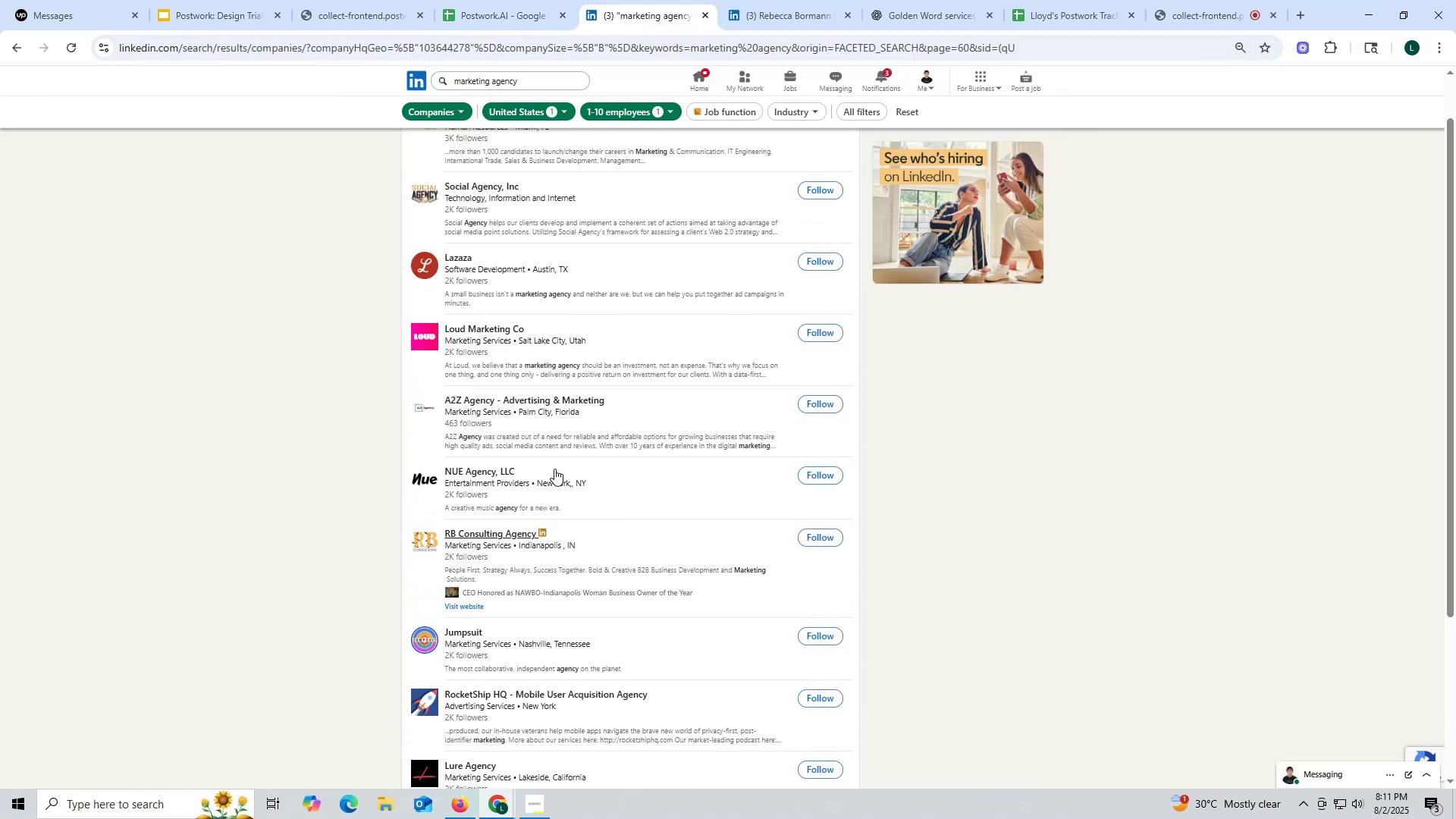 
right_click([479, 401])
 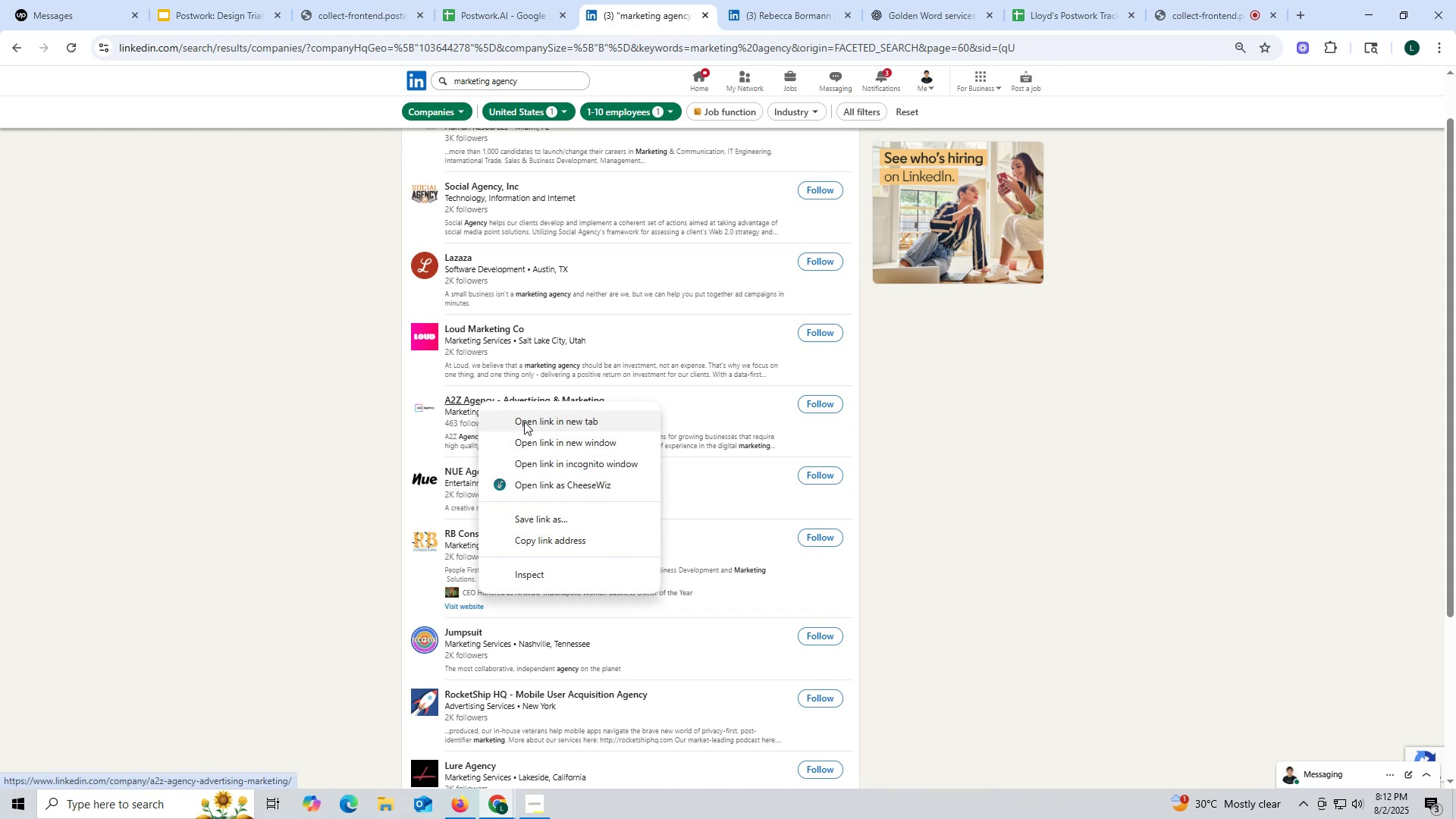 
left_click([524, 422])
 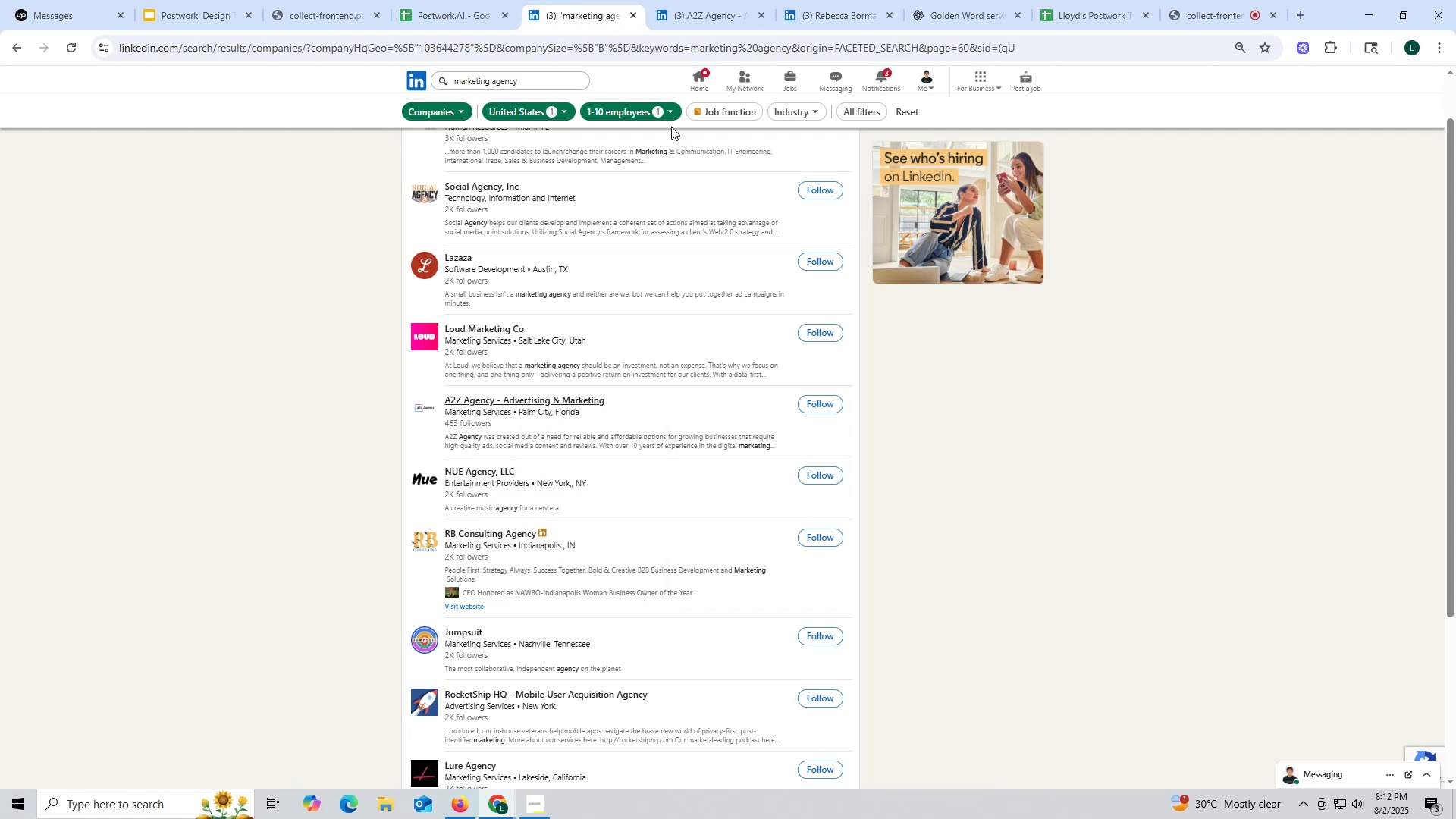 
wait(7.45)
 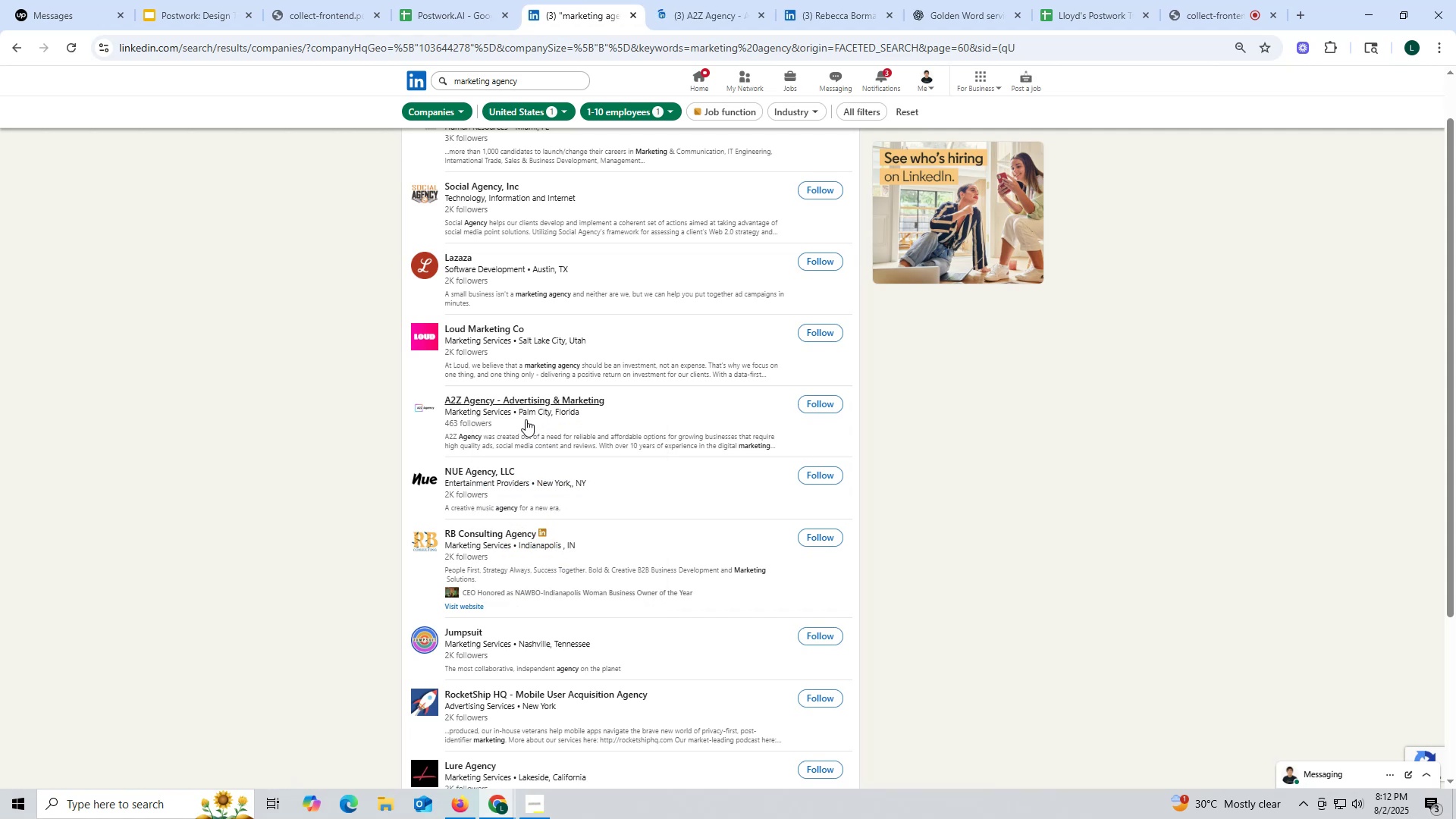 
left_click([722, 17])
 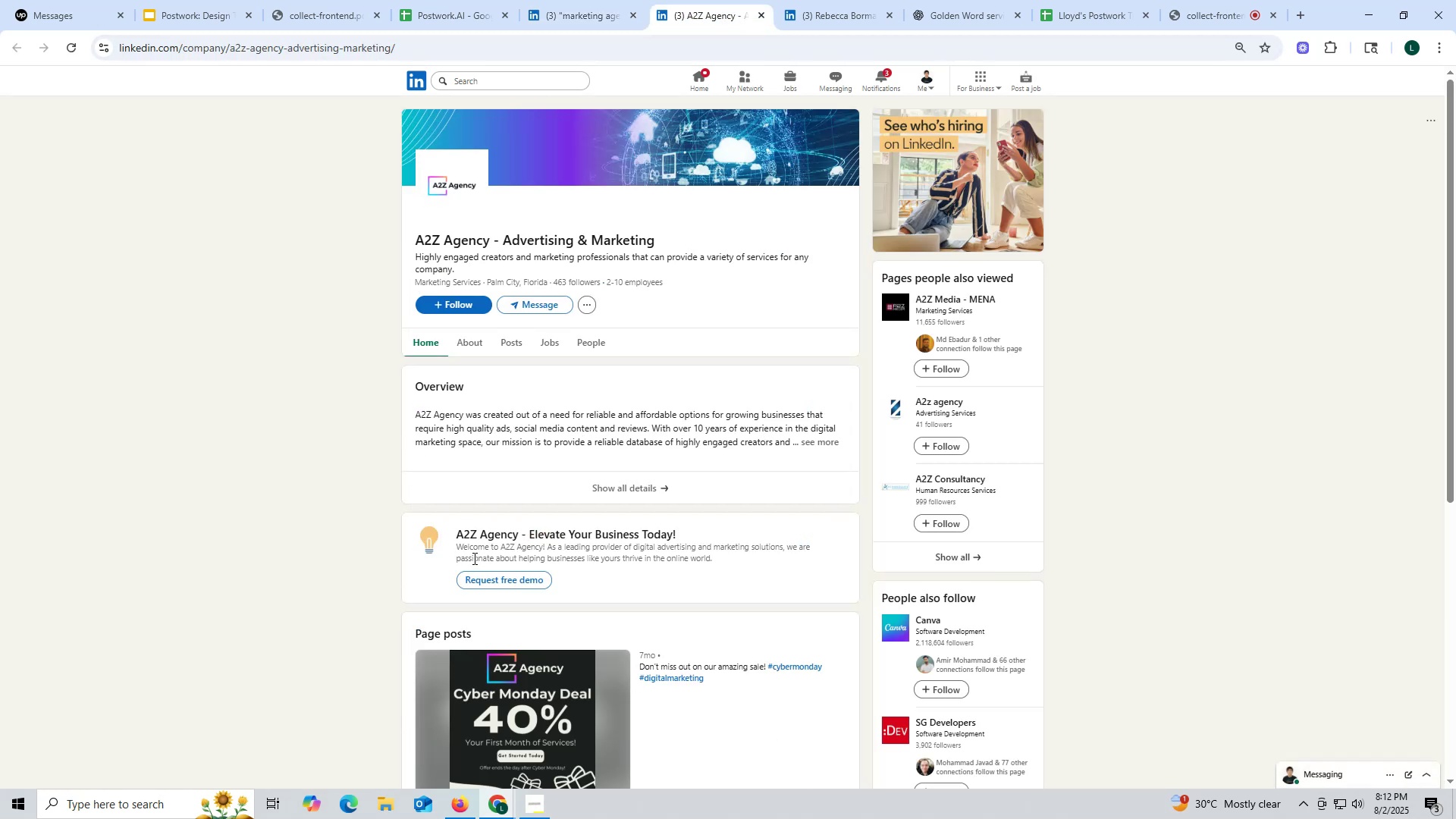 
left_click([507, 345])
 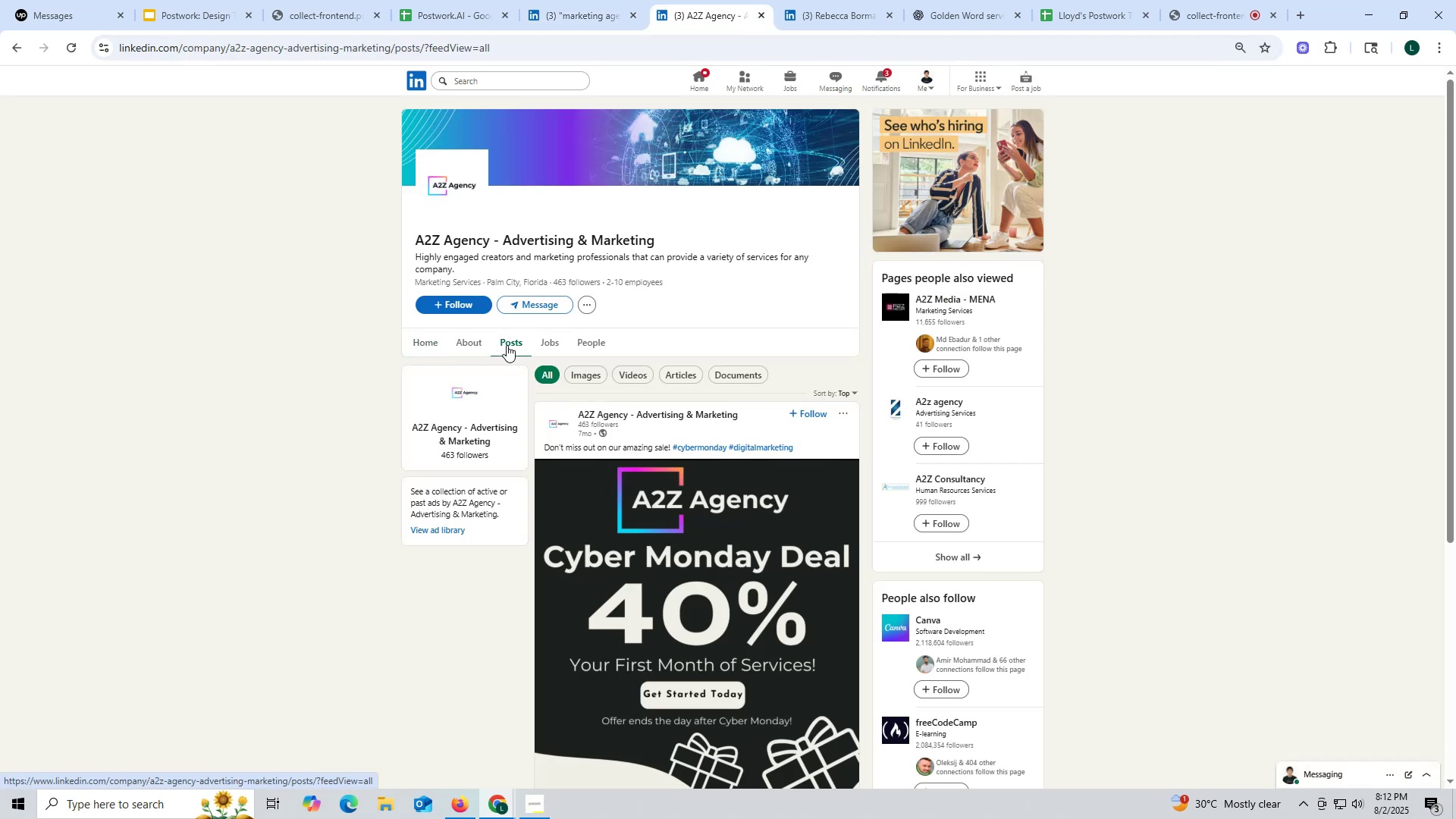 
wait(8.55)
 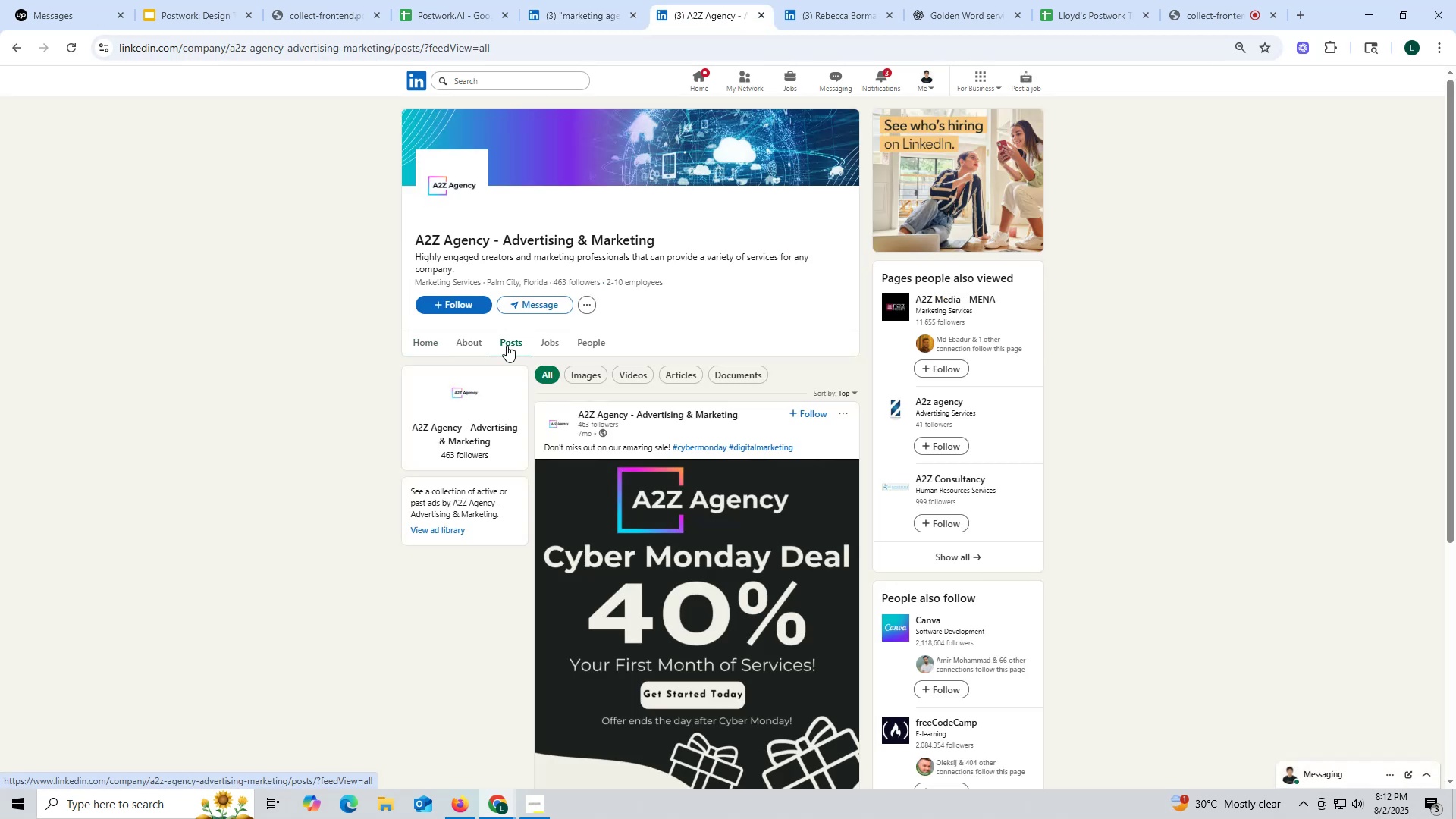 
left_click([761, 14])
 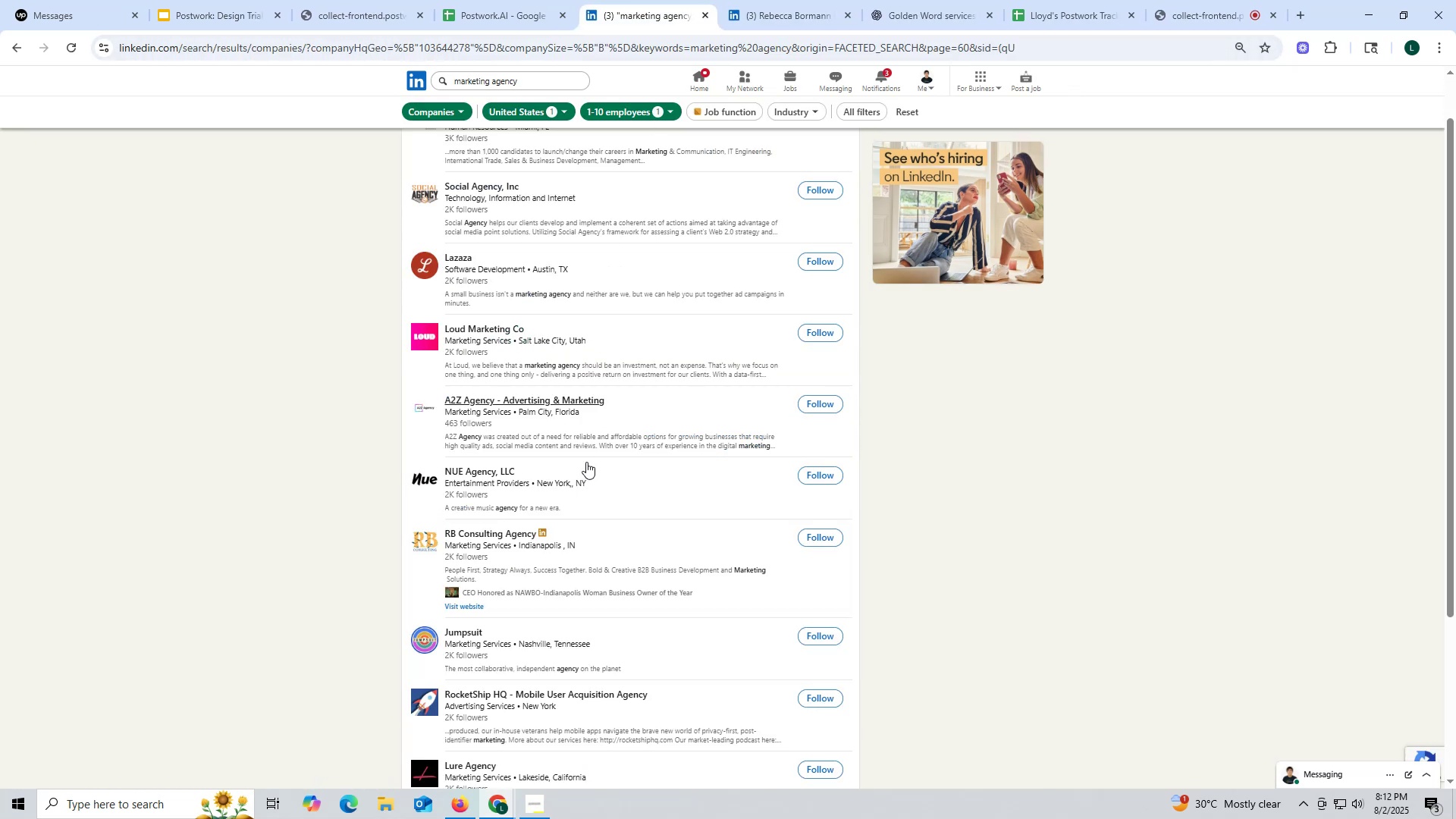 
scroll: coordinate [546, 476], scroll_direction: up, amount: 3.0
 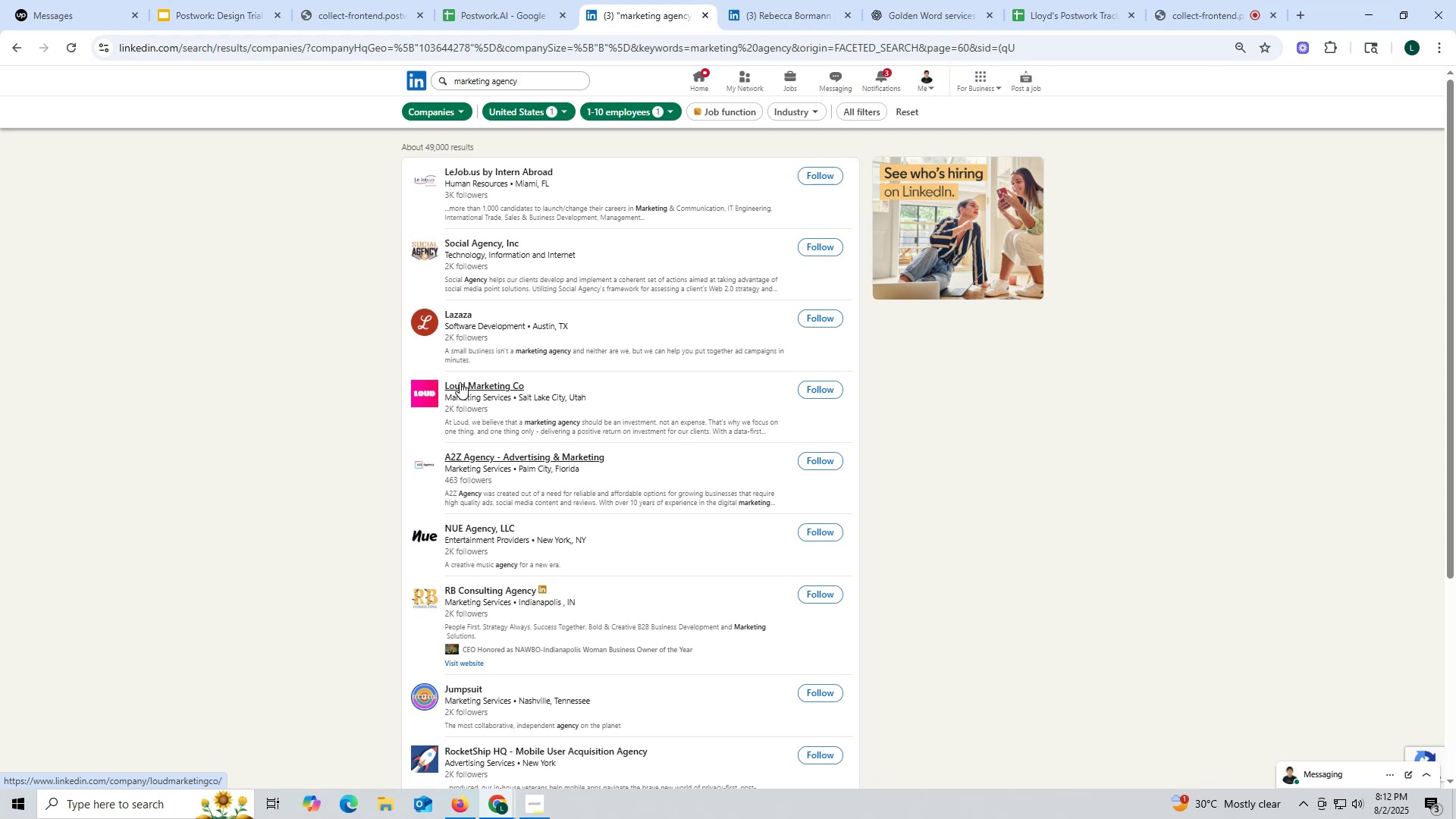 
wait(5.1)
 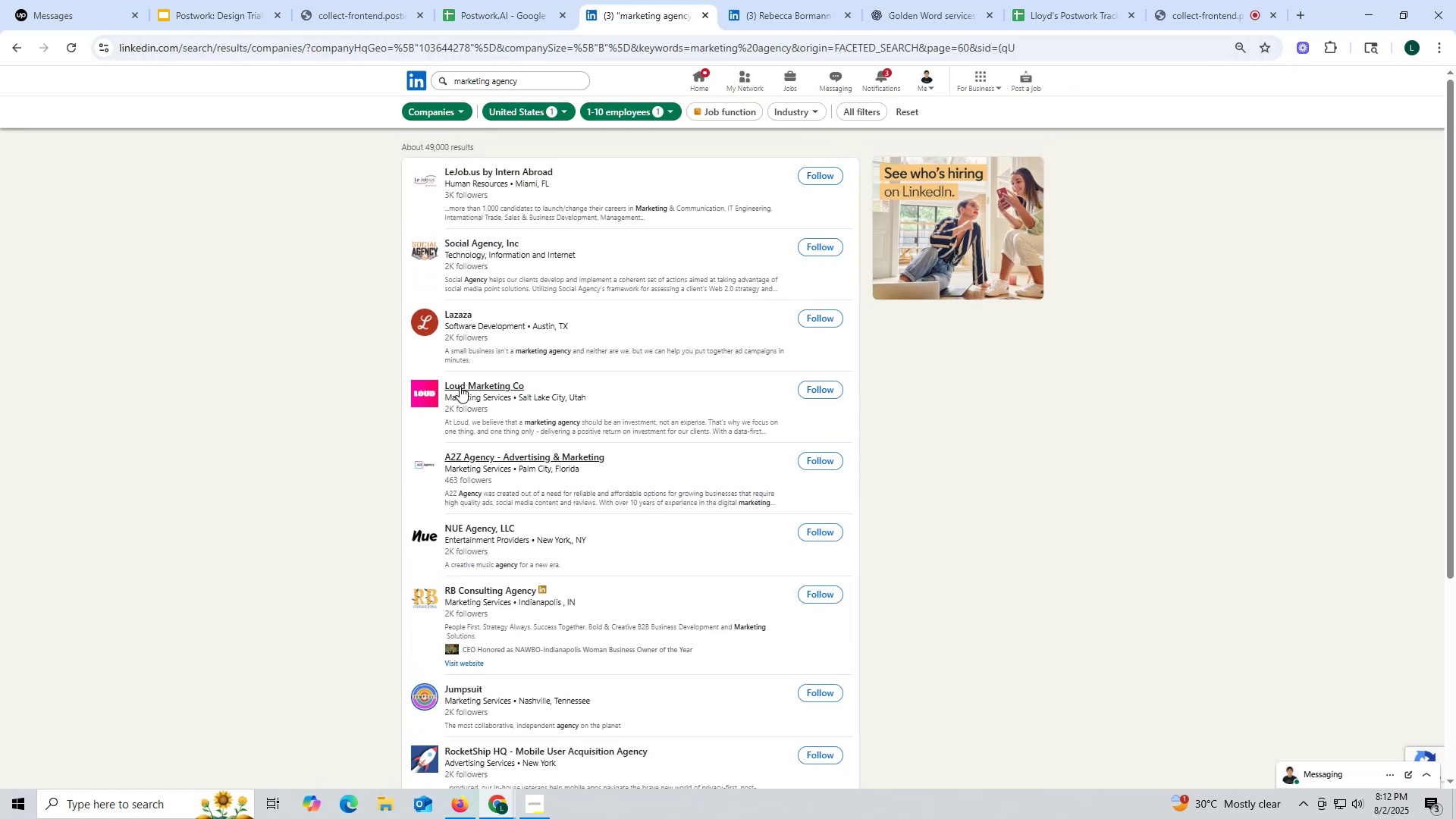 
right_click([460, 381])
 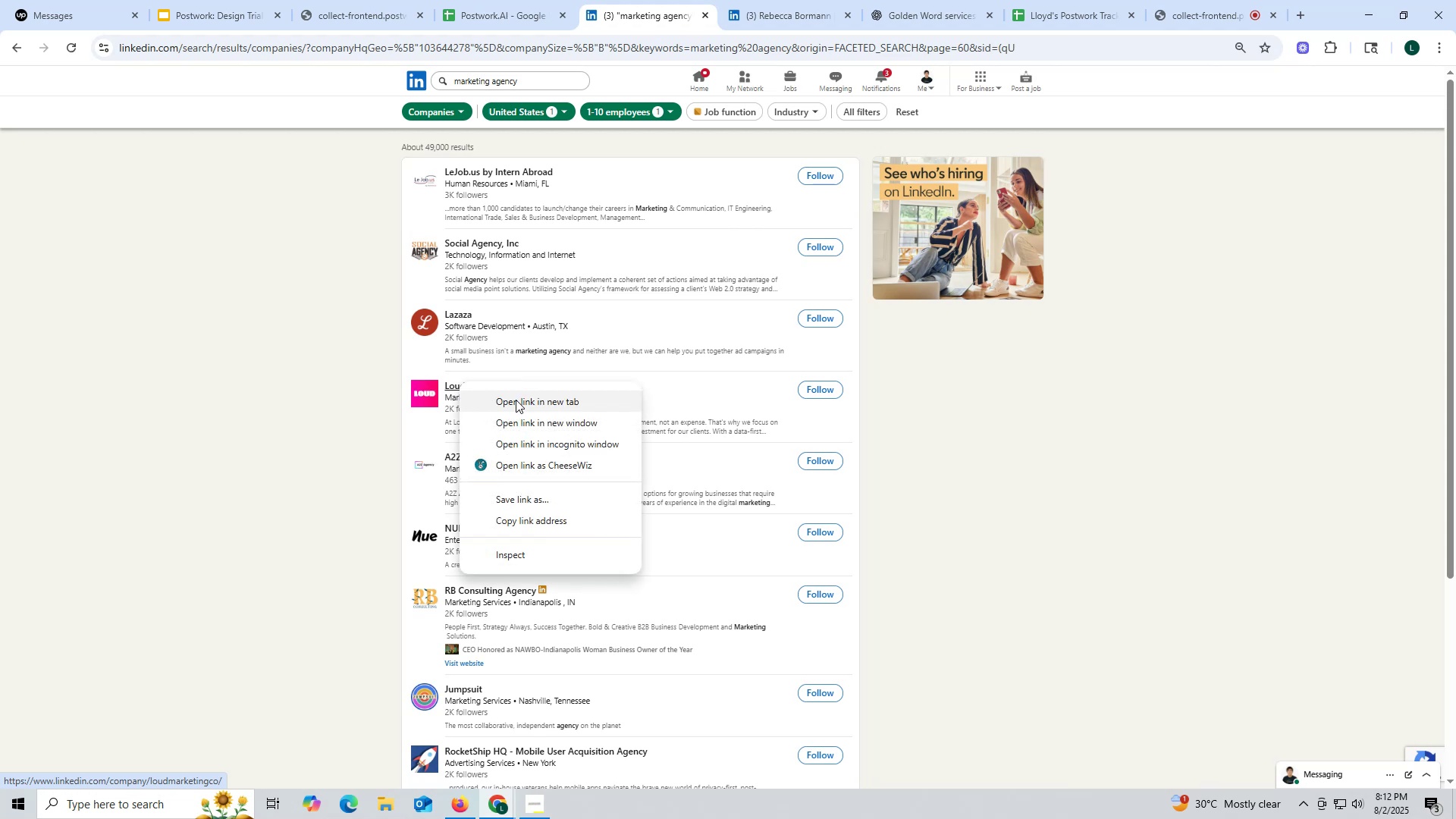 
left_click([516, 401])
 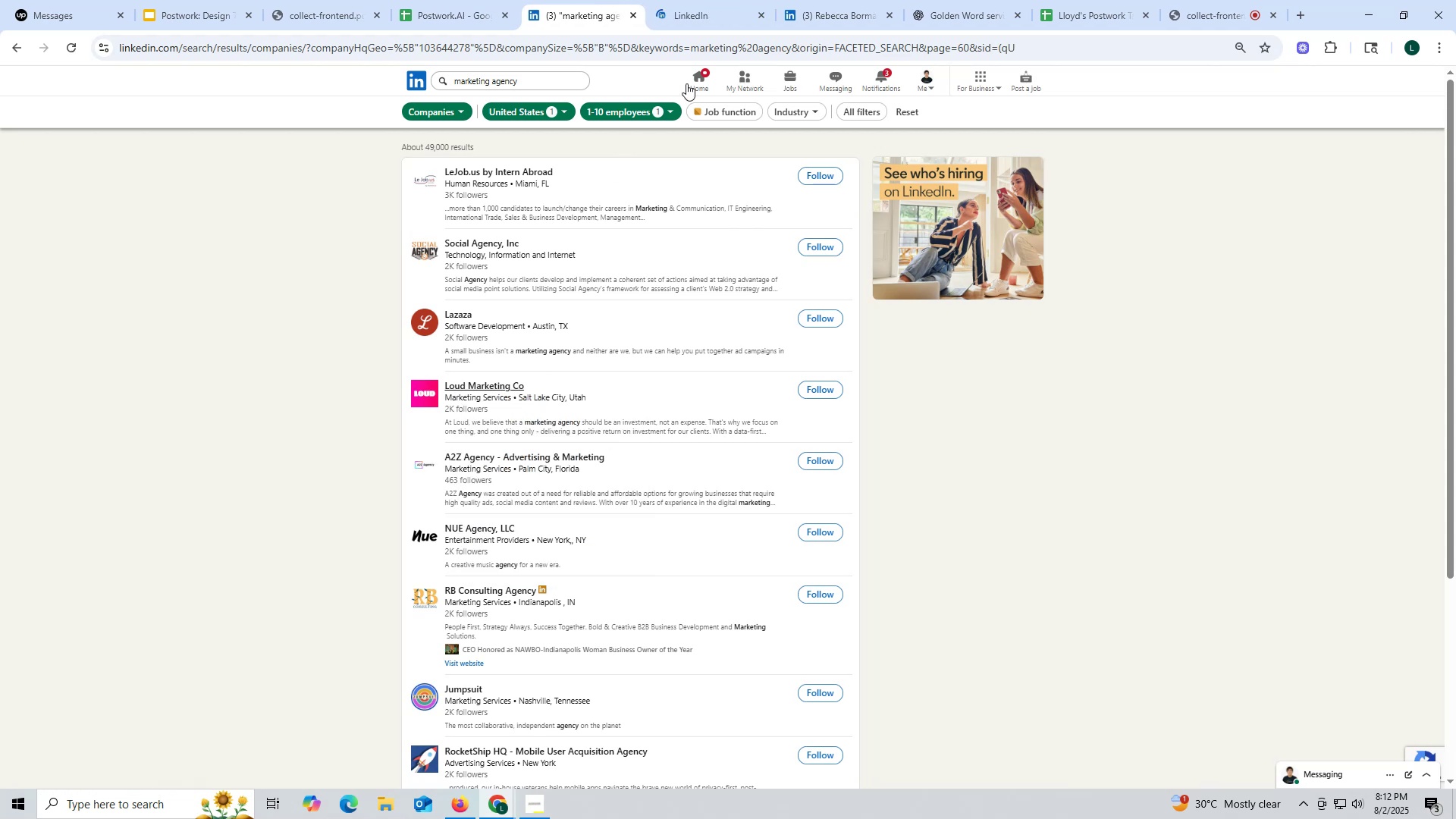 
left_click([689, 14])
 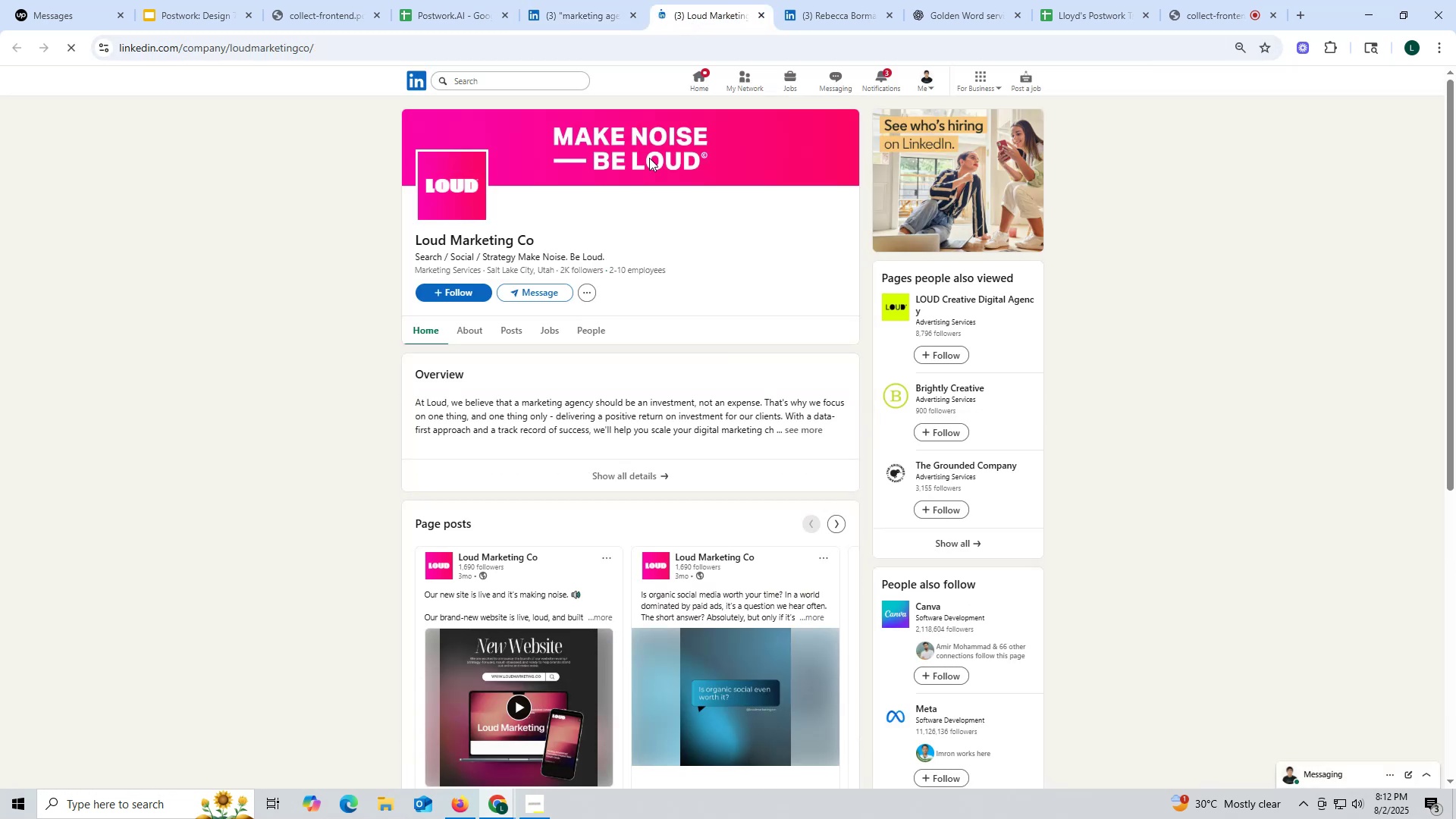 
wait(6.06)
 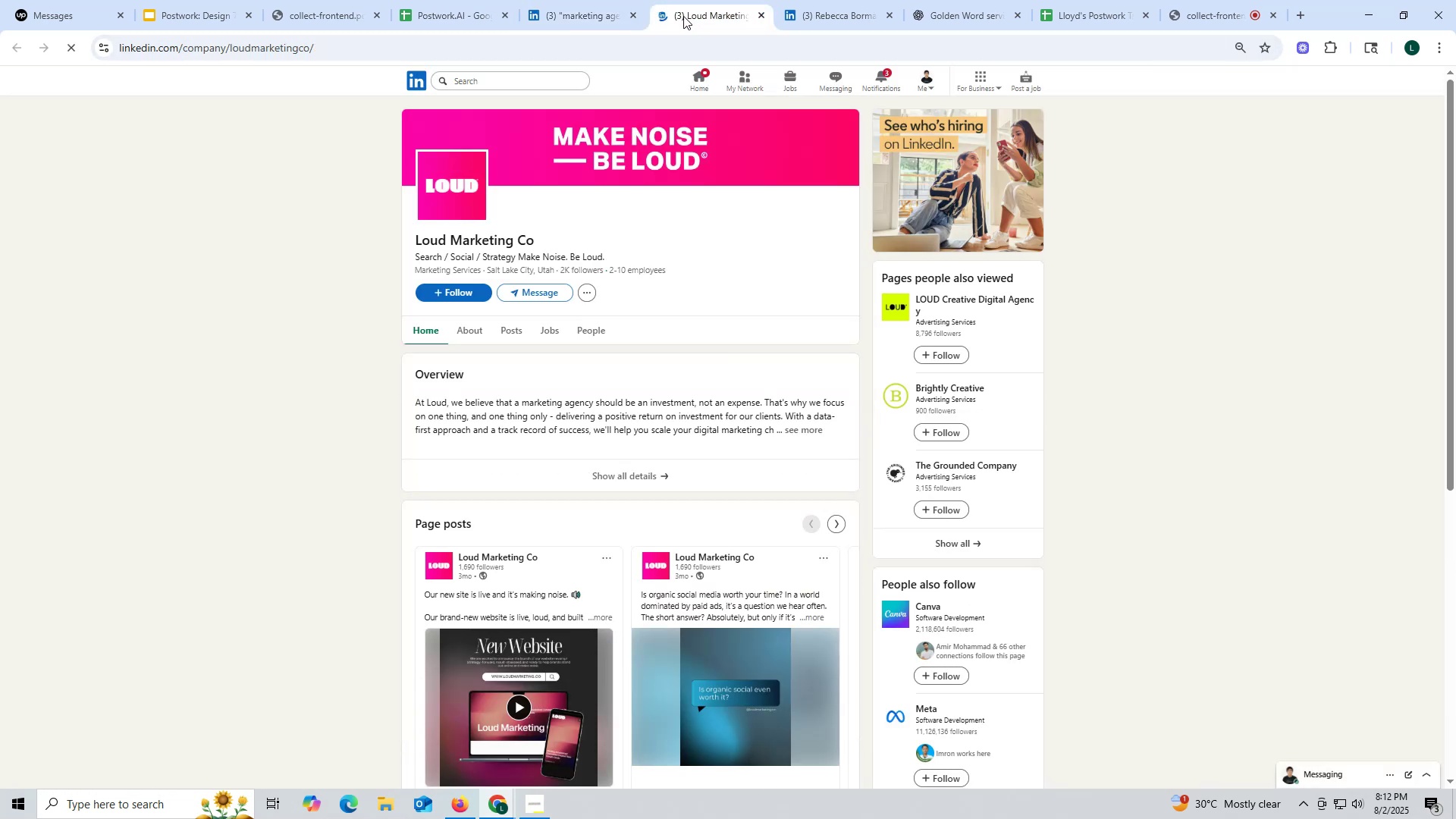 
left_click([515, 329])
 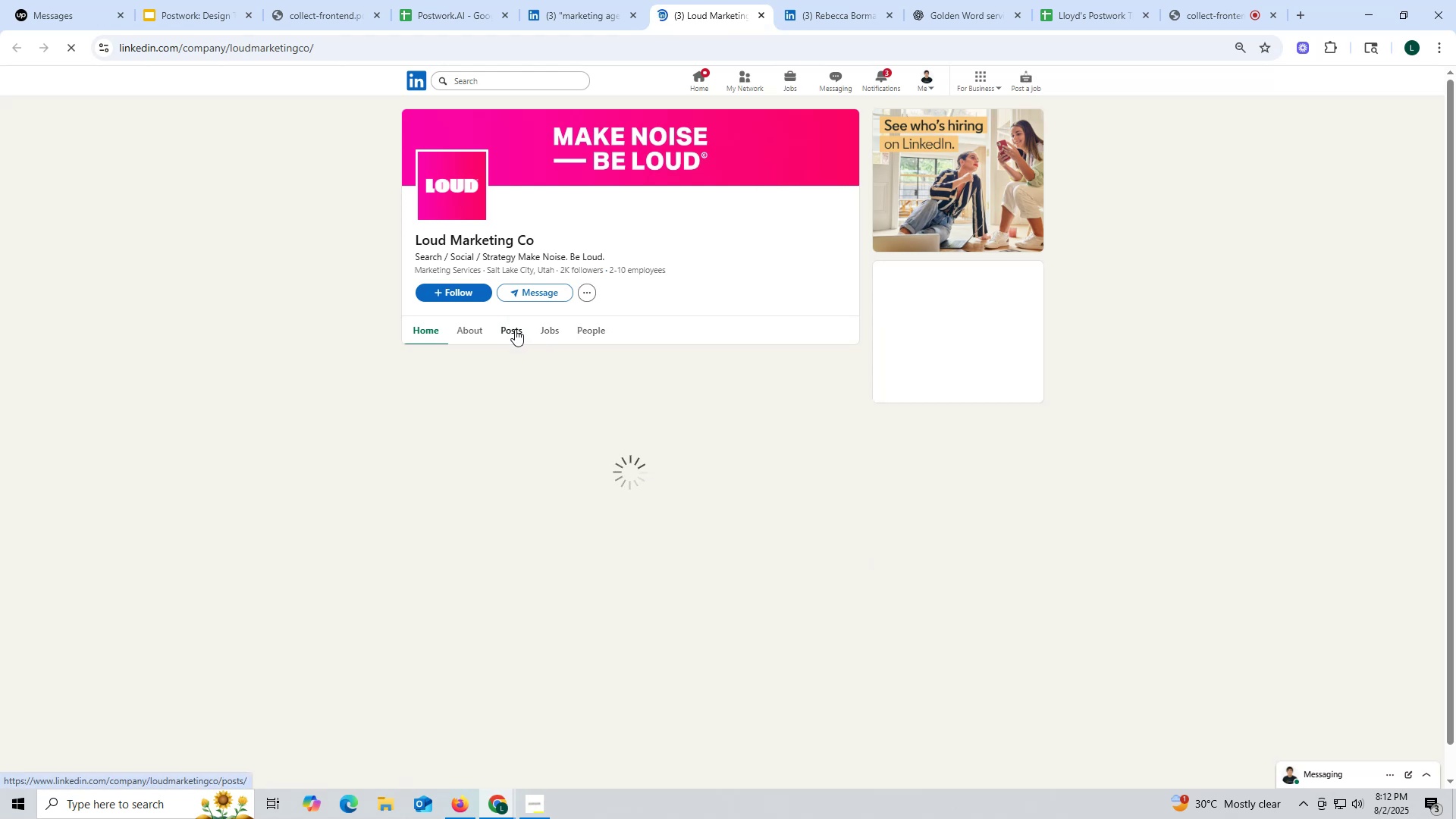 
mouse_move([465, 329])
 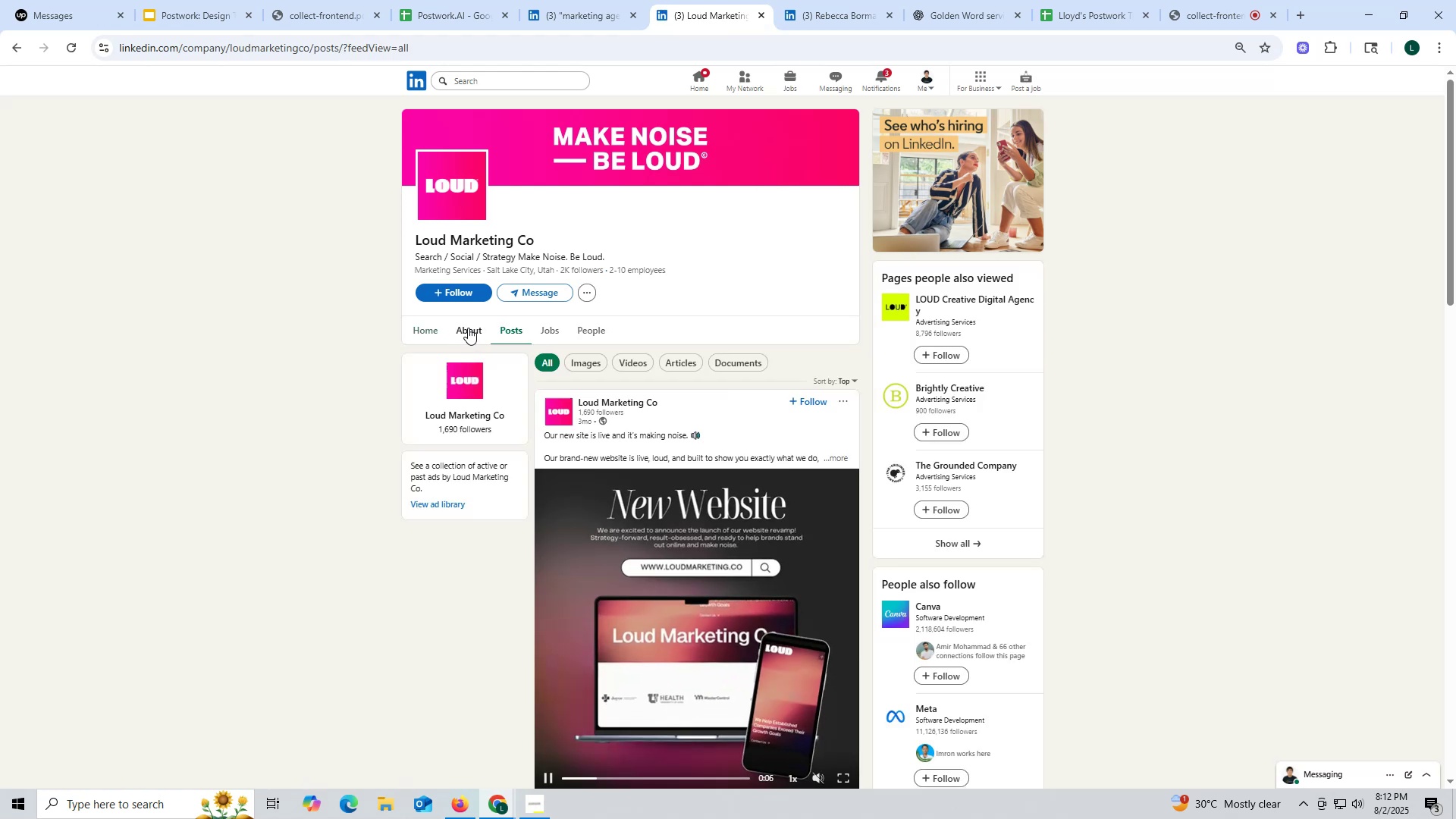 
left_click([468, 328])
 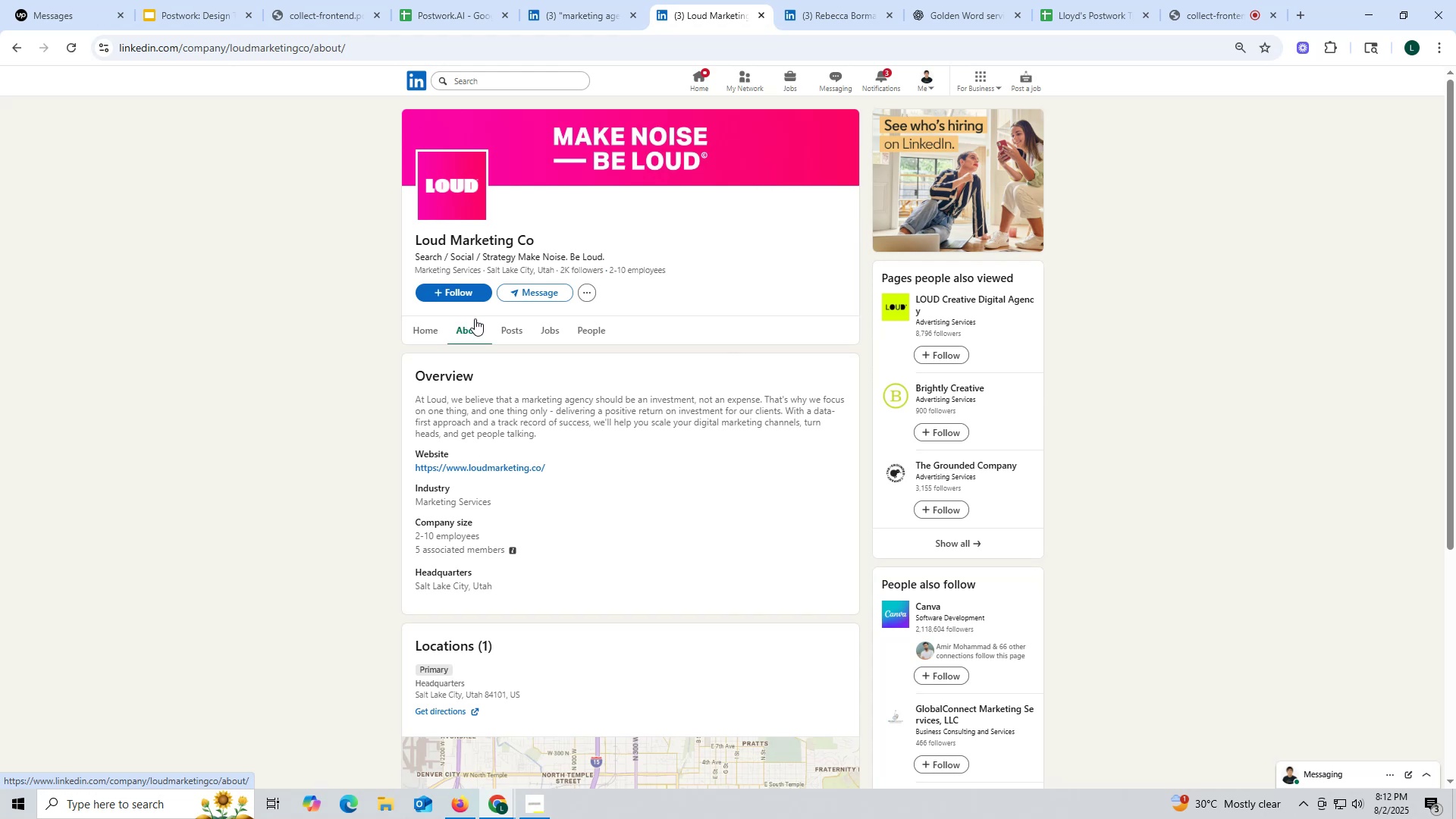 
wait(18.02)
 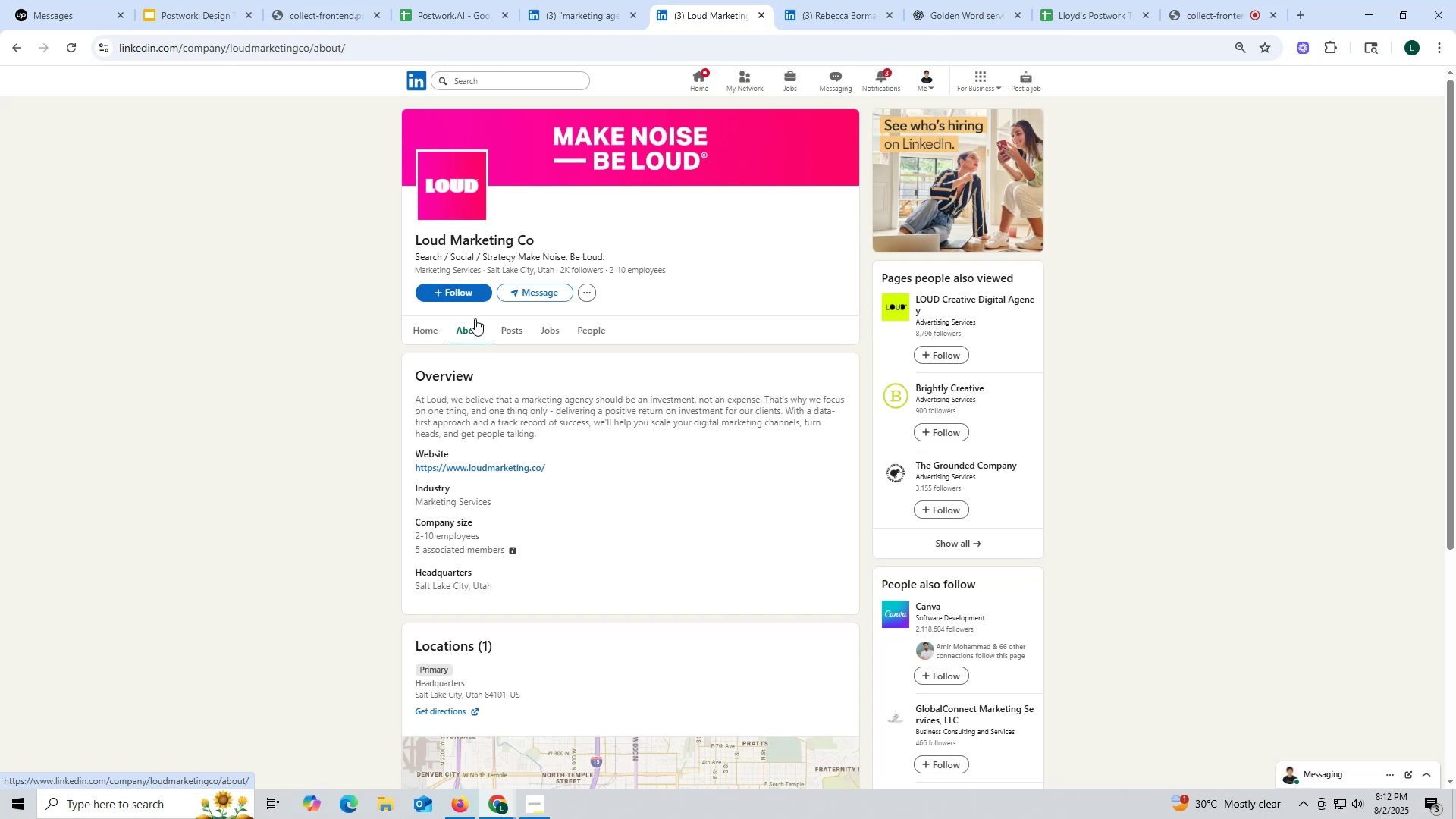 
left_click_drag(start_coordinate=[409, 469], to_coordinate=[561, 469])
 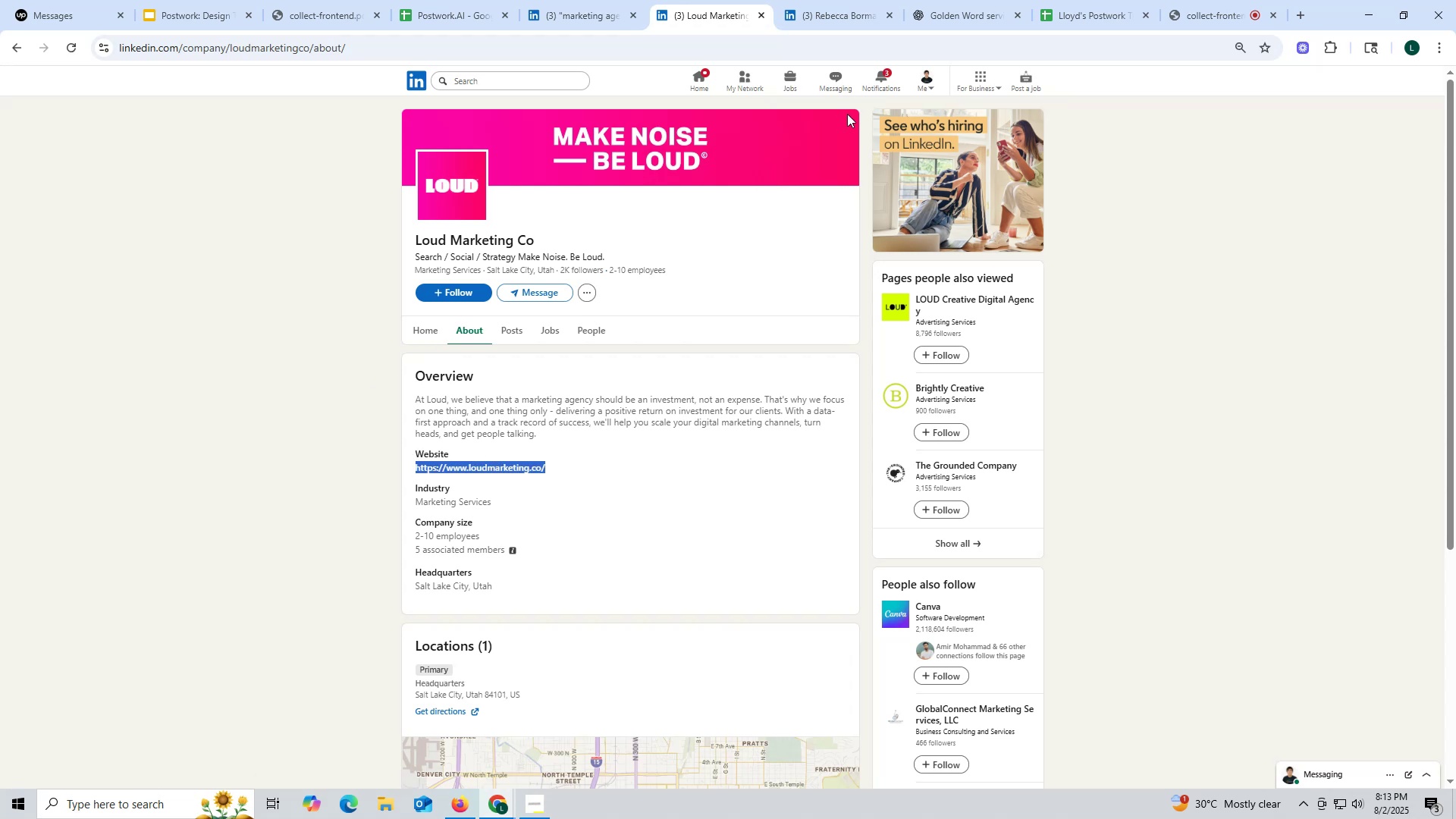 
key(Control+ControlLeft)
 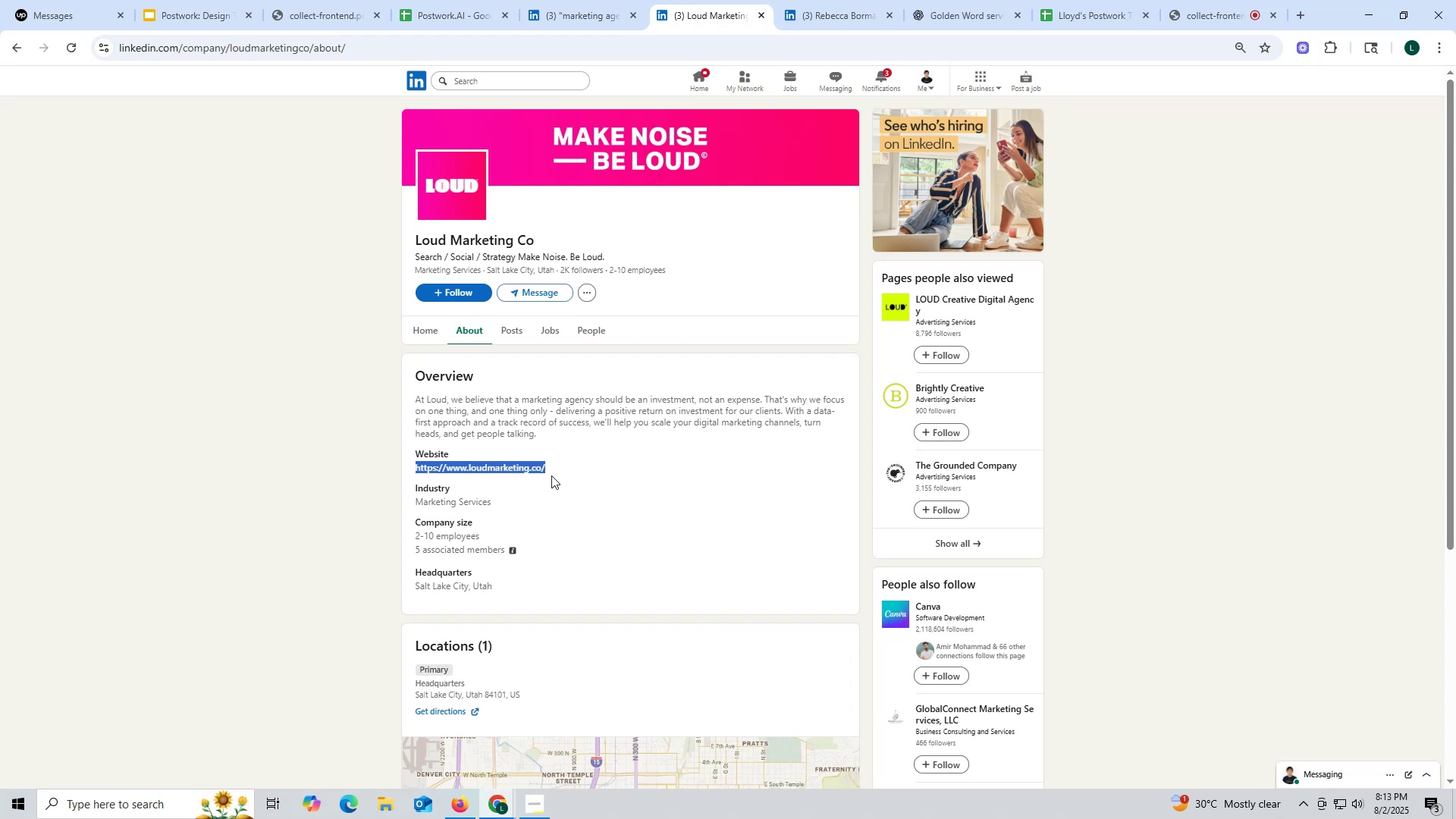 
key(Control+C)
 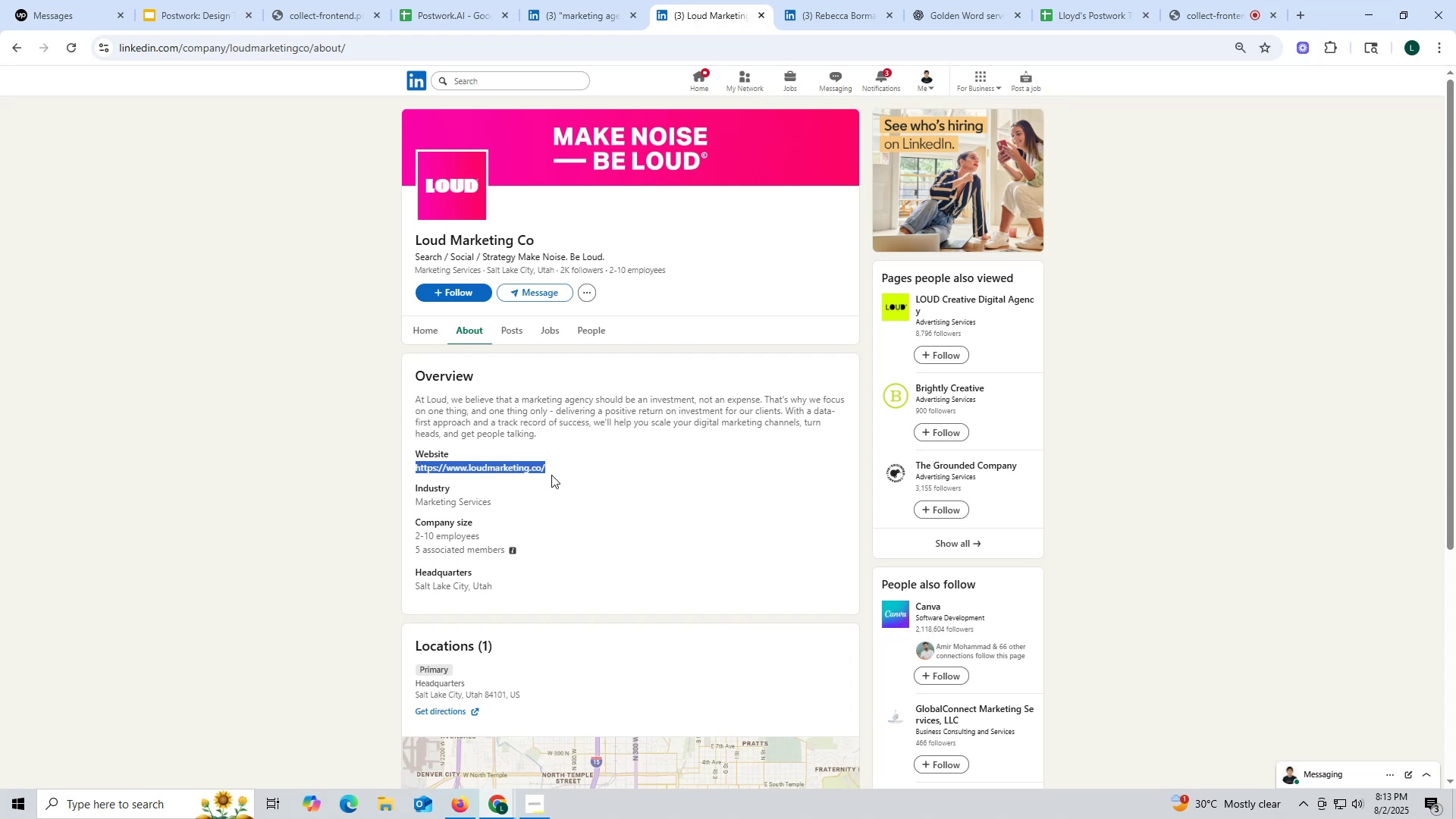 
key(Control+ControlLeft)
 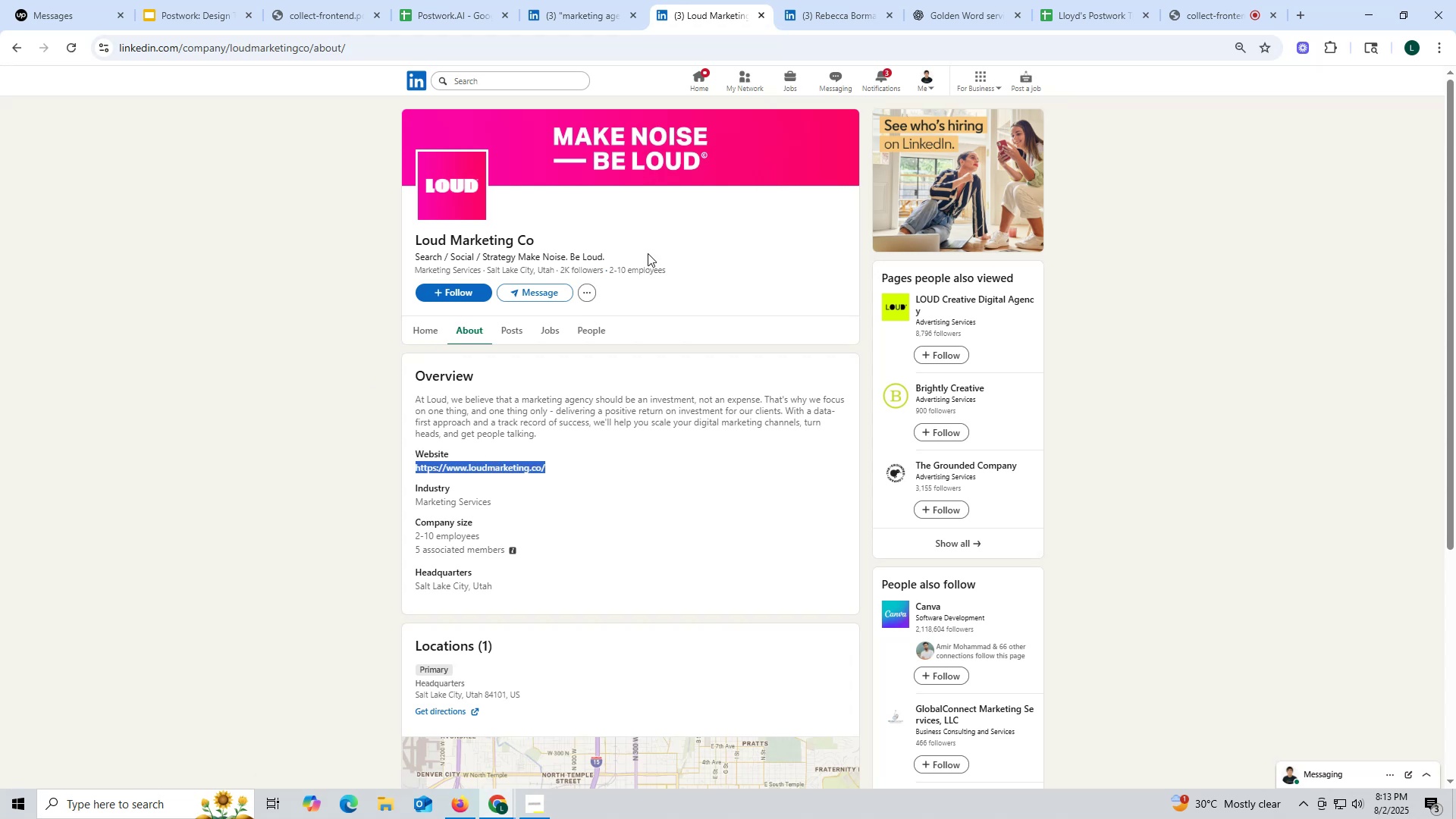 
key(Control+C)
 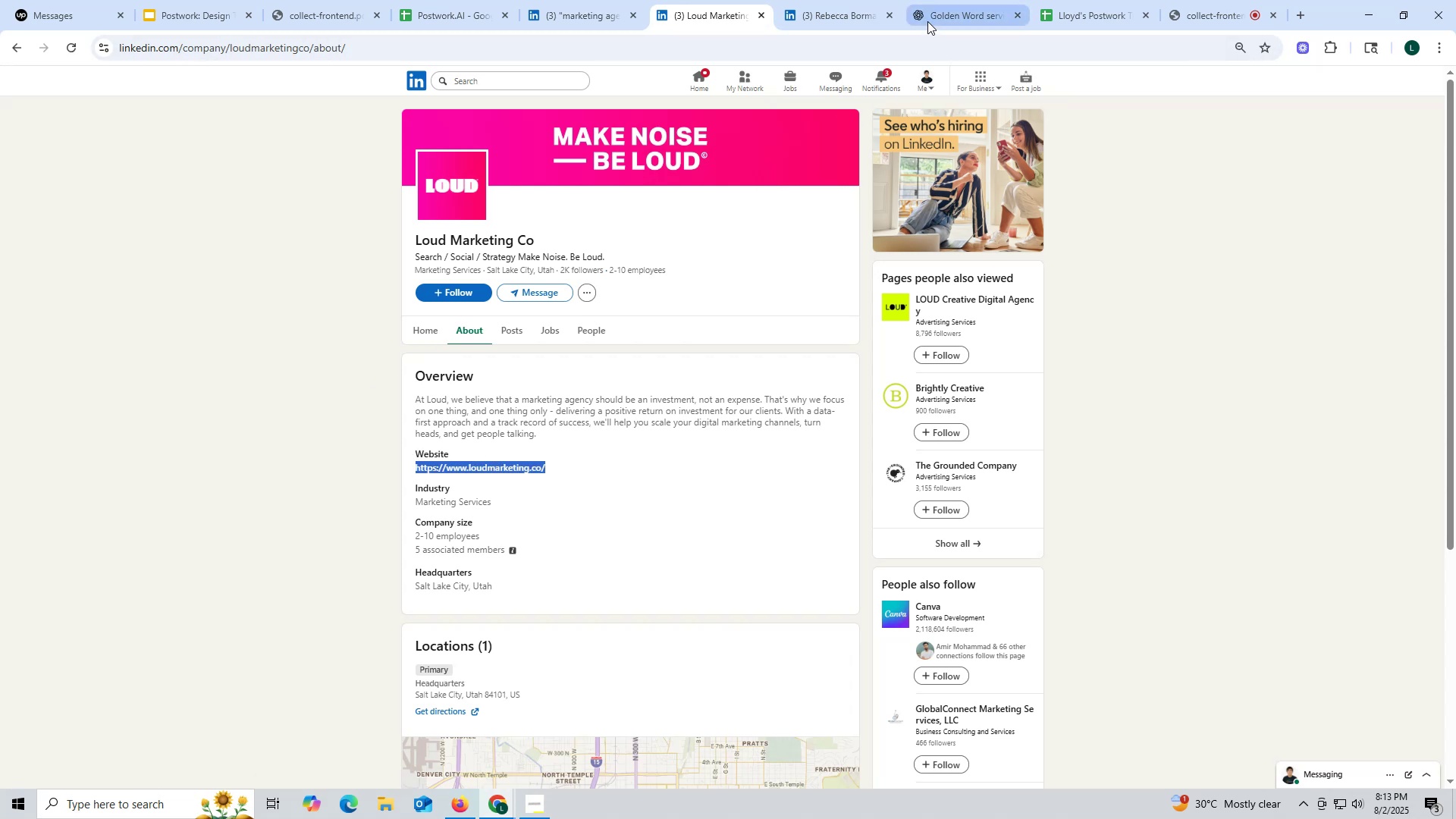 
left_click([952, 15])
 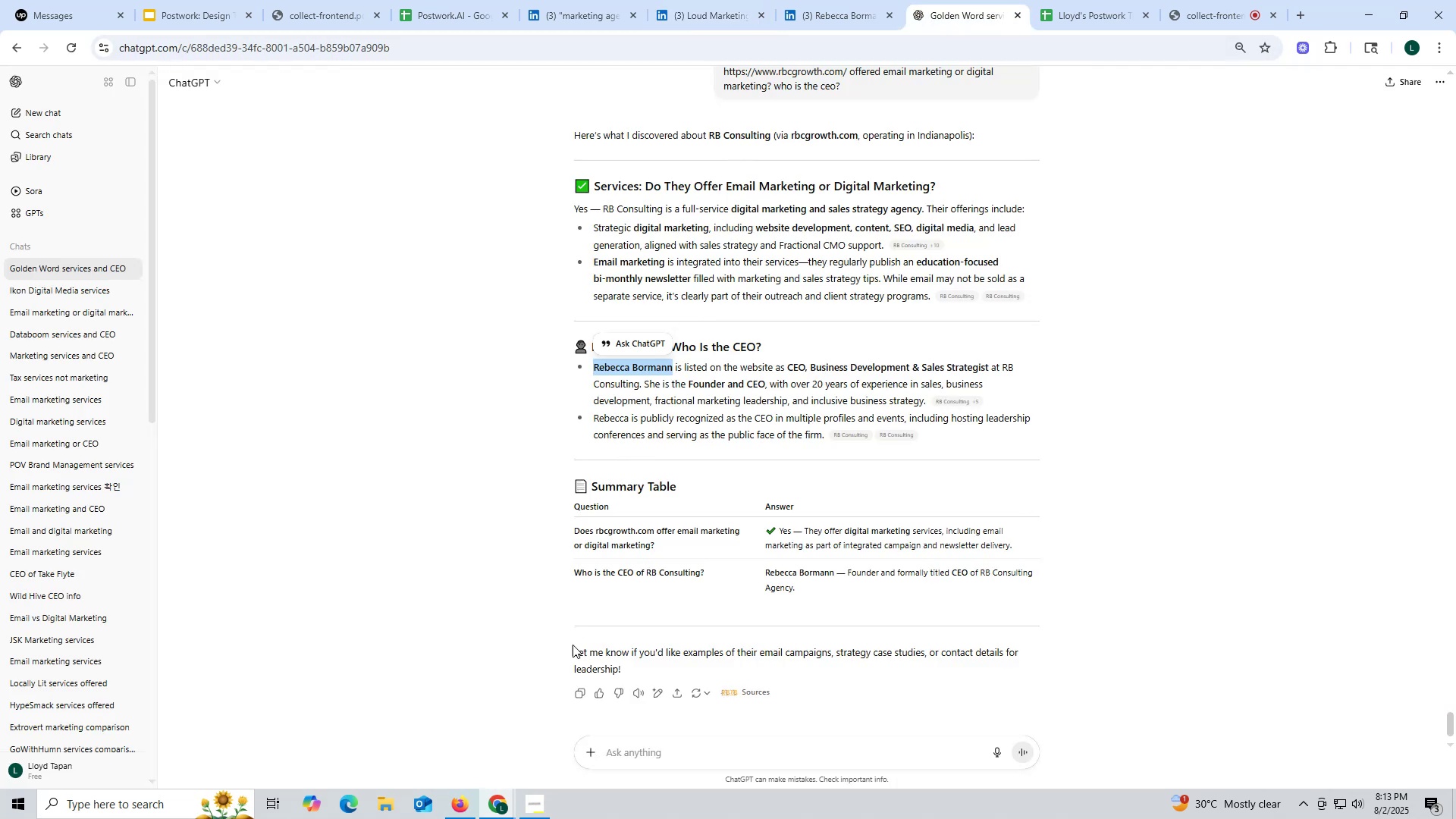 
key(Control+ControlLeft)
 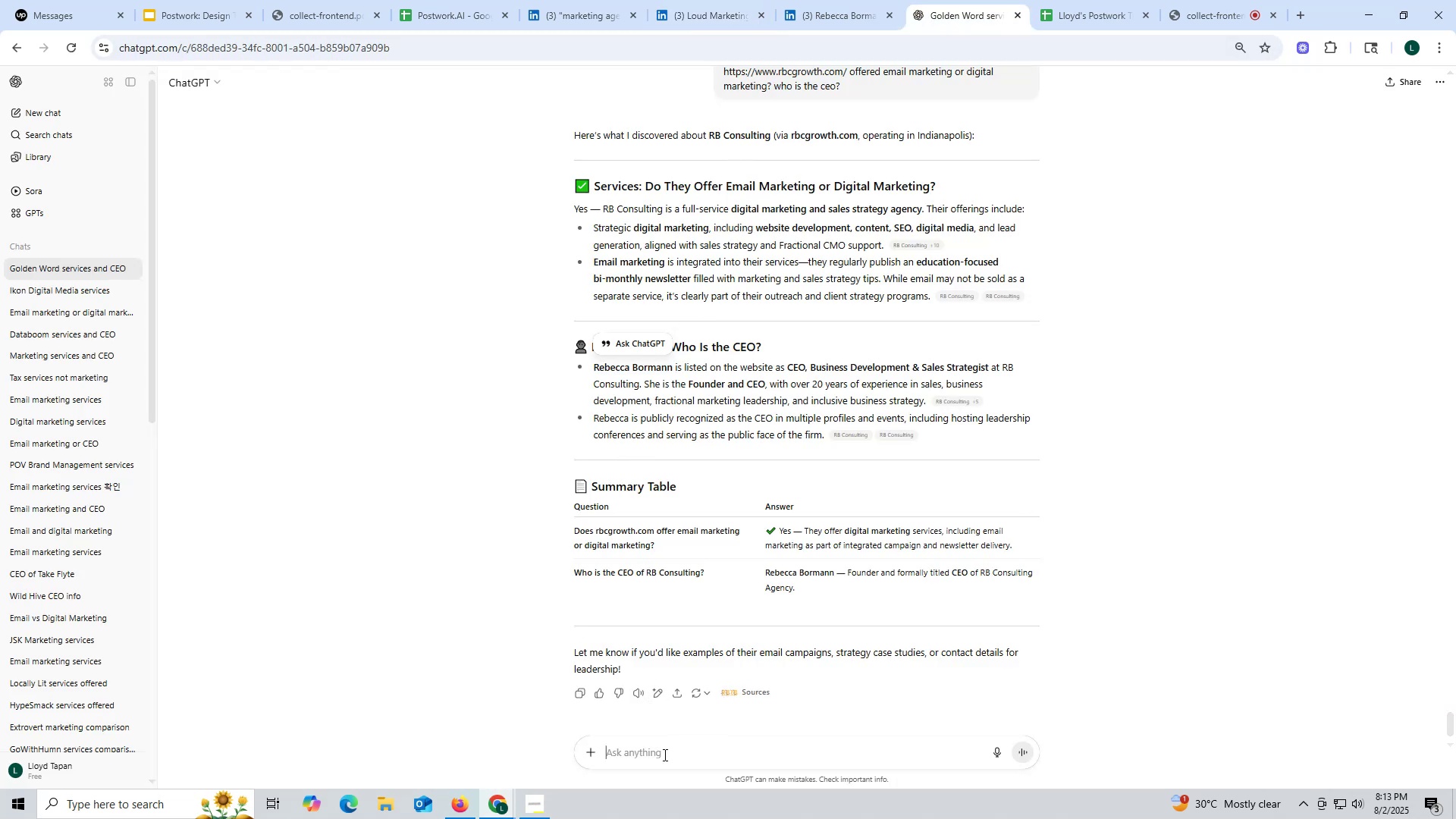 
left_click([664, 755])
 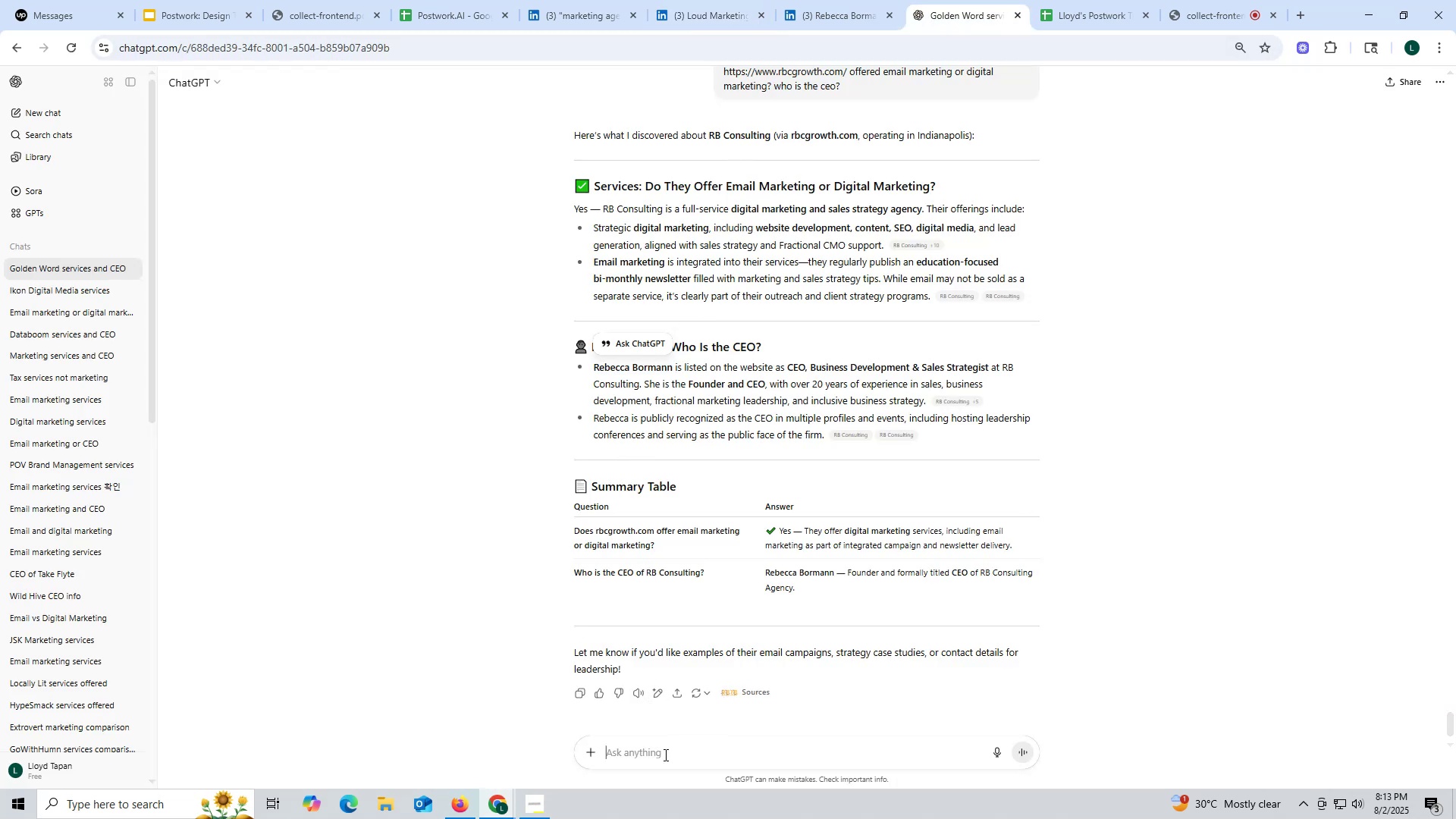 
key(Control+V)
 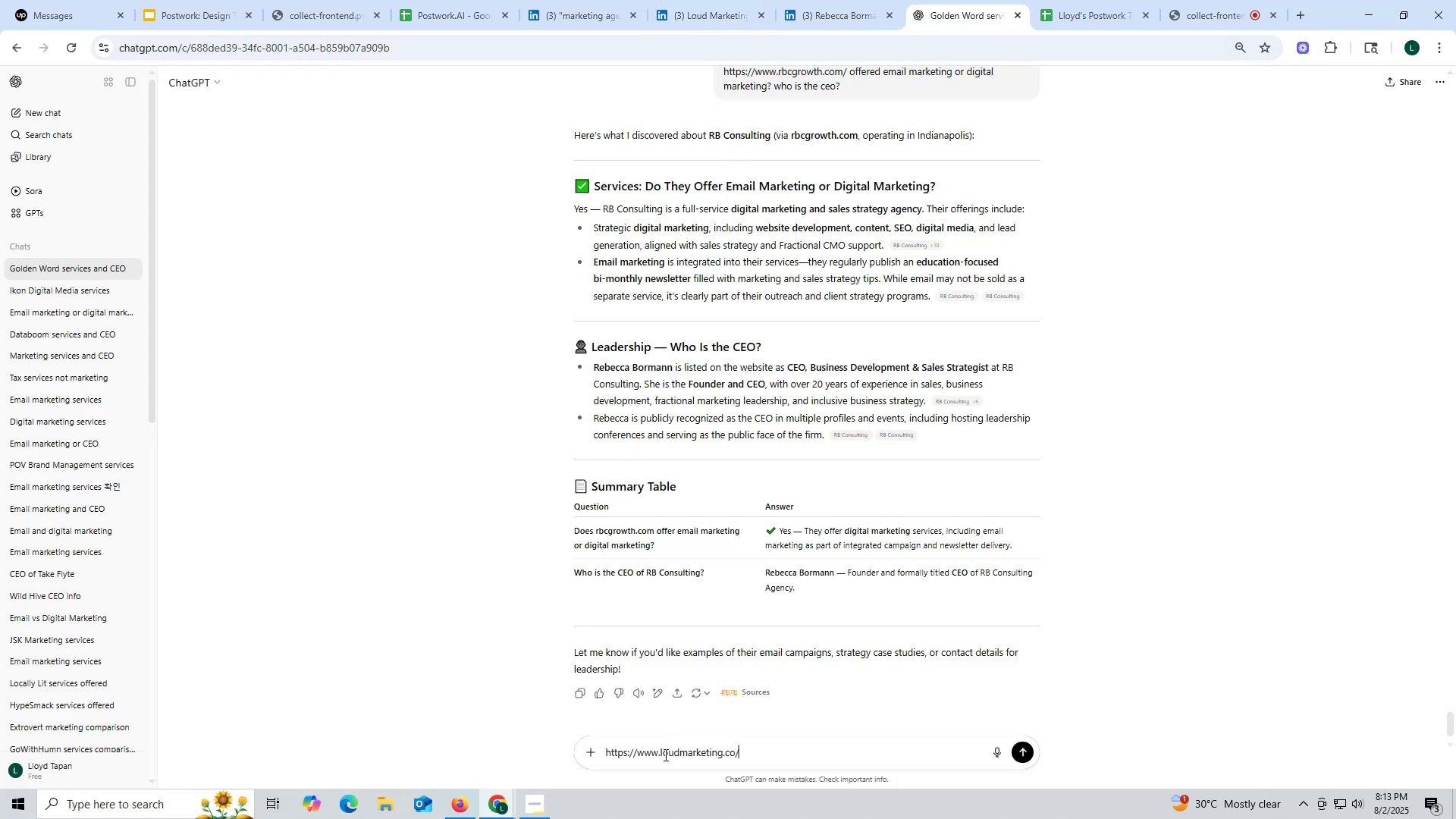 
key(Space)
 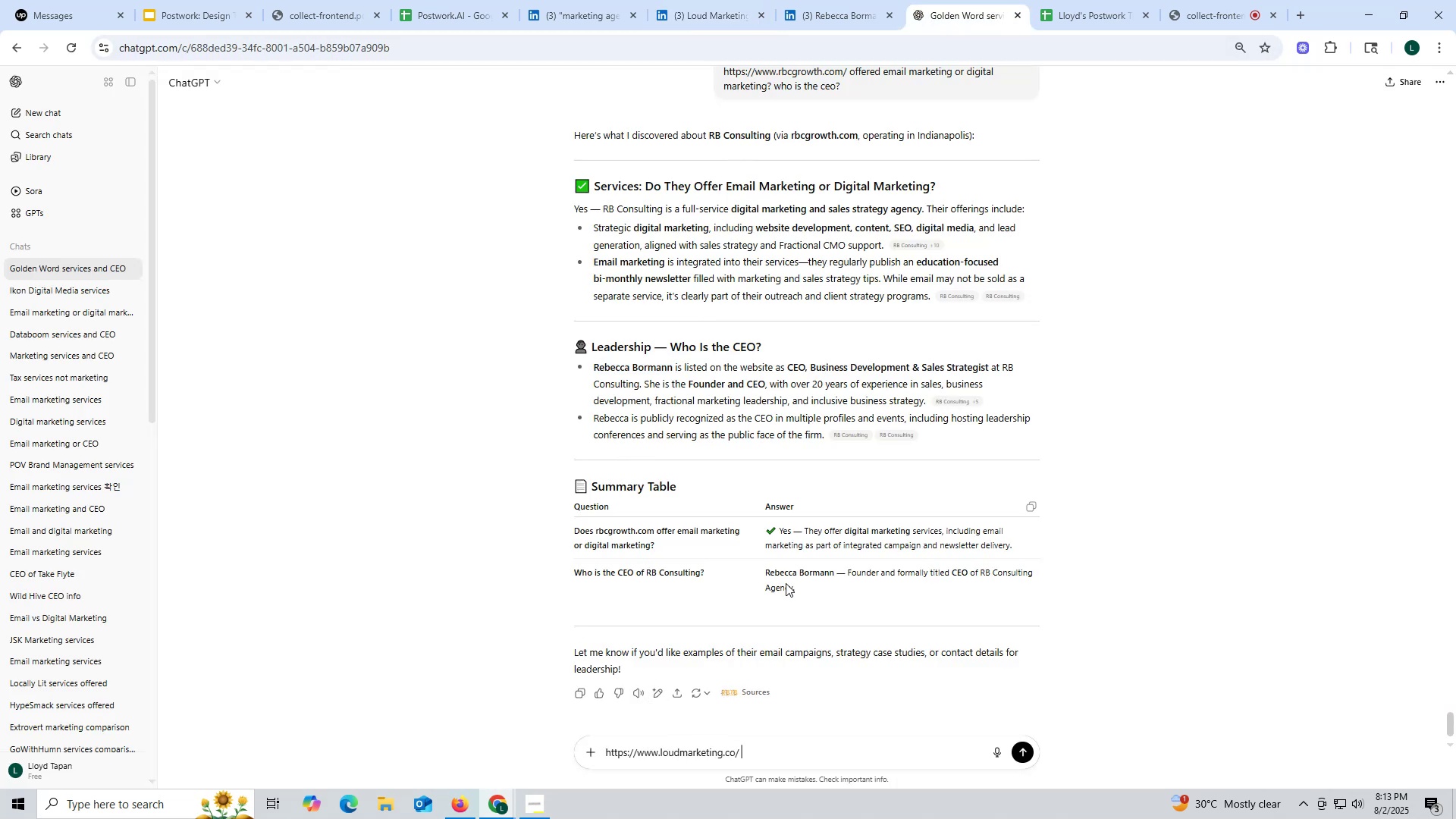 
scroll: coordinate [832, 476], scroll_direction: up, amount: 2.0
 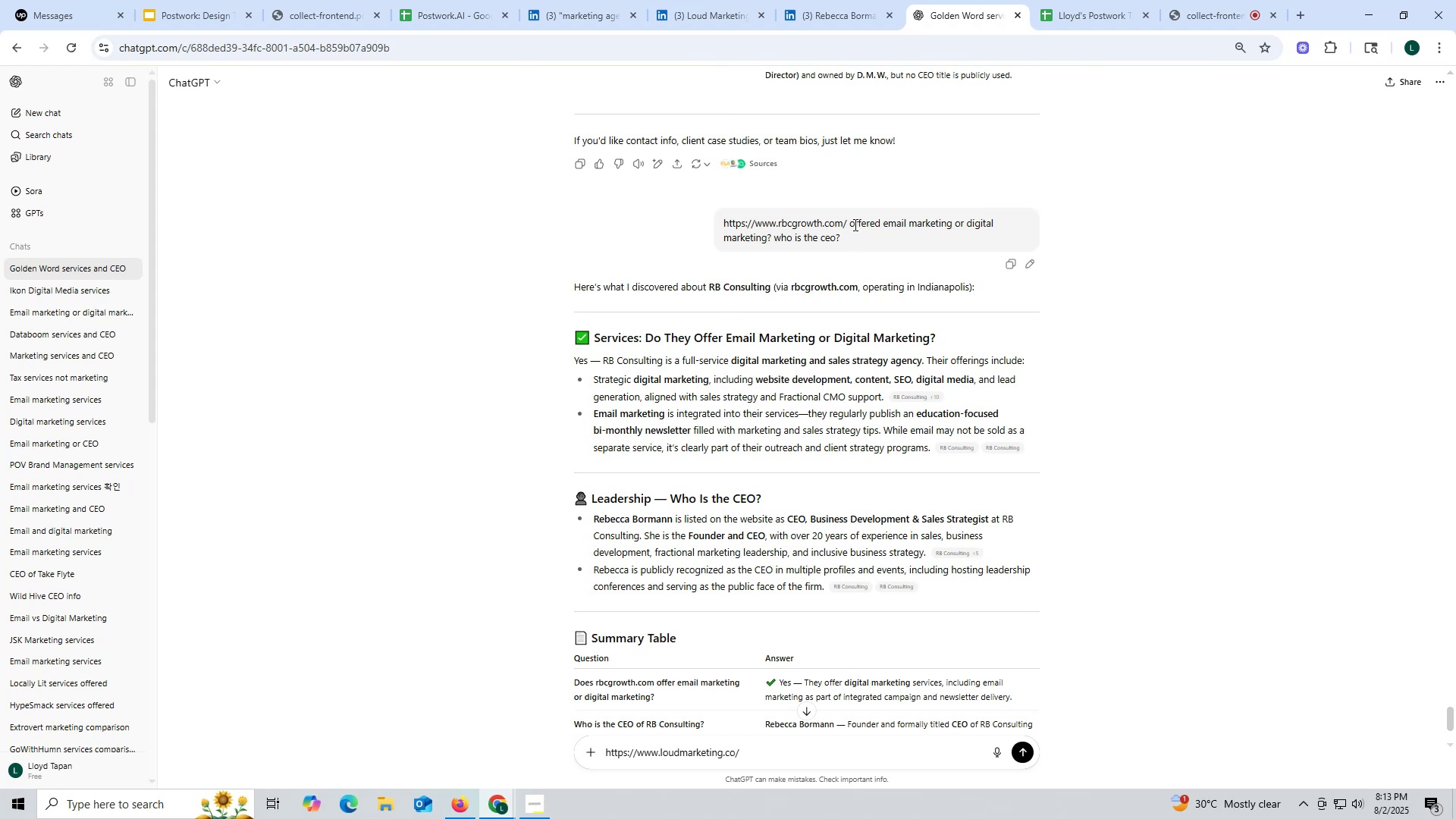 
left_click_drag(start_coordinate=[852, 218], to_coordinate=[871, 234])
 